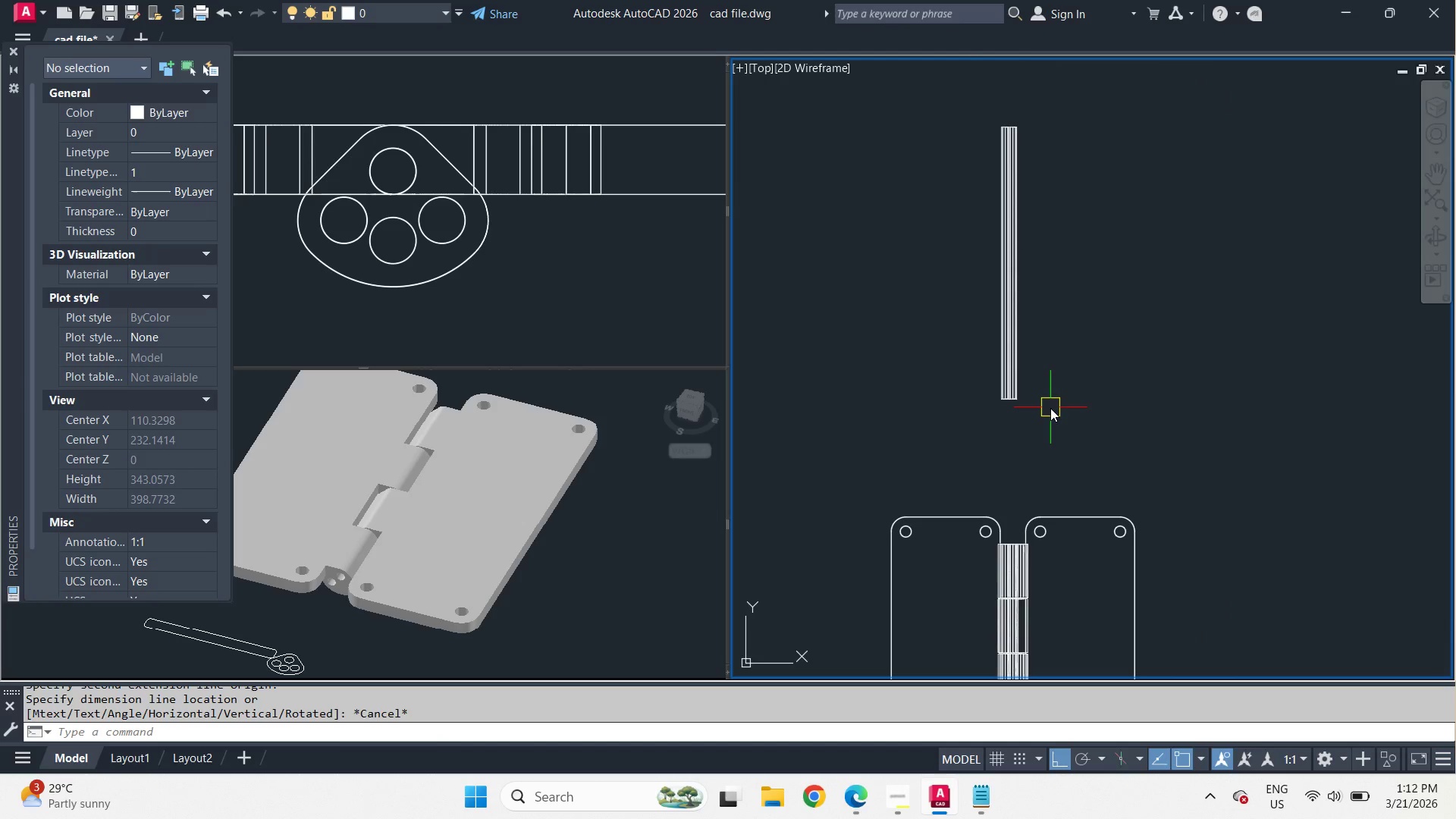 
scroll: coordinate [974, 544], scroll_direction: none, amount: 0.0
 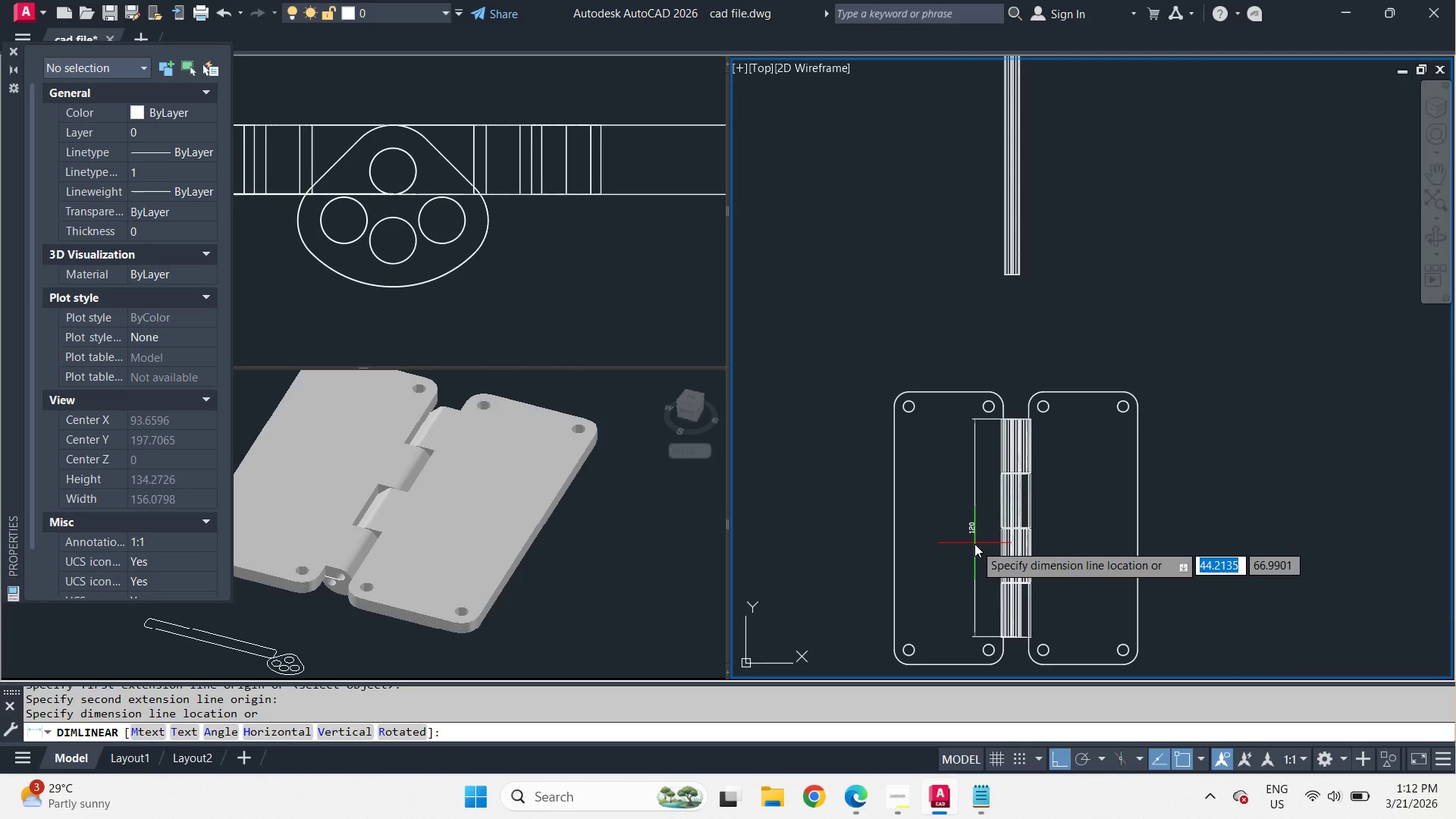 
left_click_drag(start_coordinate=[1071, 420], to_coordinate=[981, 353])
 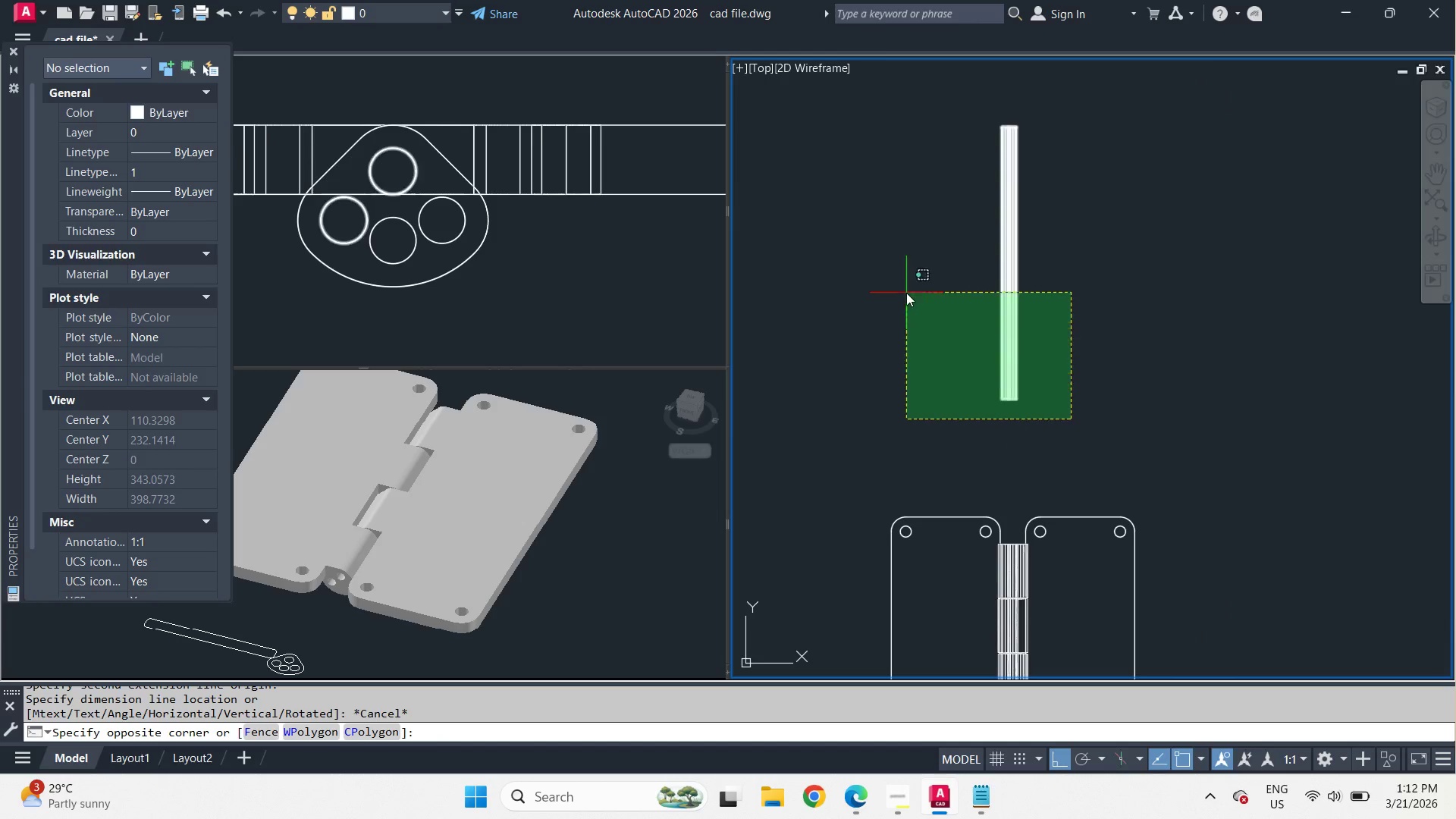 
double_click([906, 293])
 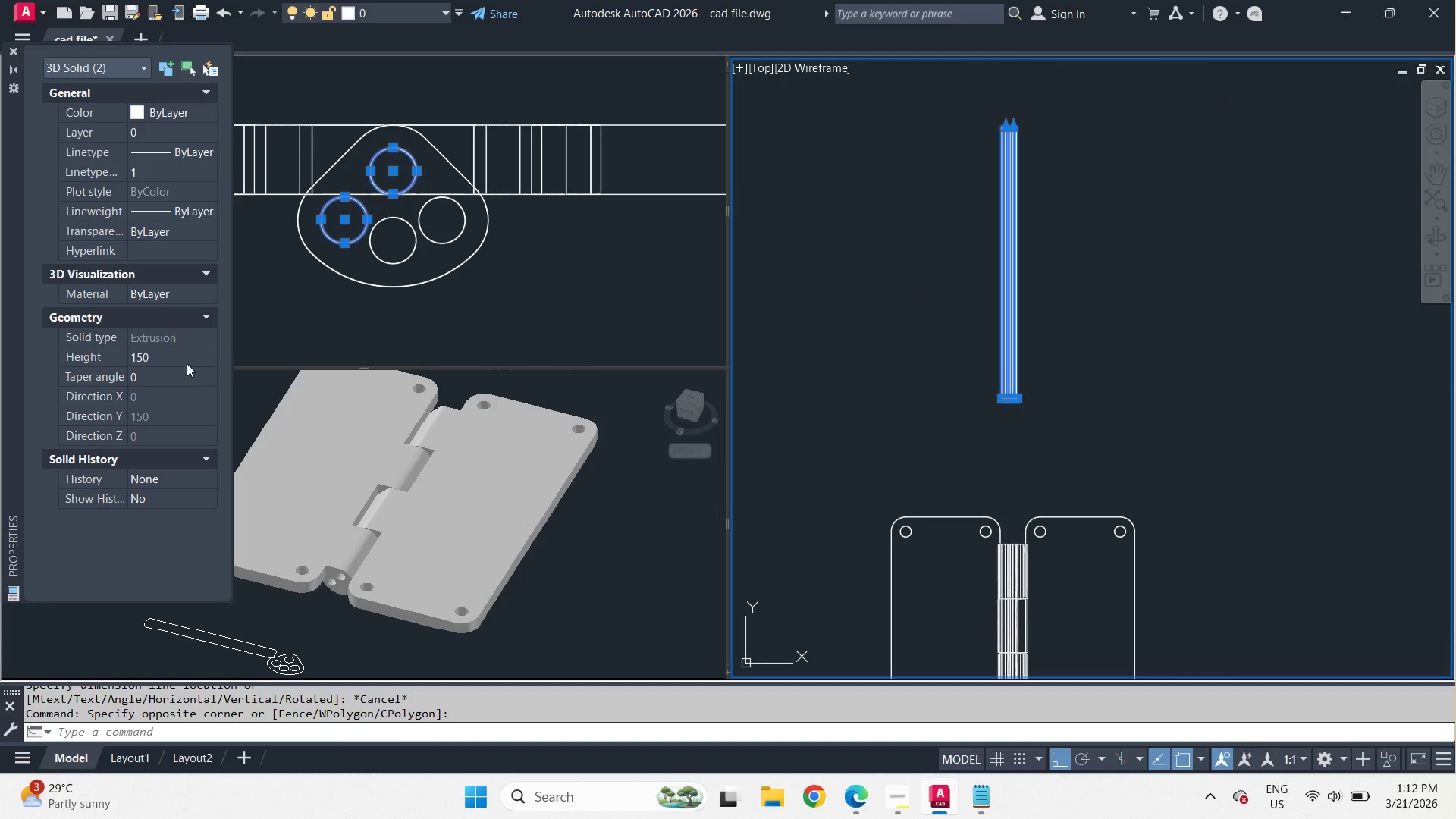 
left_click([181, 350])
 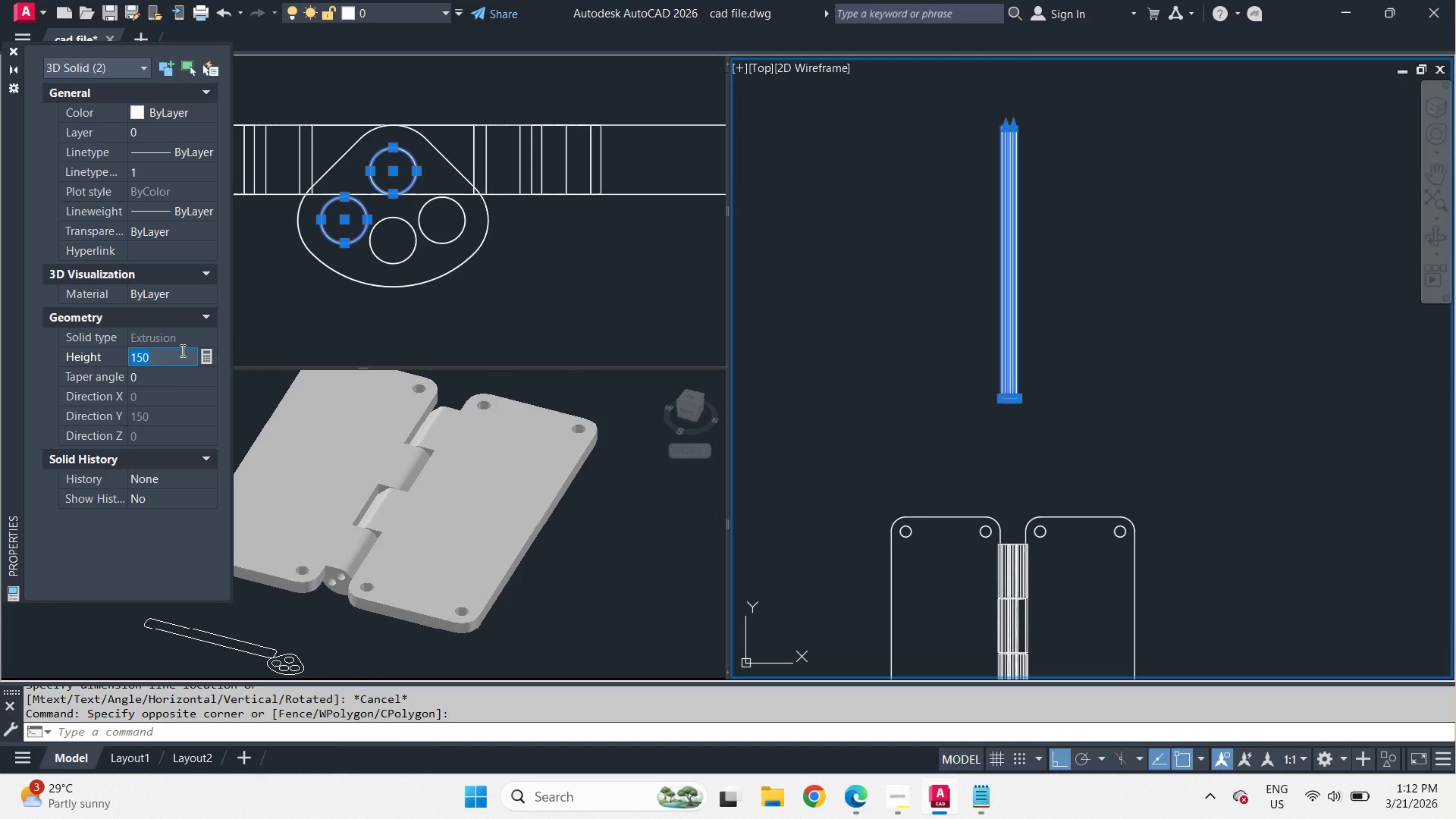 
key(Numpad1)
 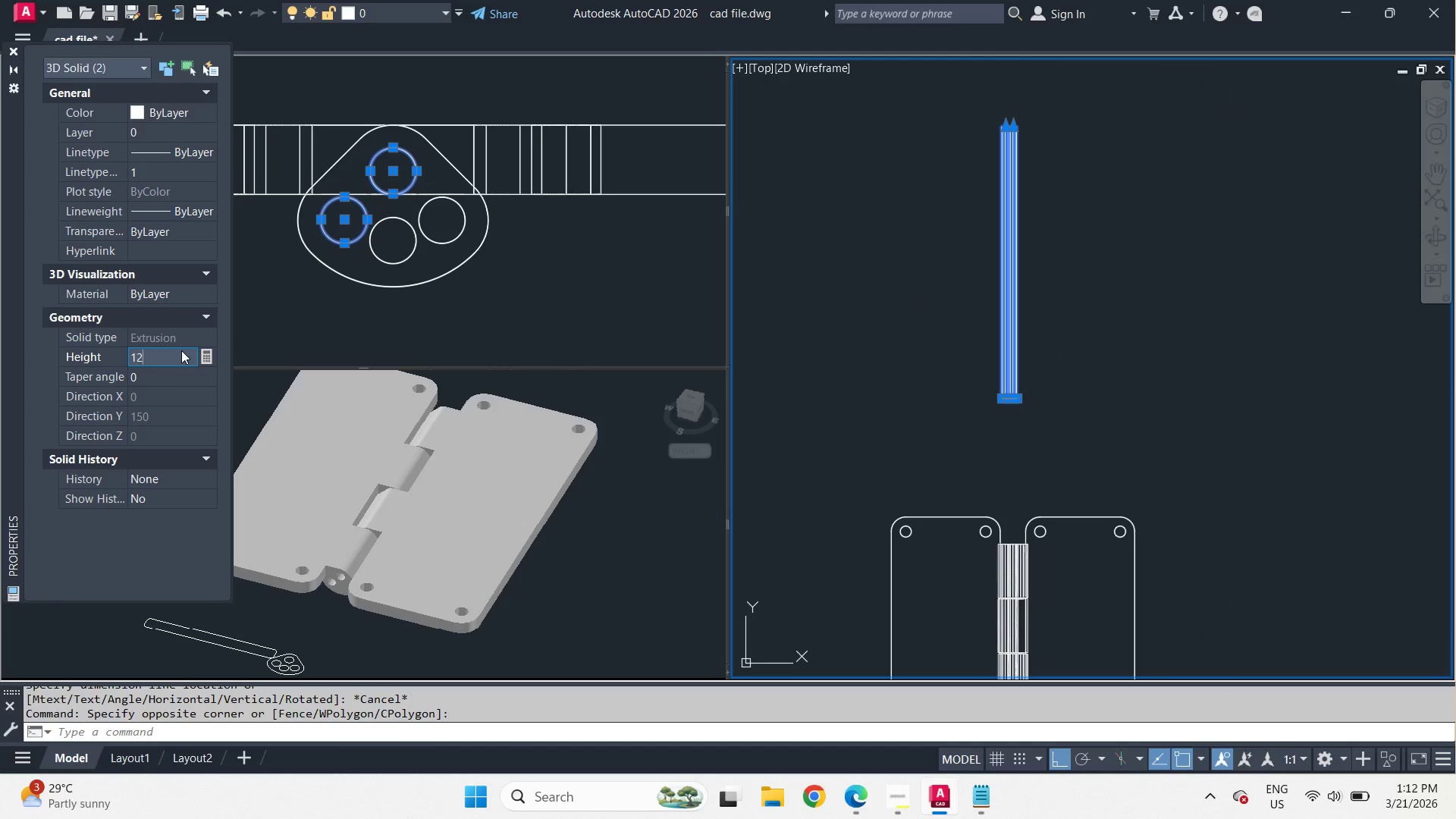 
key(Numpad2)
 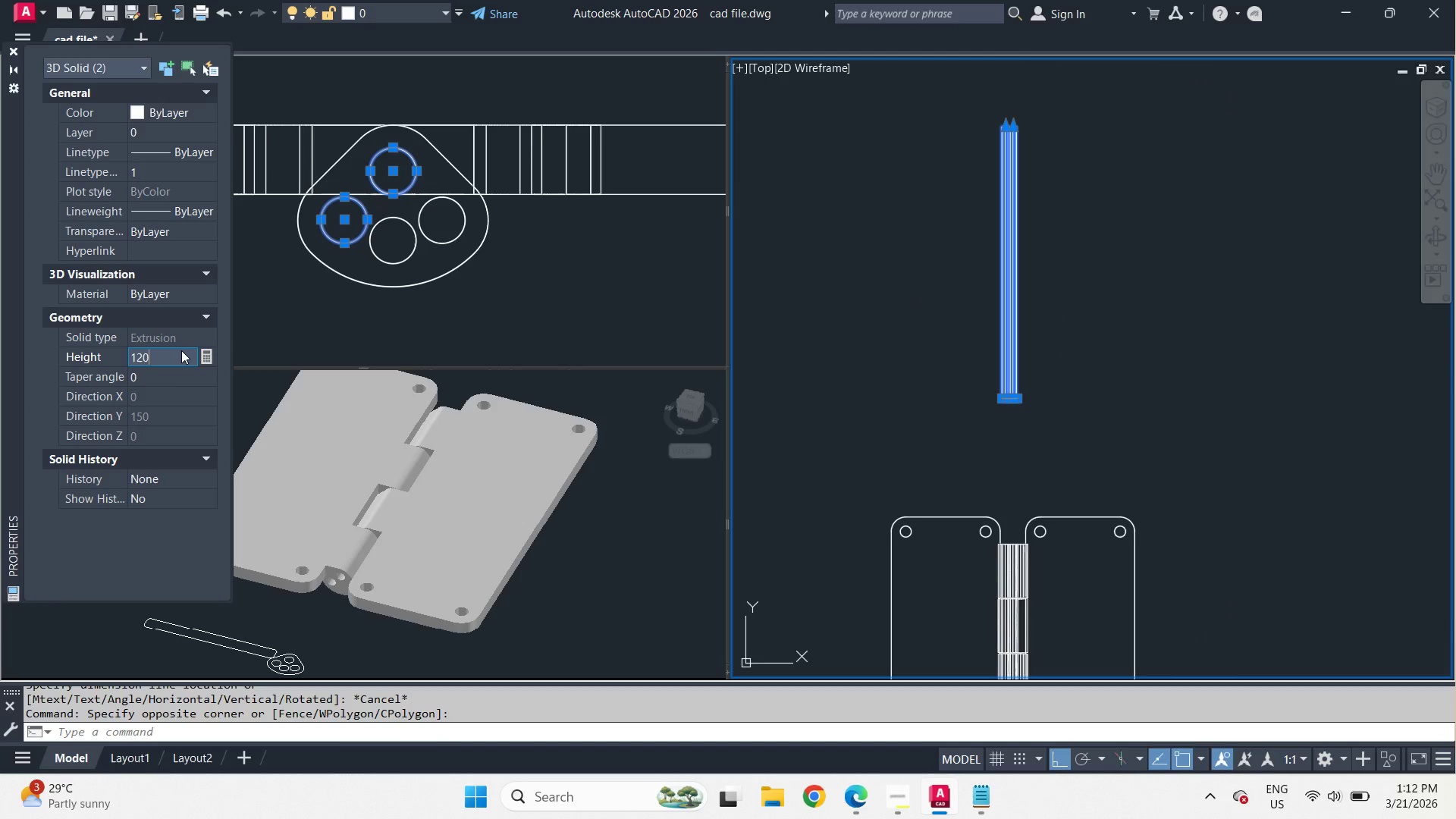 
key(Numpad0)
 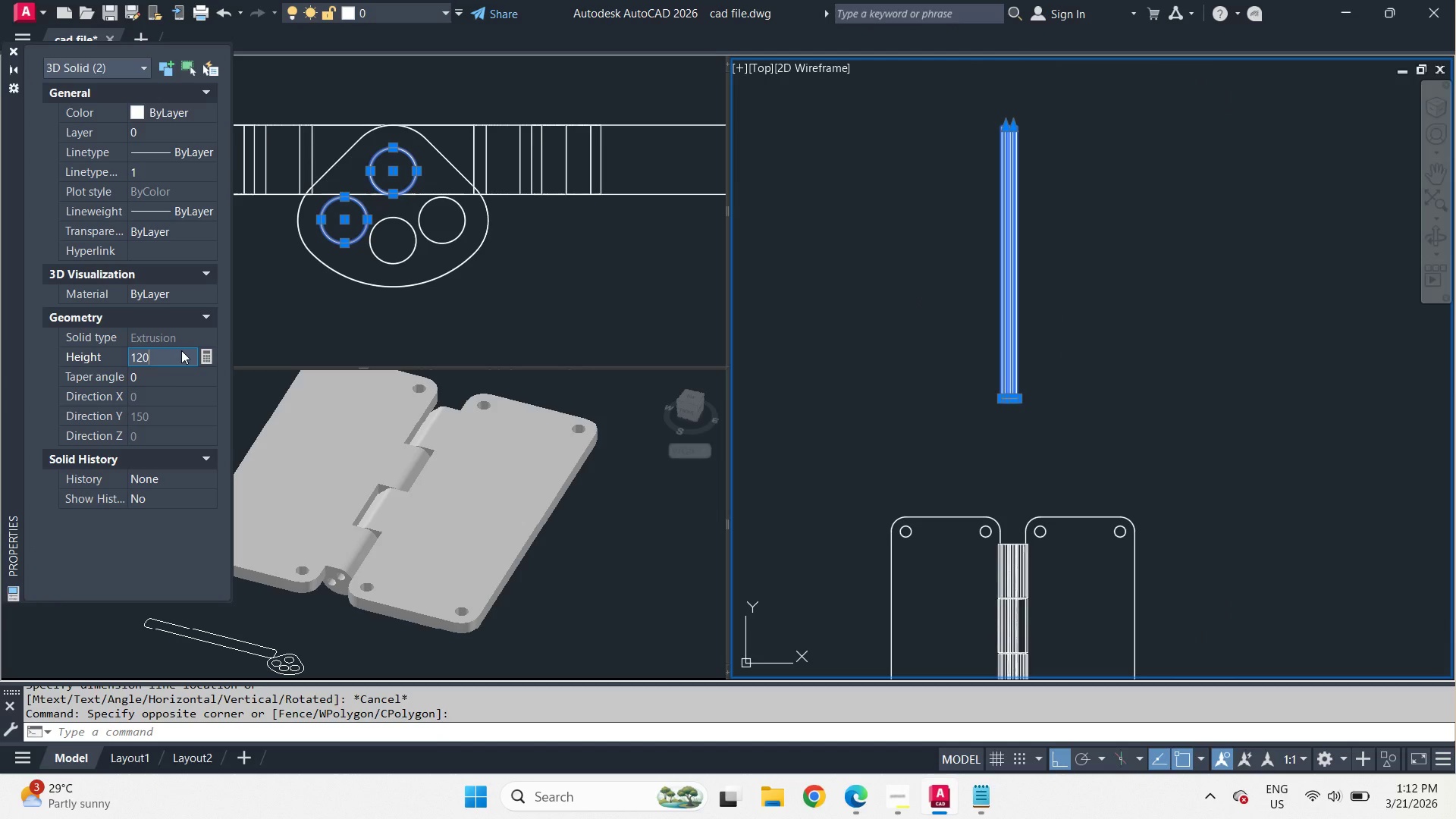 
key(NumpadEnter)
 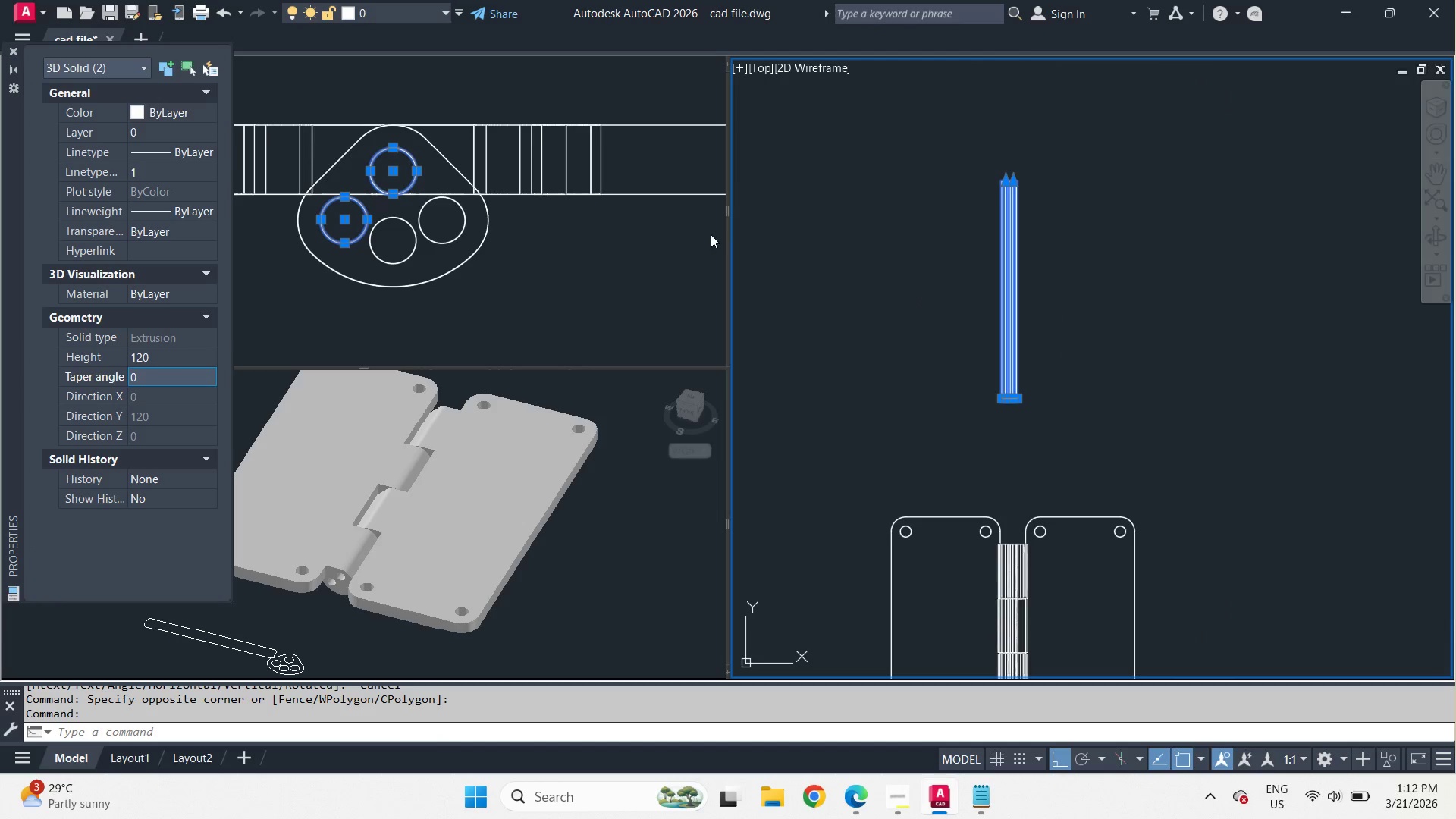 
key(Escape)
 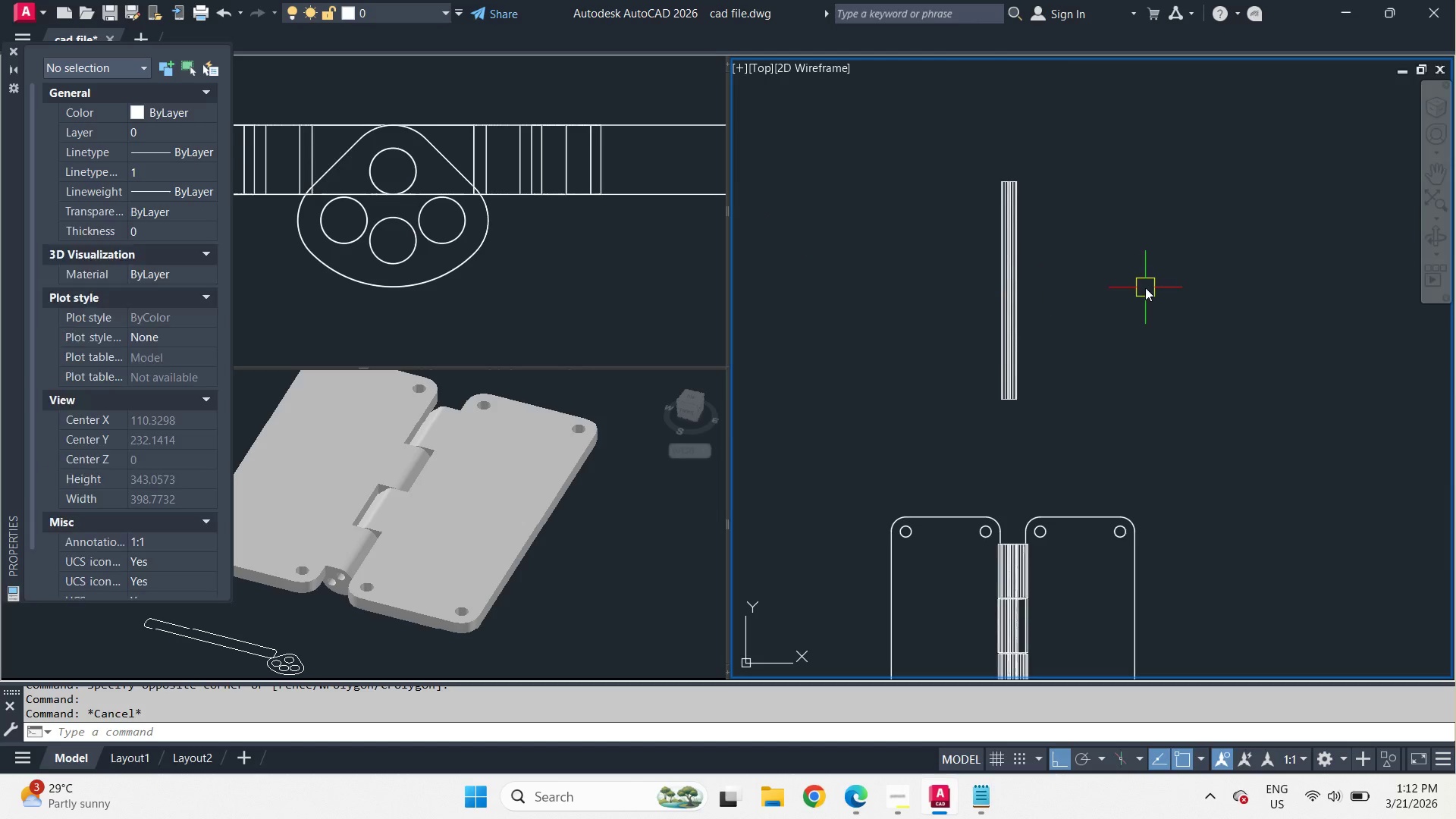 
key(Escape)
 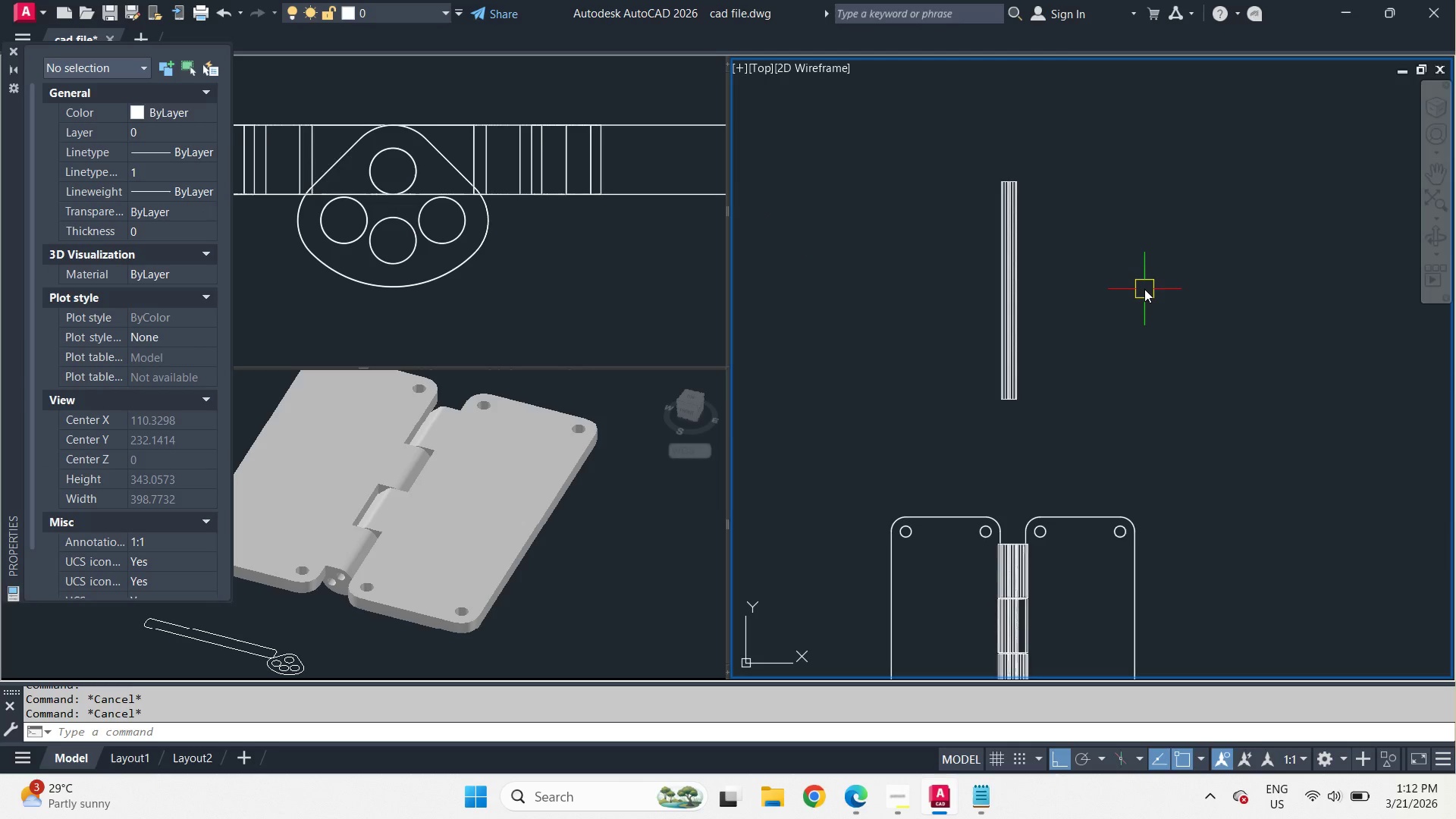 
key(Escape)
 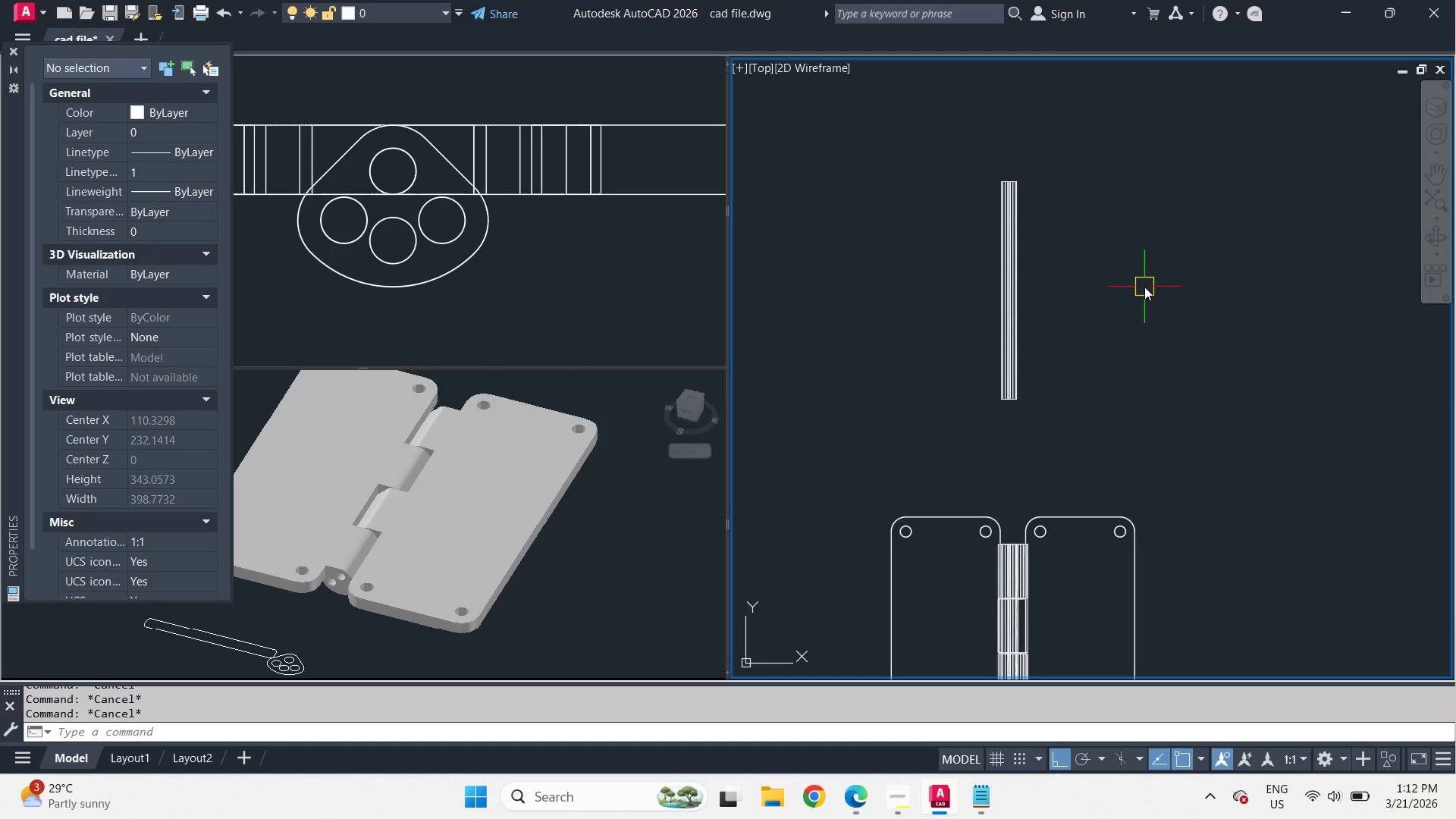 
wait(22.36)
 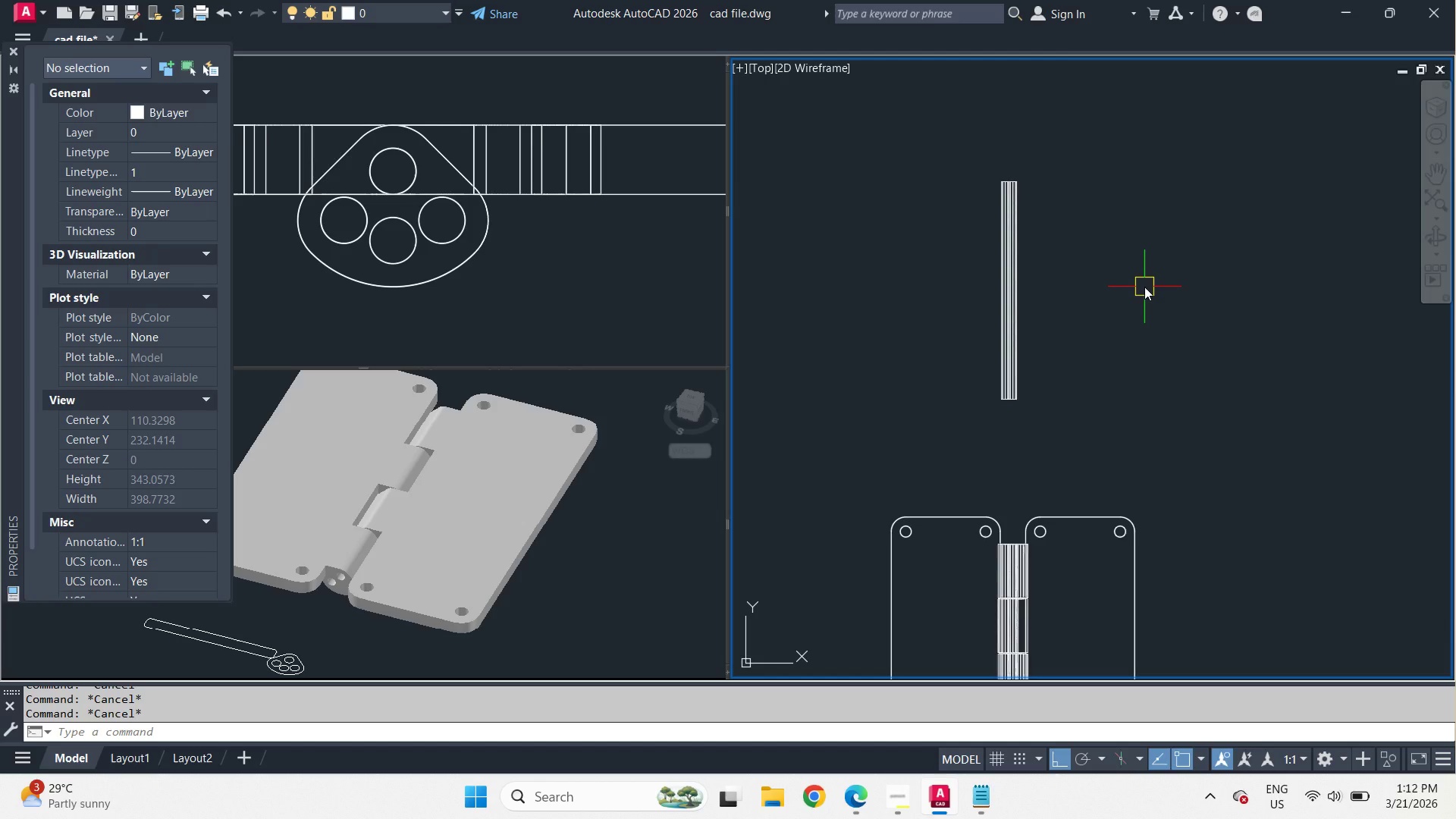 
left_click([438, 317])
 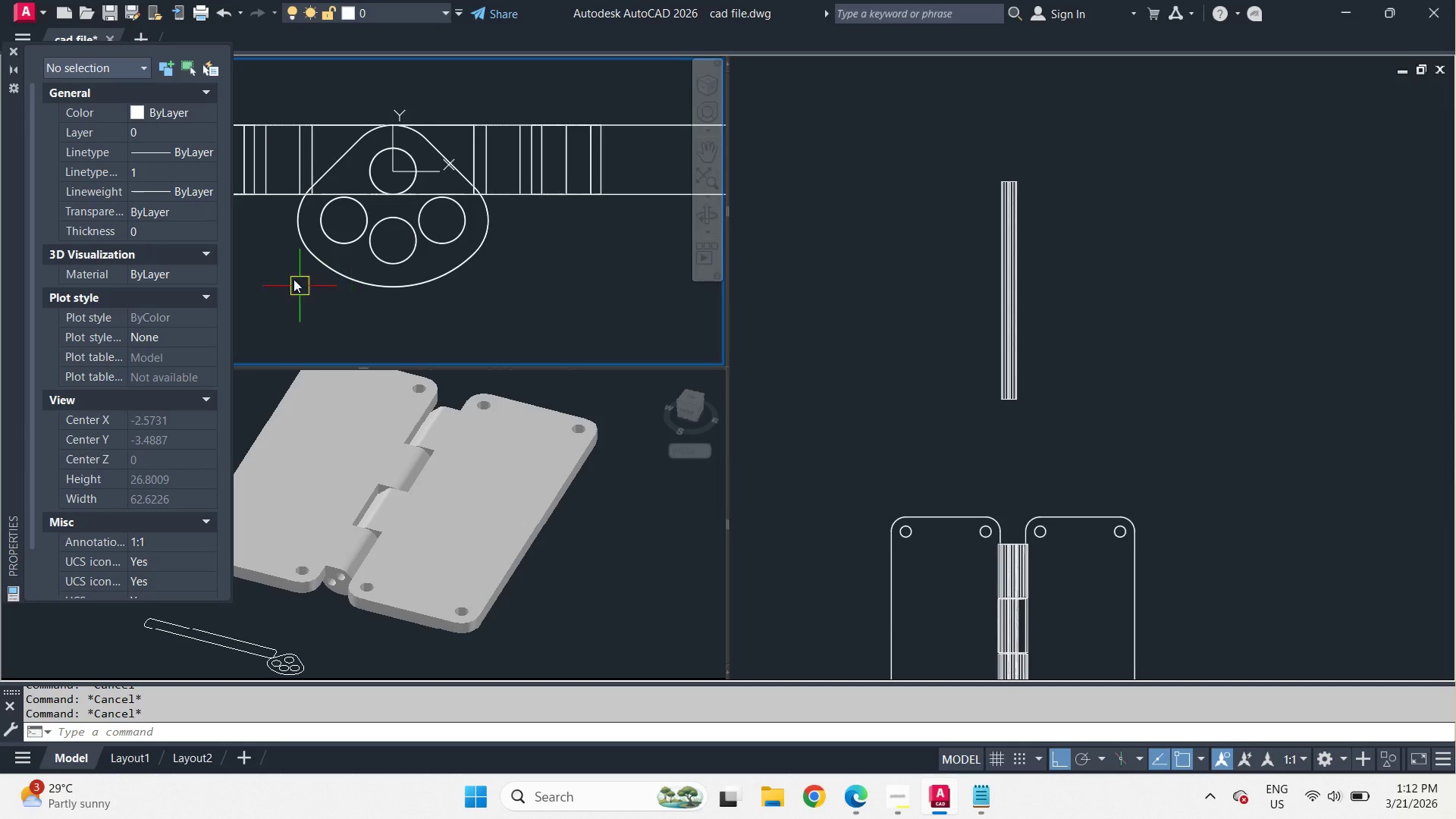 
scroll: coordinate [284, 248], scroll_direction: up, amount: 3.0
 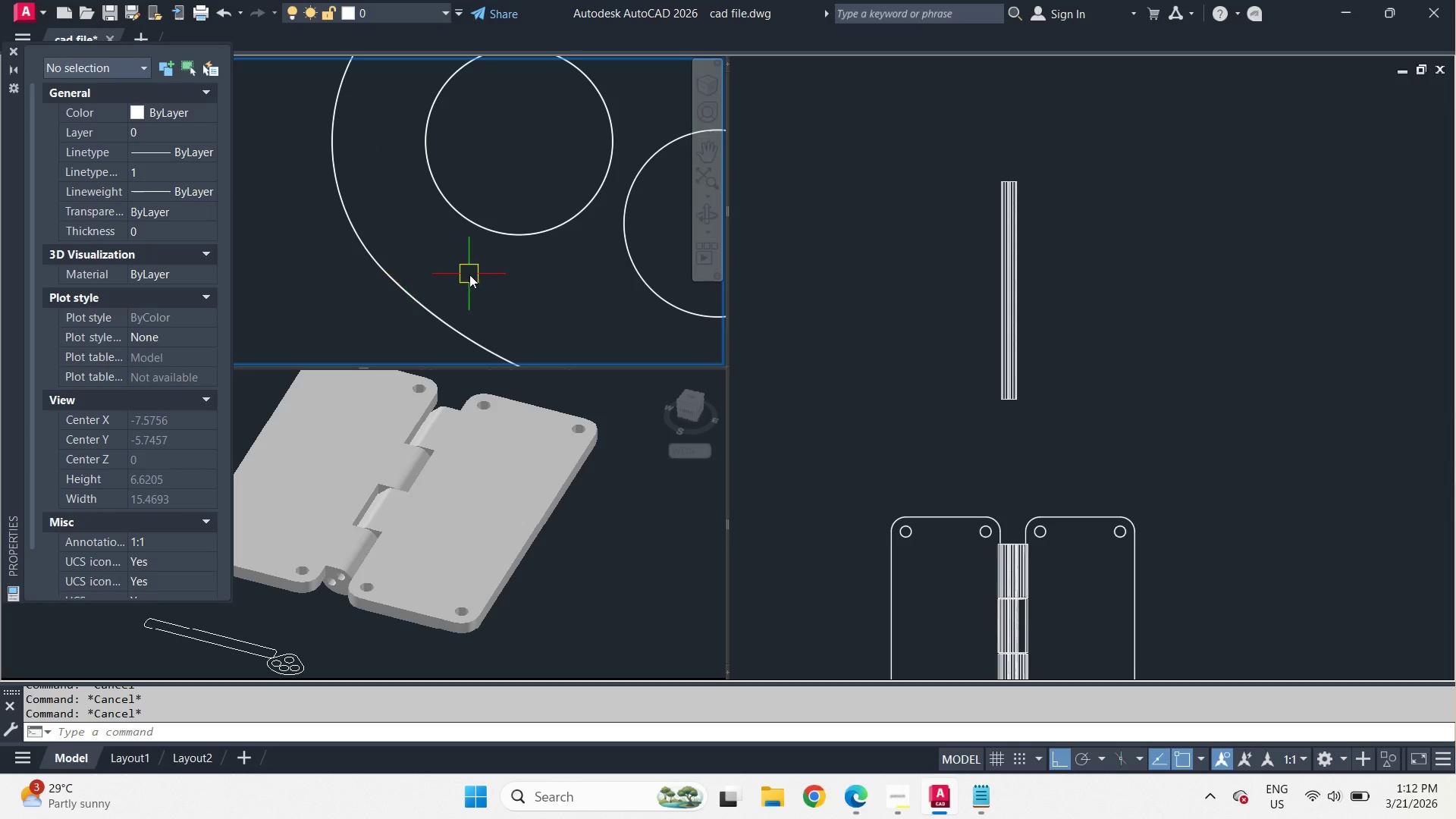 
scroll: coordinate [473, 280], scroll_direction: down, amount: 1.0
 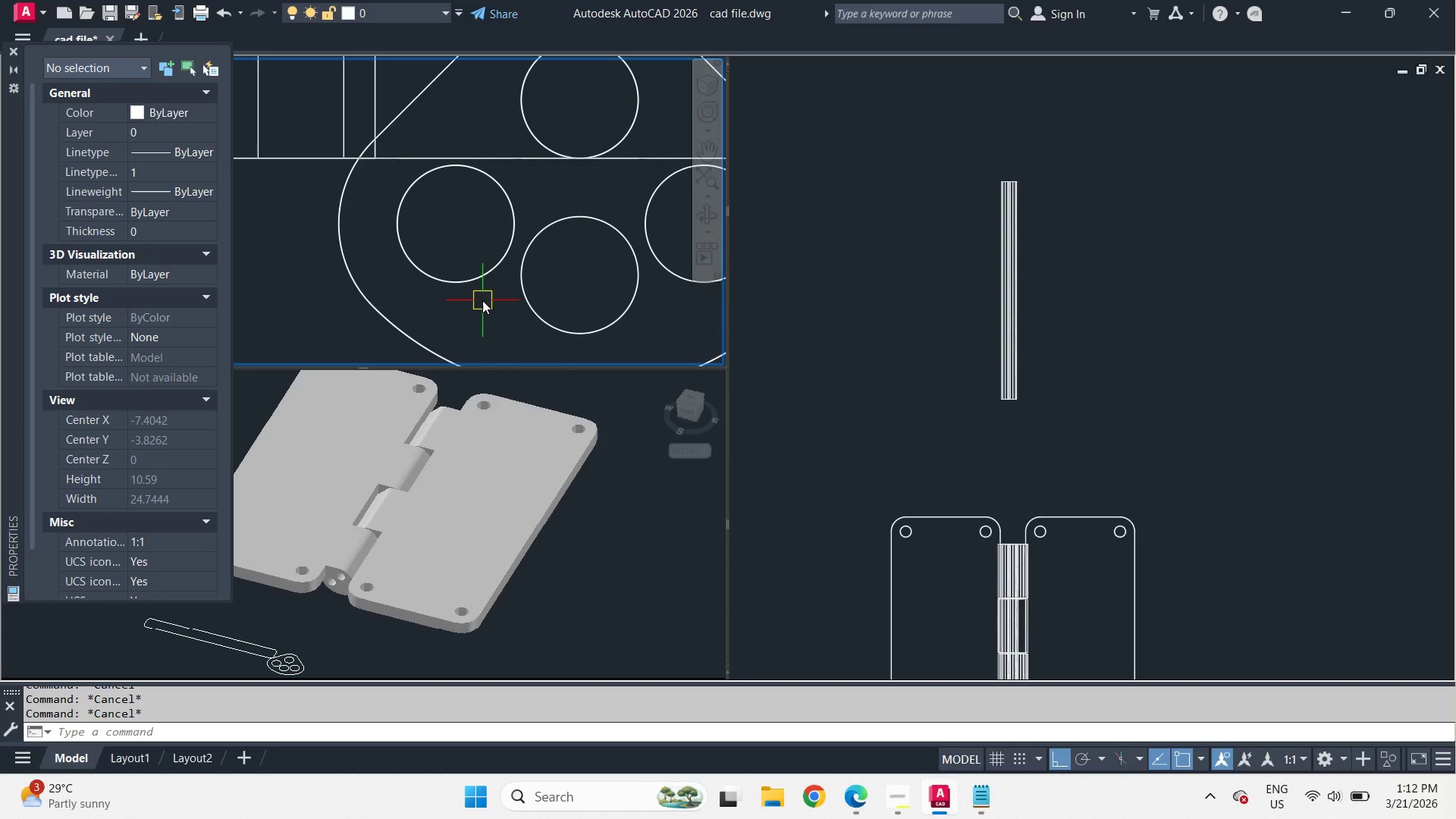 
key(C)
 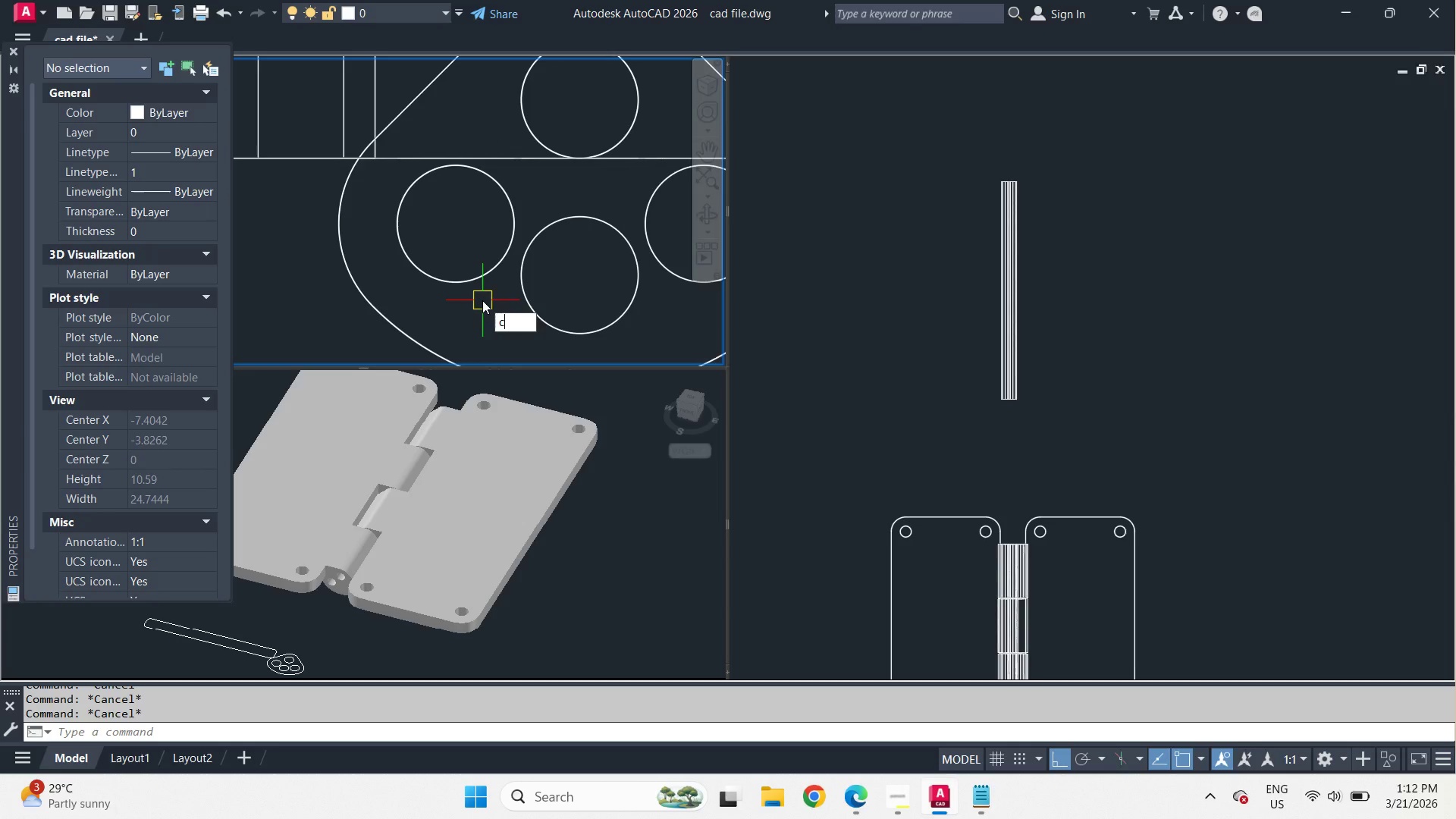 
key(Space)
 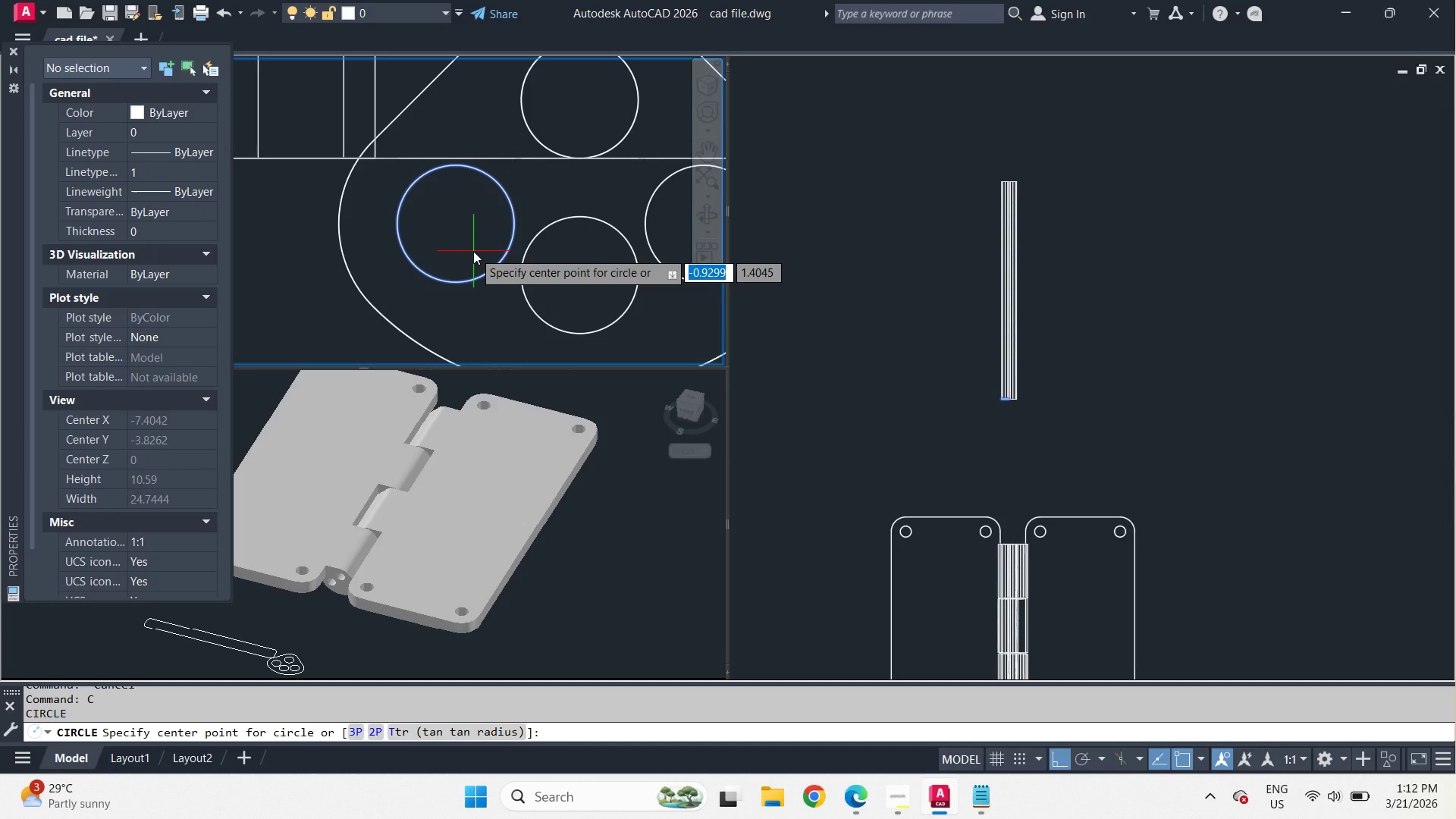 
type(ce cen )
 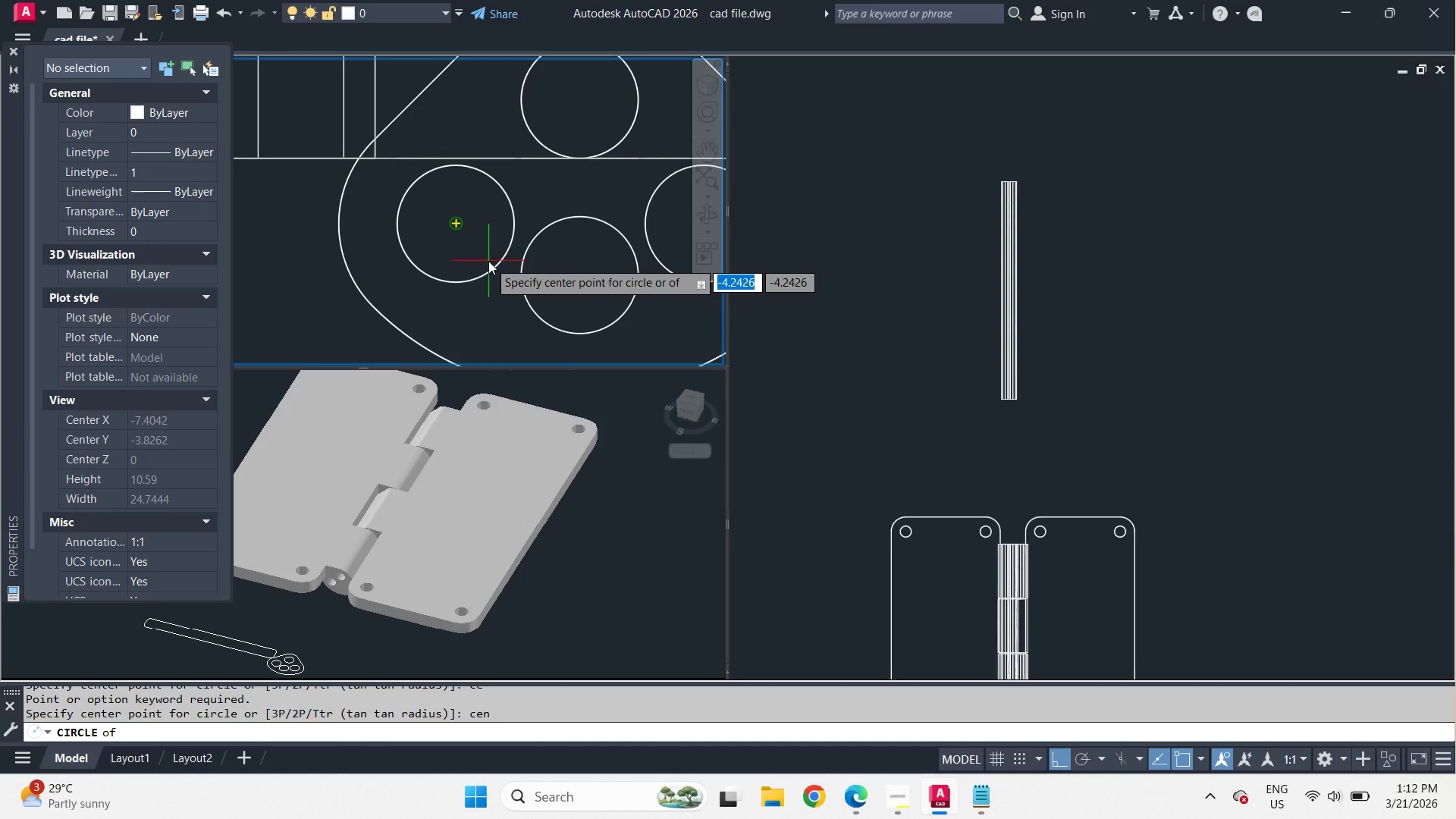 
wait(8.88)
 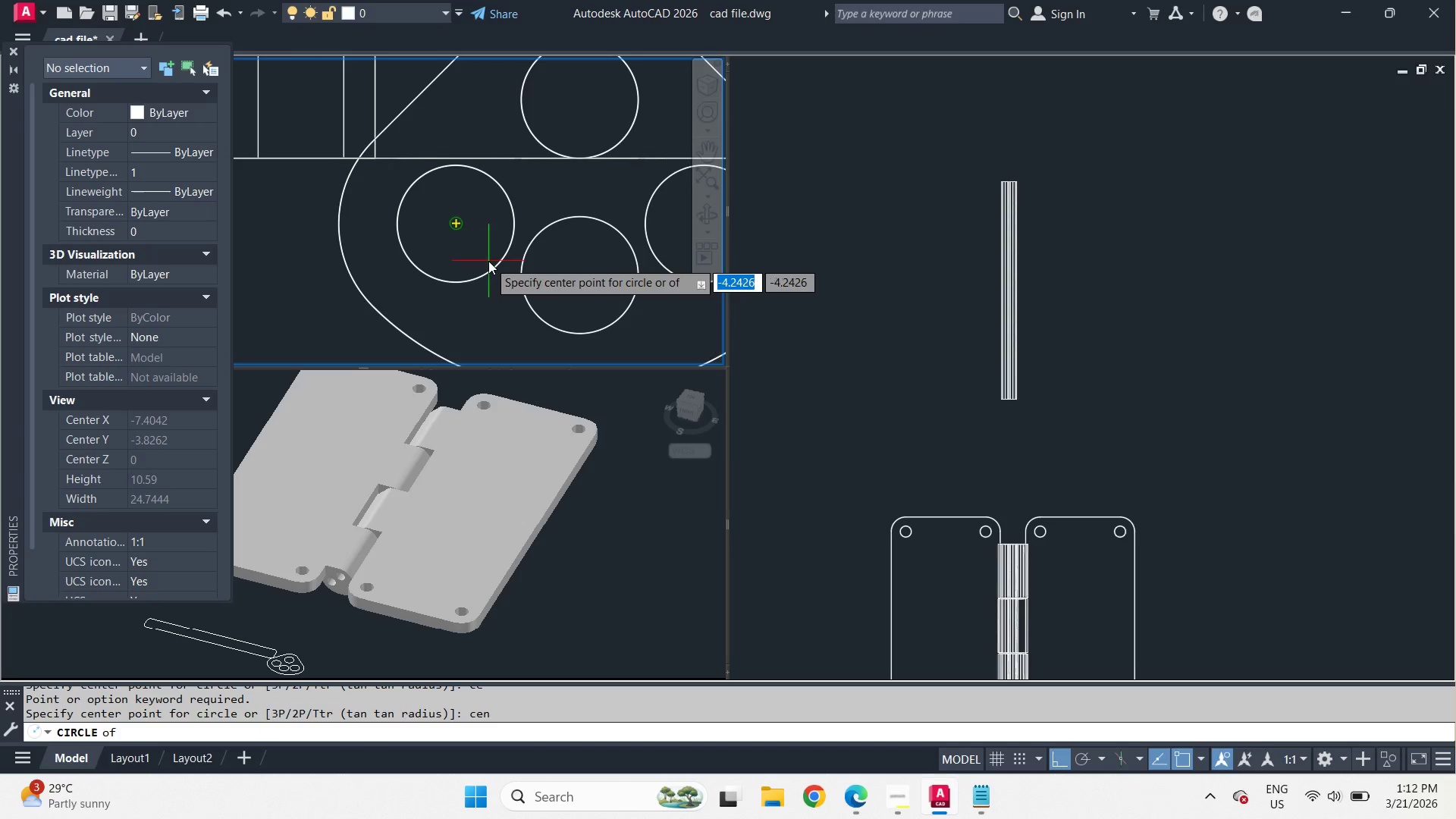 
left_click([492, 252])
 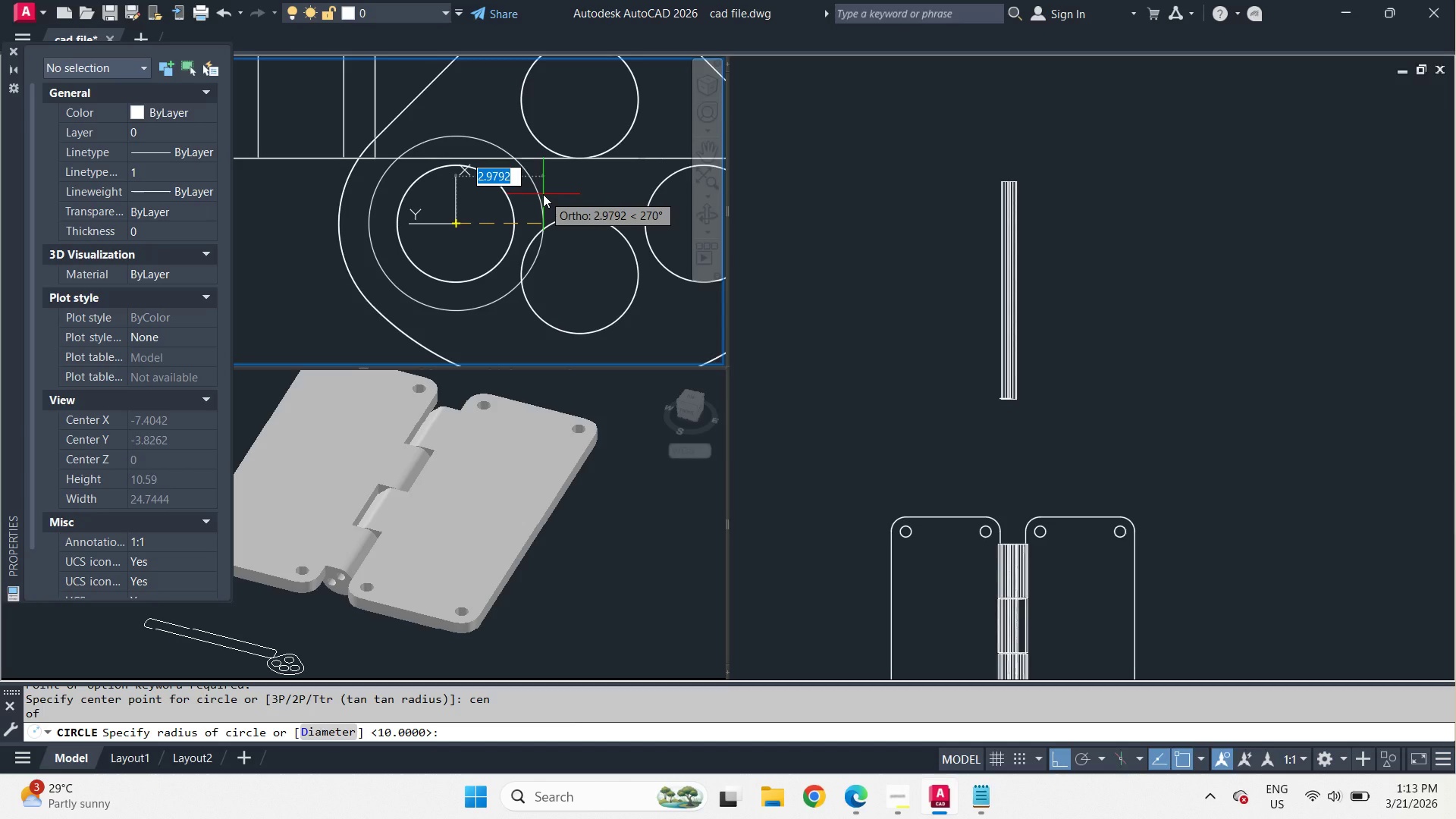 
wait(27.23)
 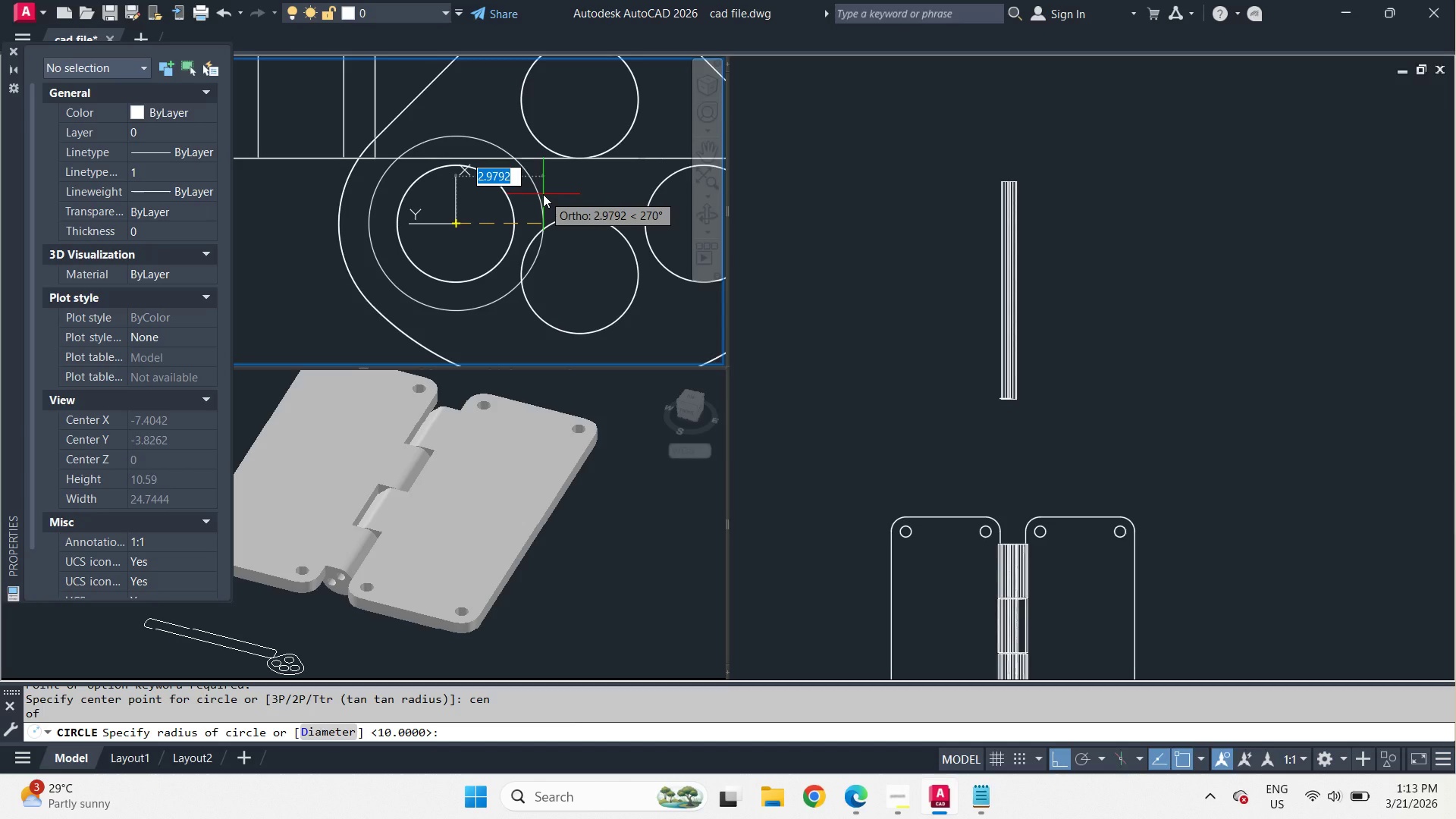 
key(2)
 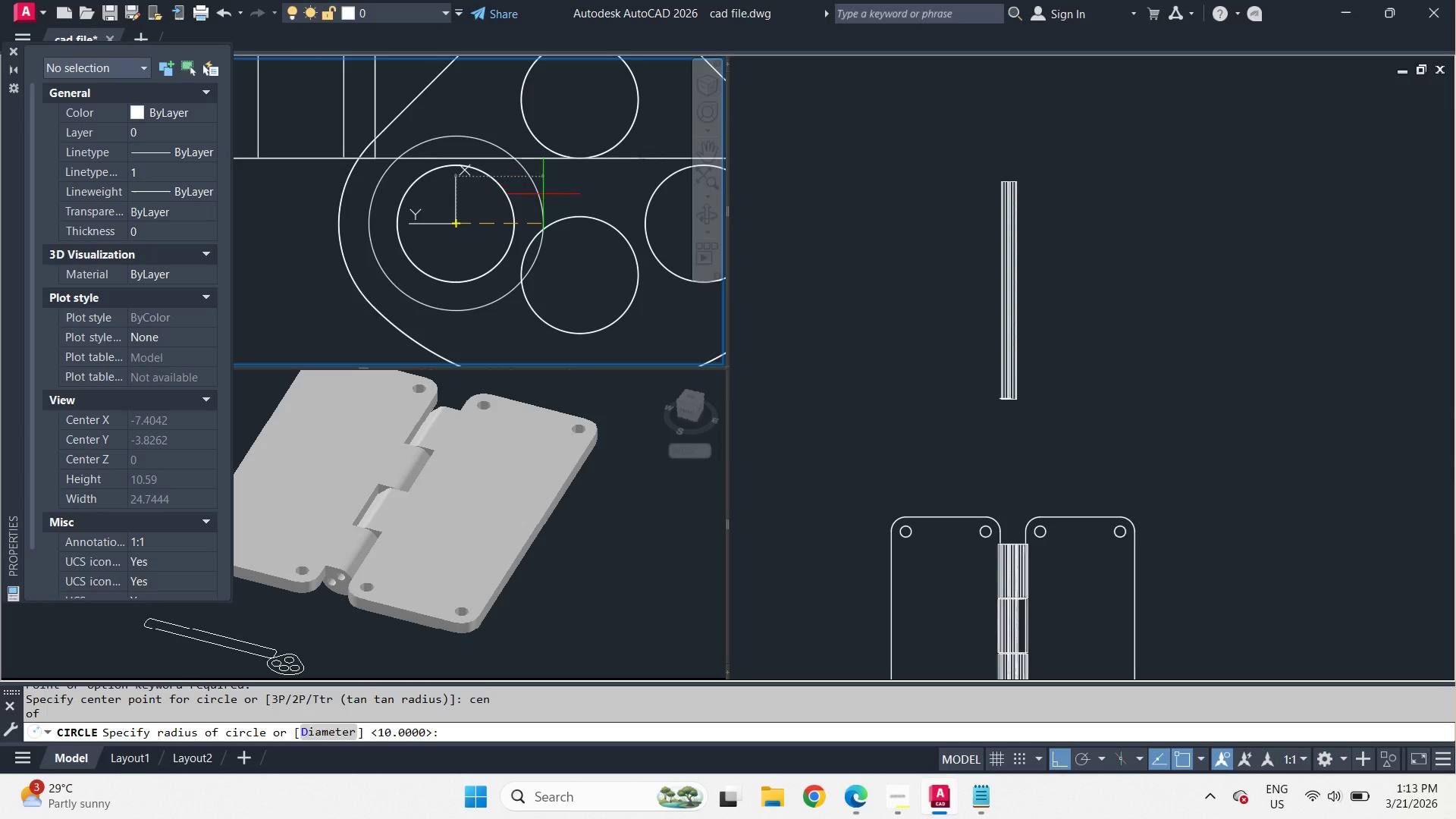 
key(Space)
 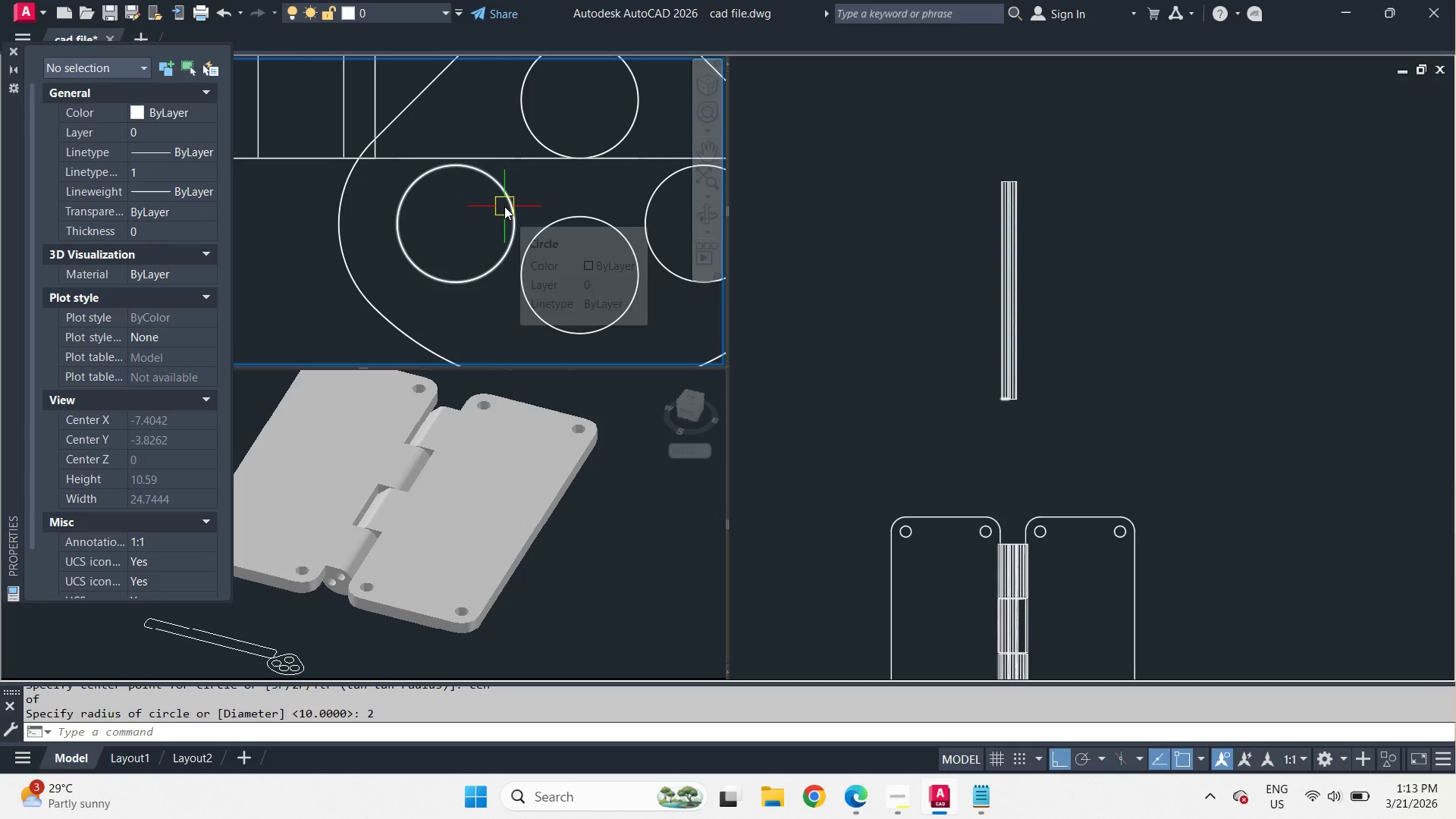 
wait(6.81)
 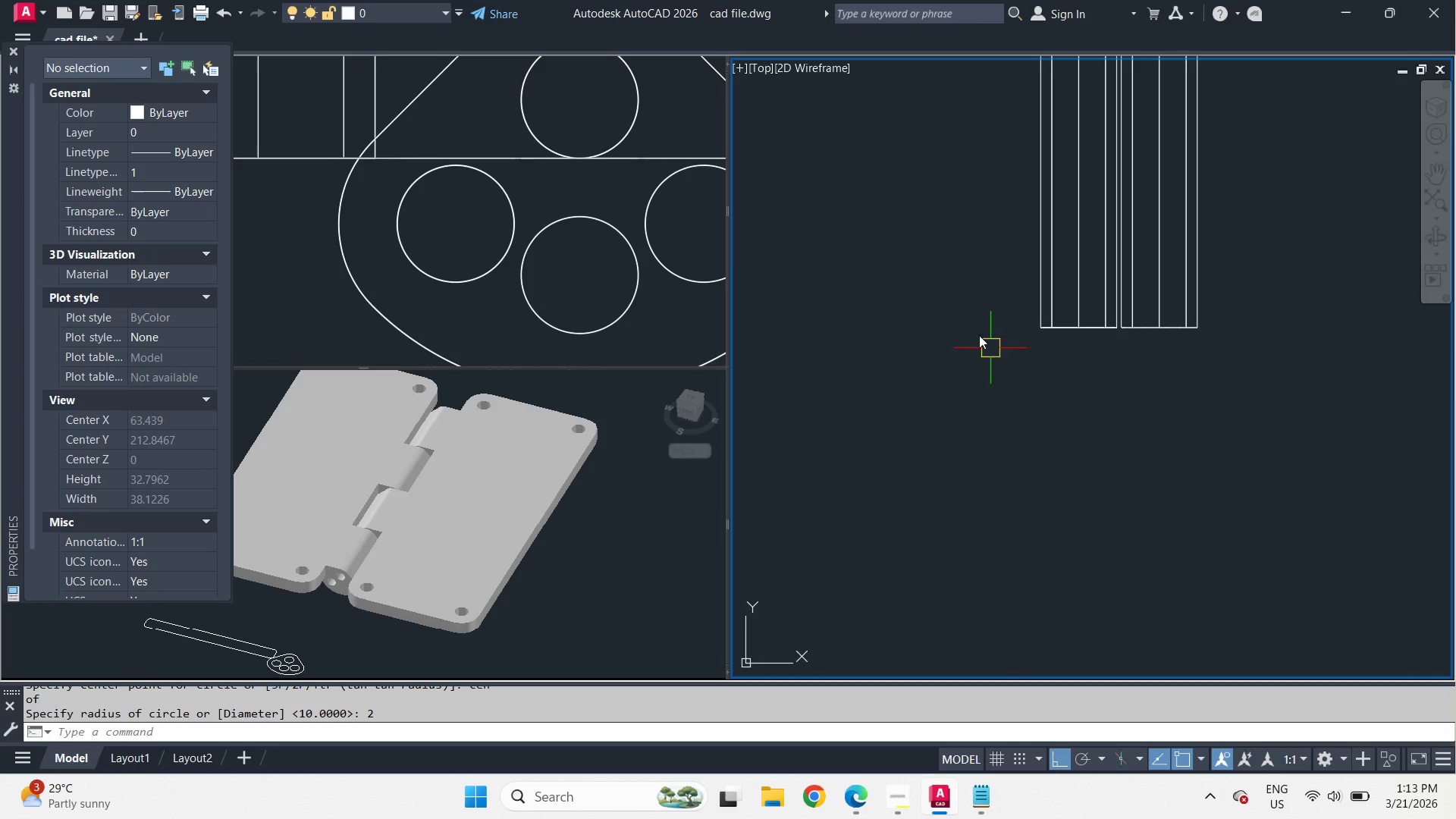 
left_click_drag(start_coordinate=[949, 276], to_coordinate=[1013, 315])
 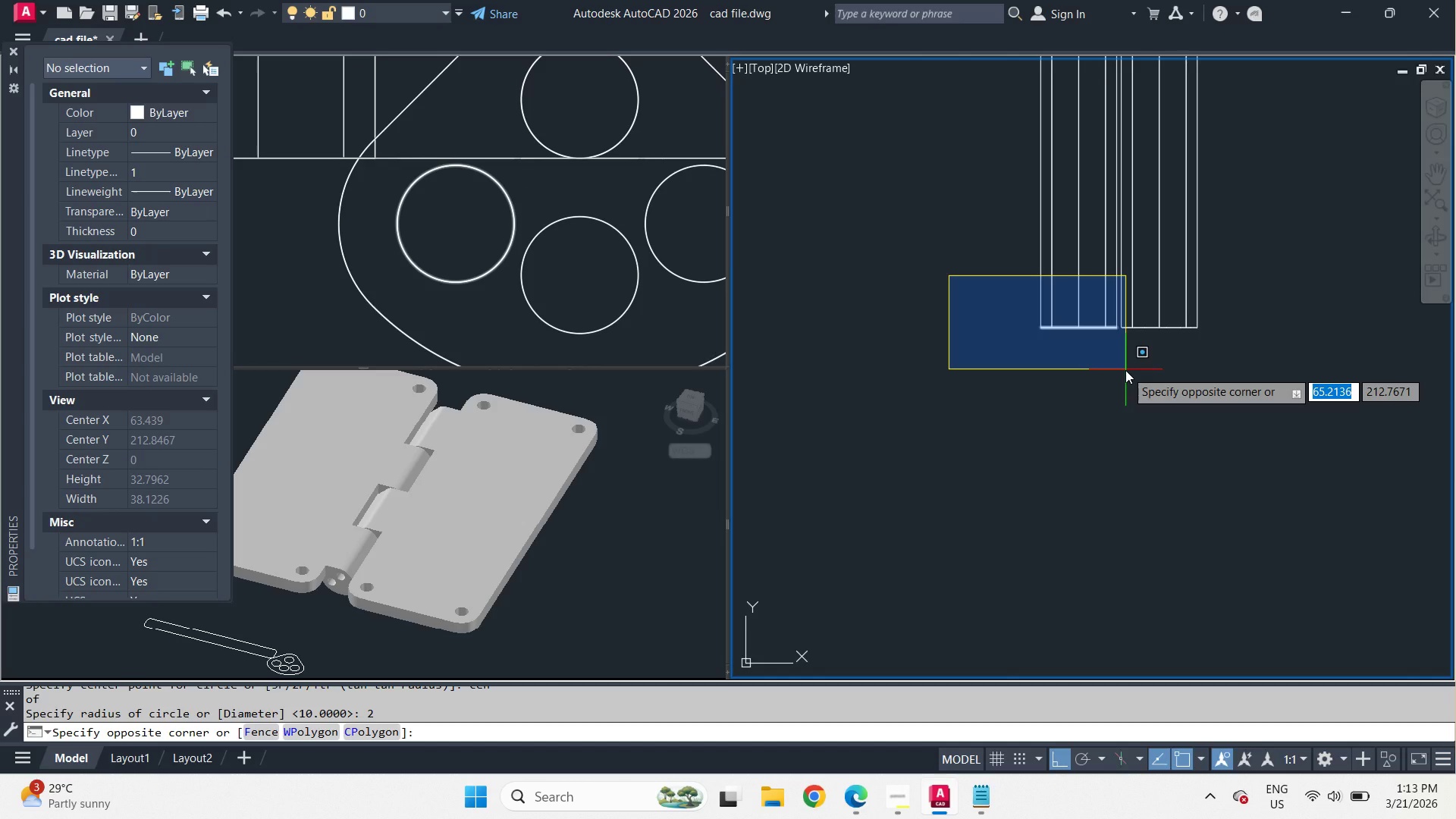 
scroll: coordinate [1002, 399], scroll_direction: up, amount: 5.0
 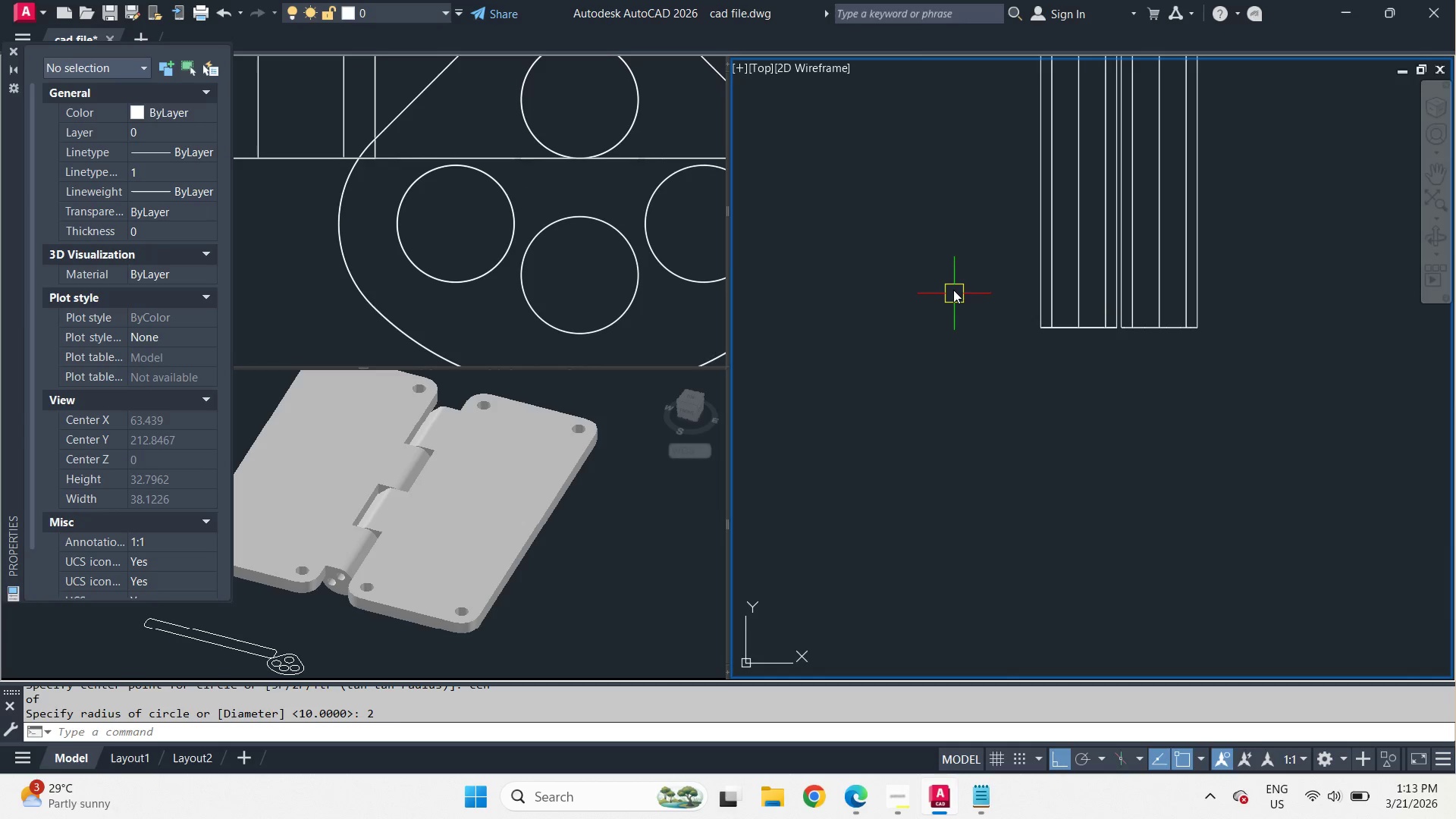 
left_click([1125, 370])
 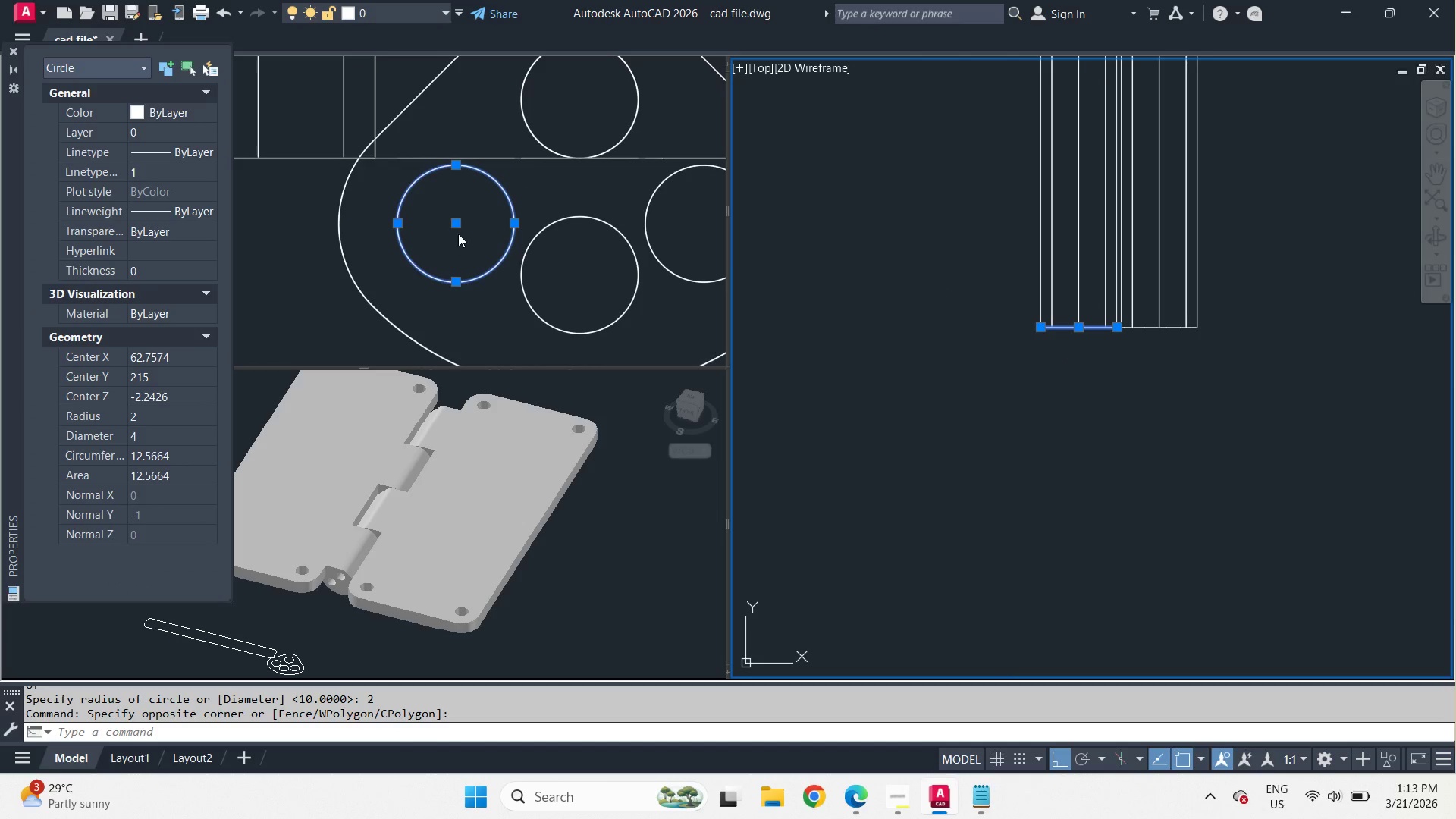 
left_click([482, 234])
 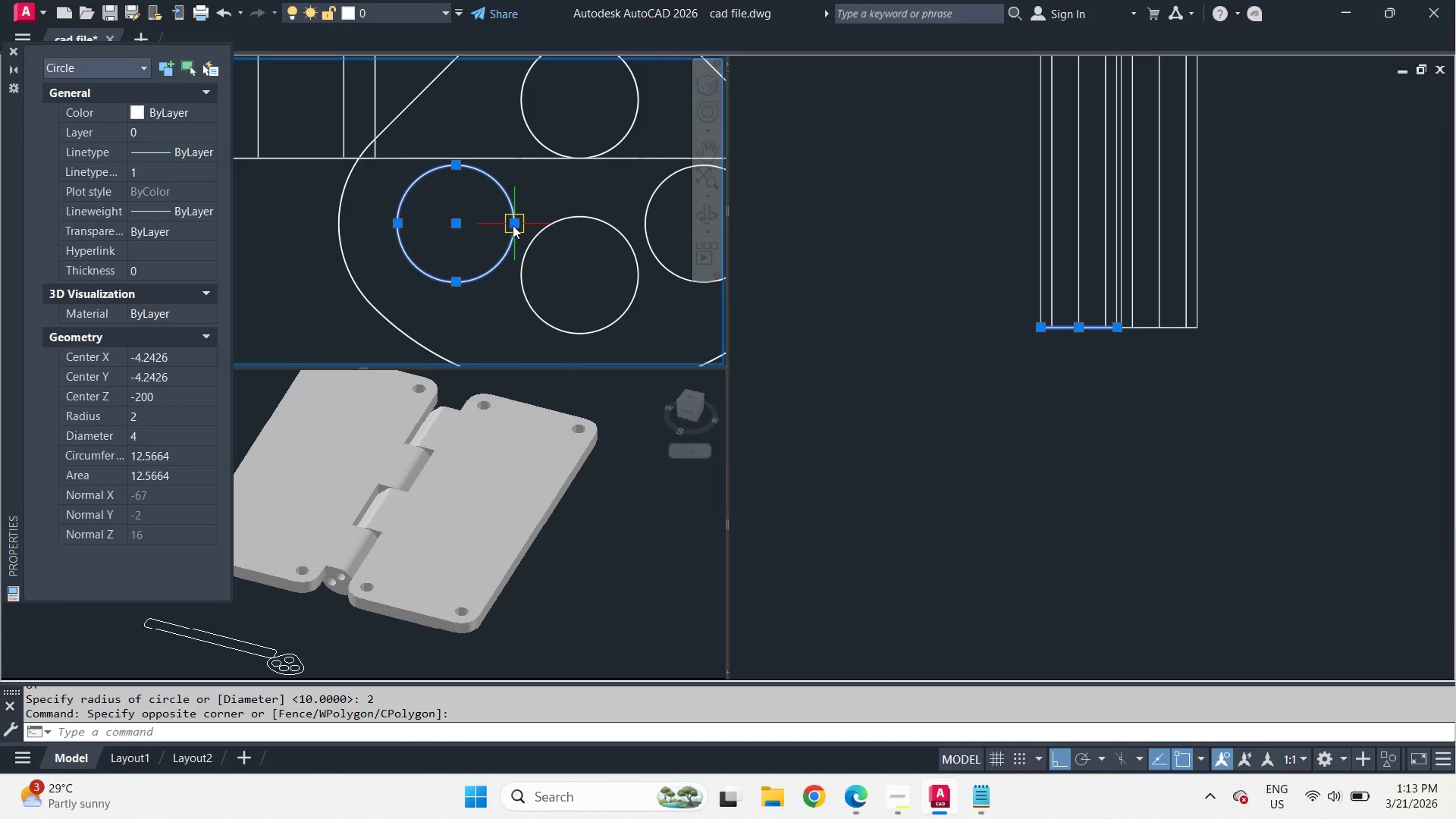 
left_click([518, 226])
 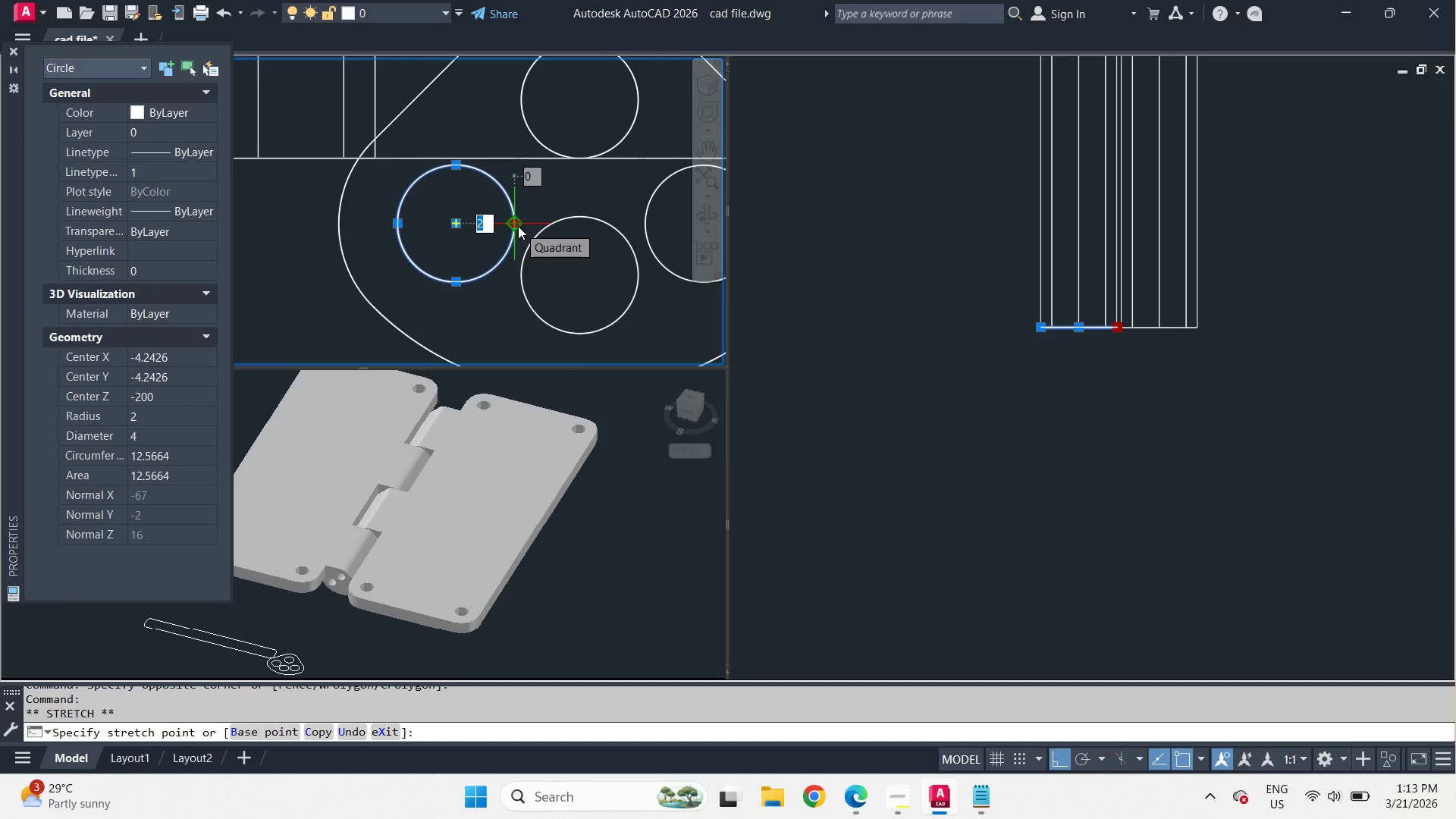 
key(Numpad3)
 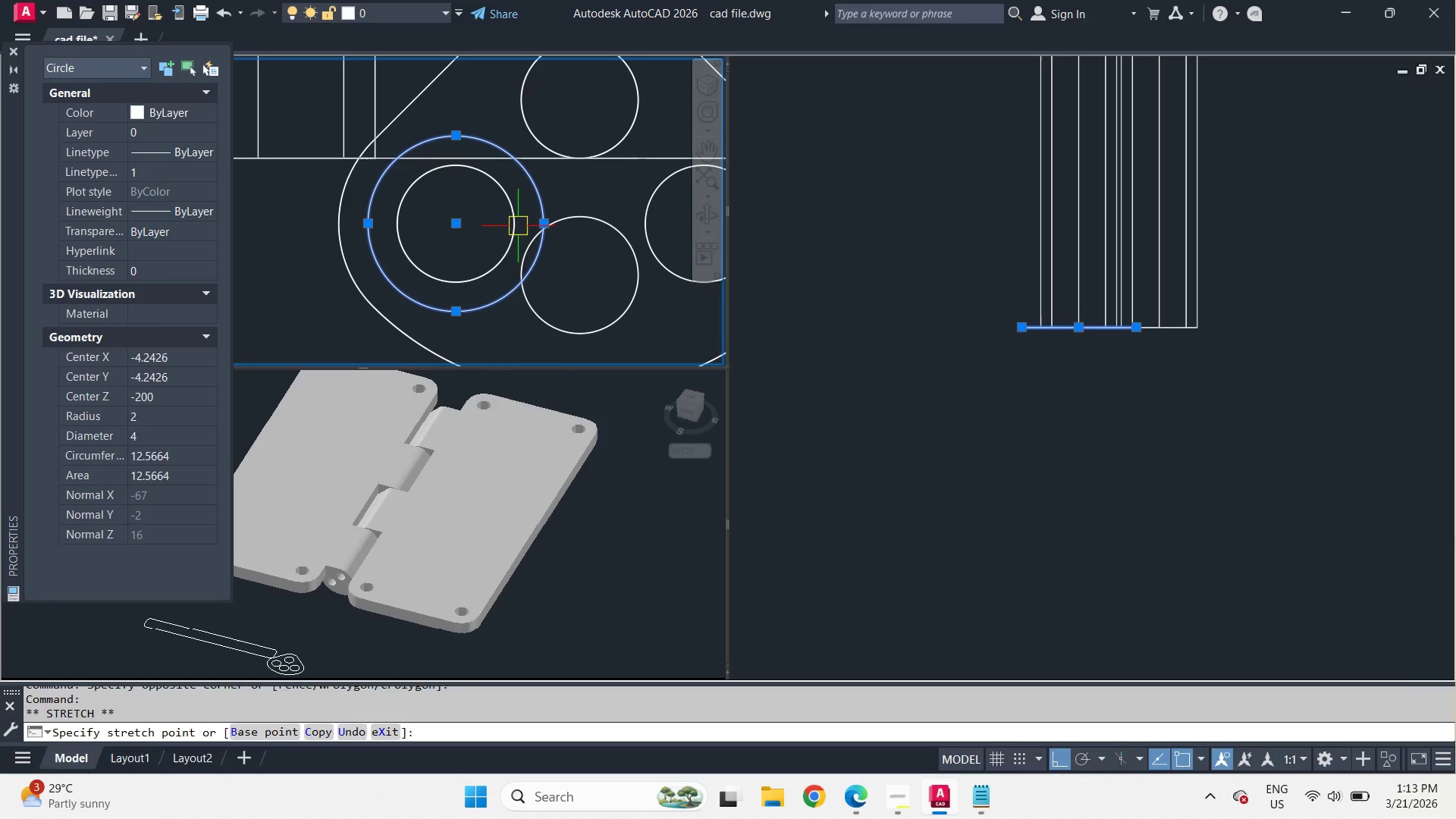 
key(NumpadEnter)
 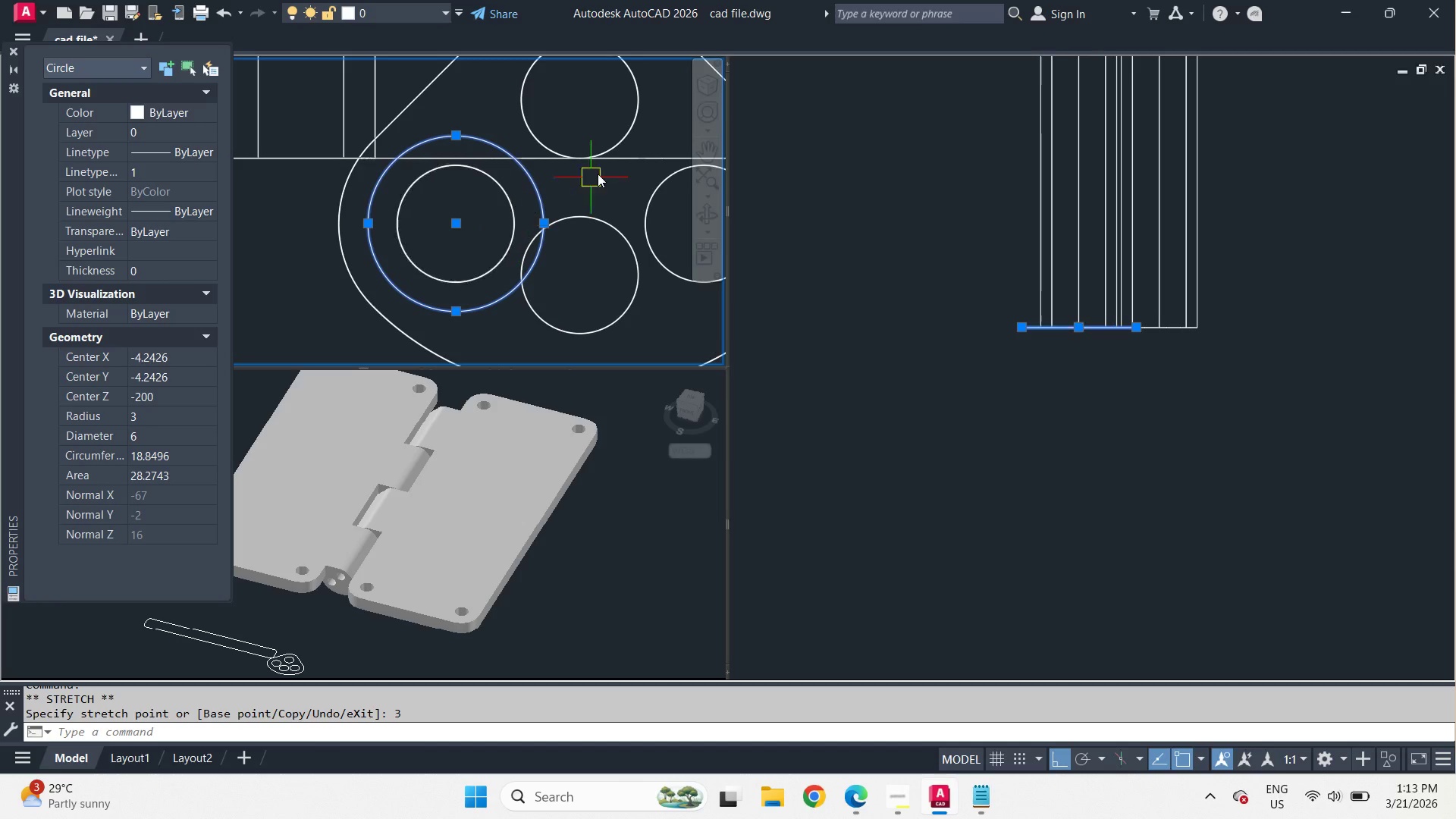 
key(Escape)
 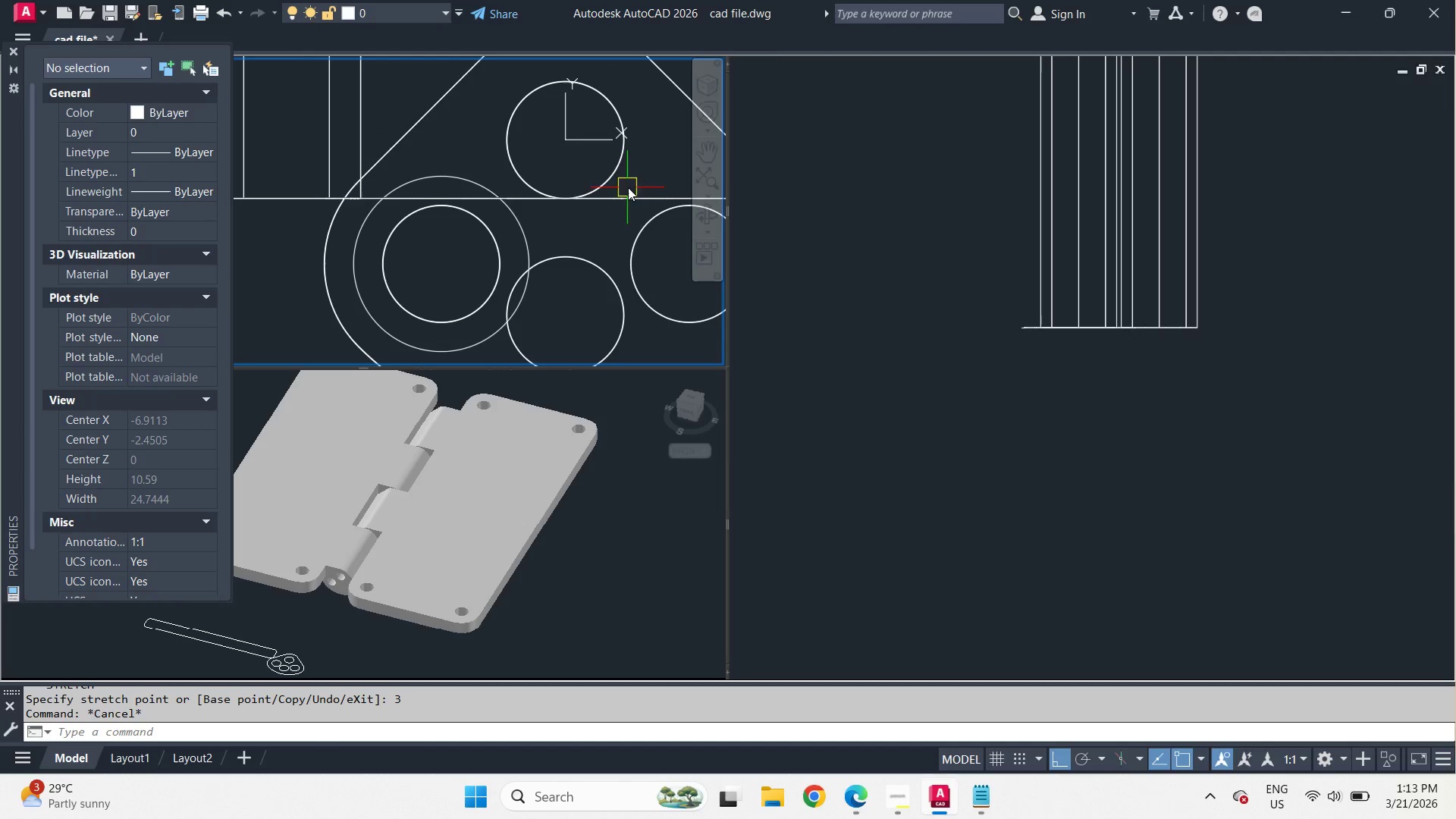 
wait(7.62)
 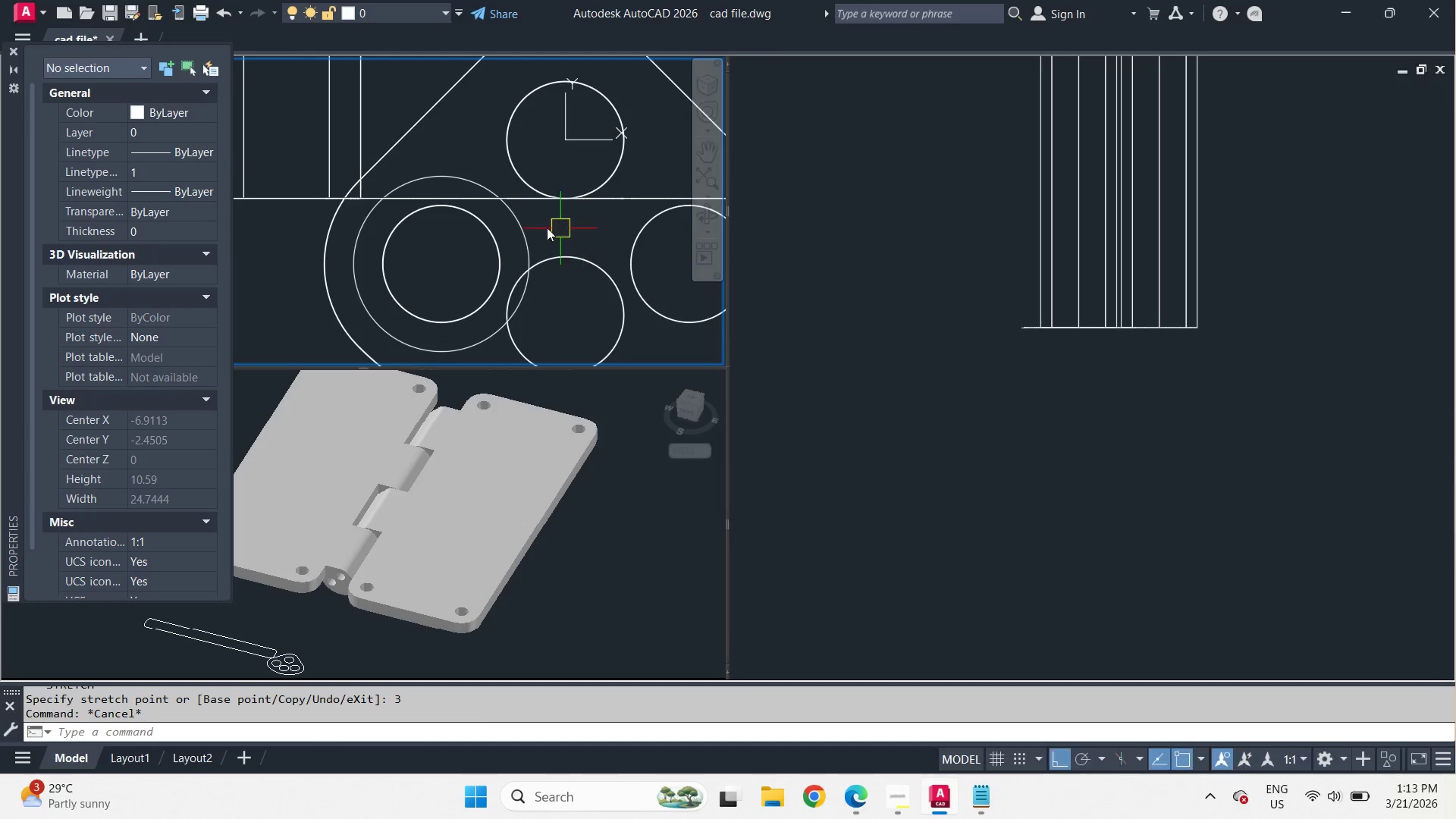 
key(C)
 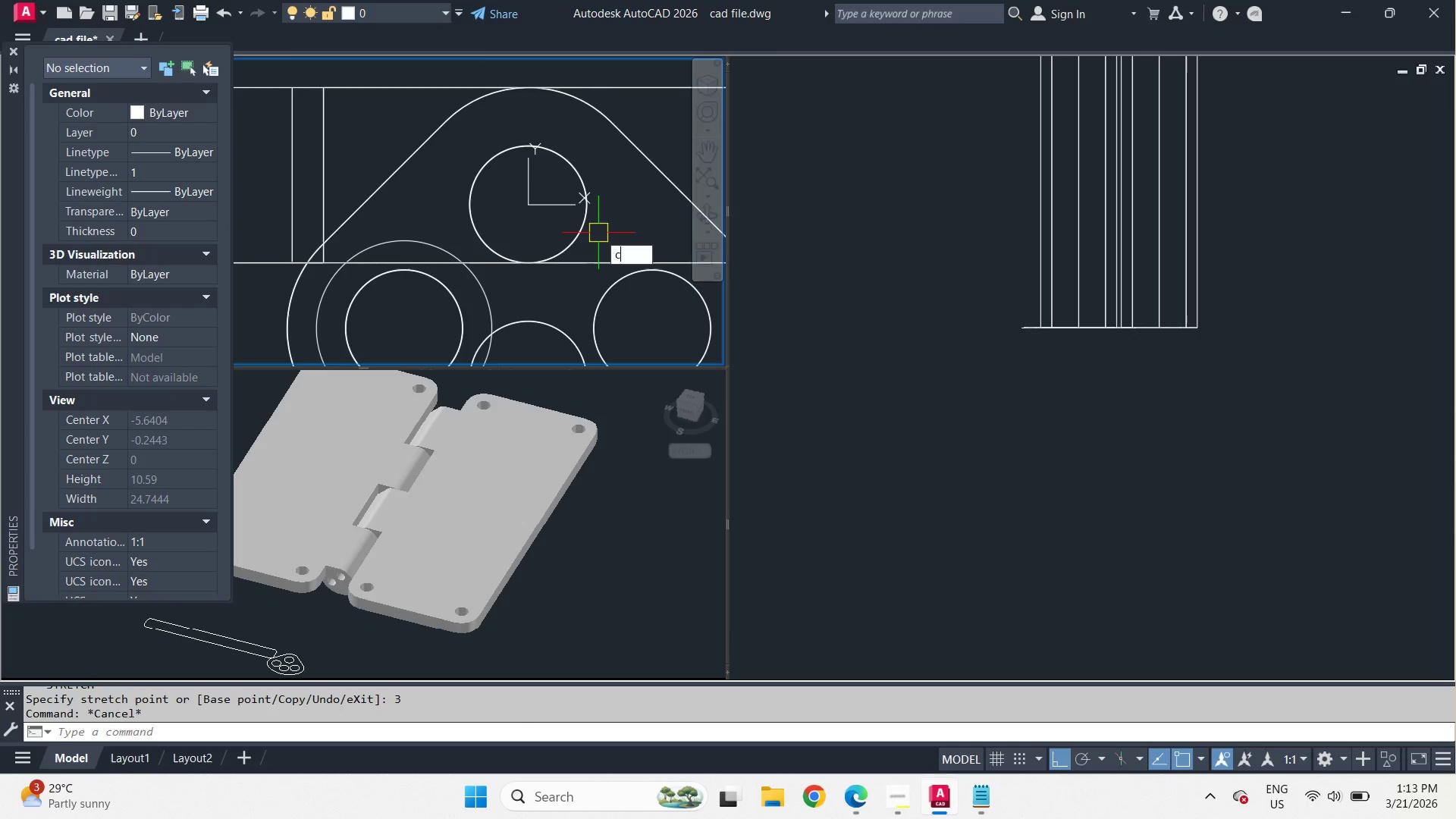 
key(Space)
 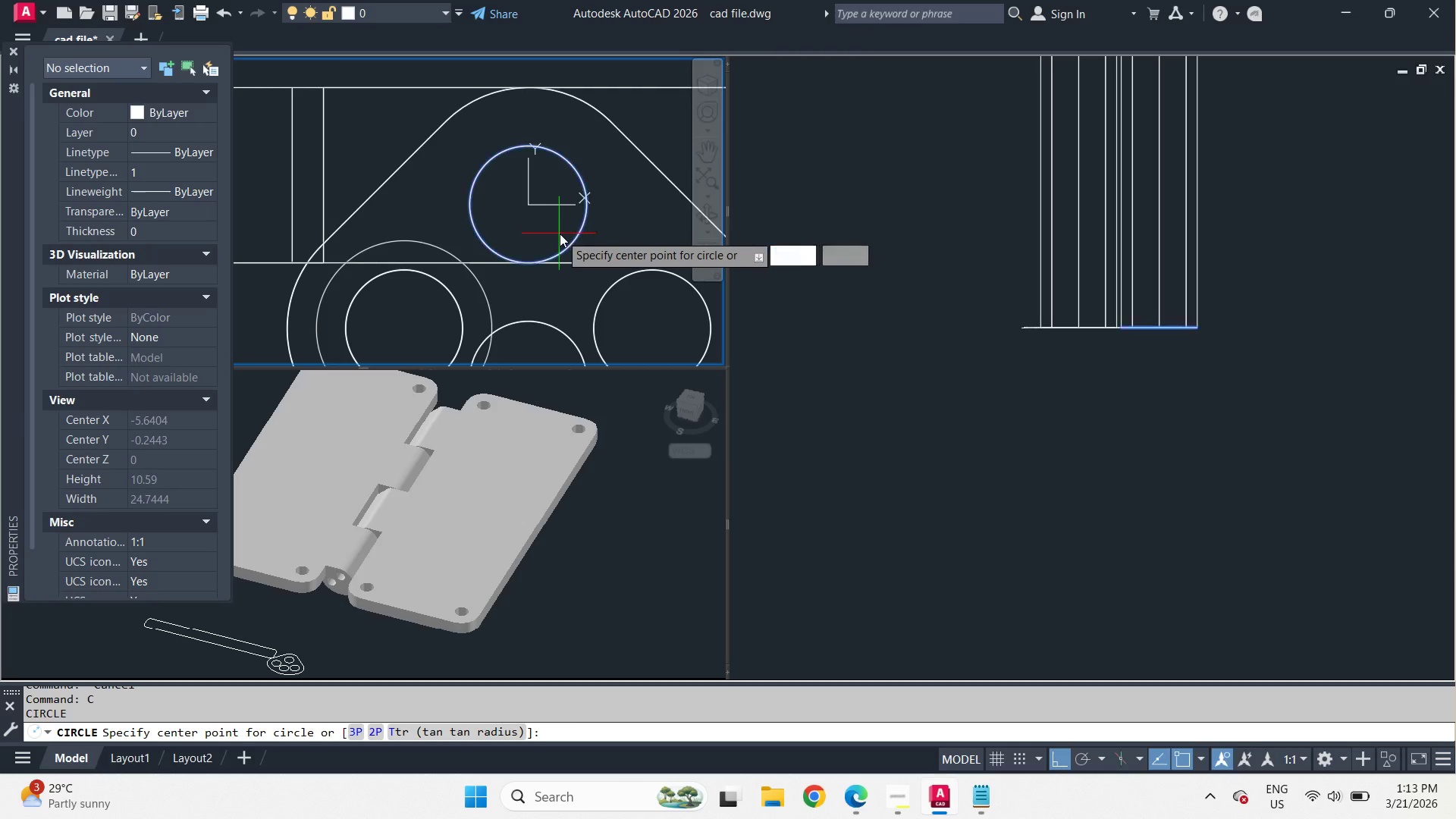 
type(cen )
 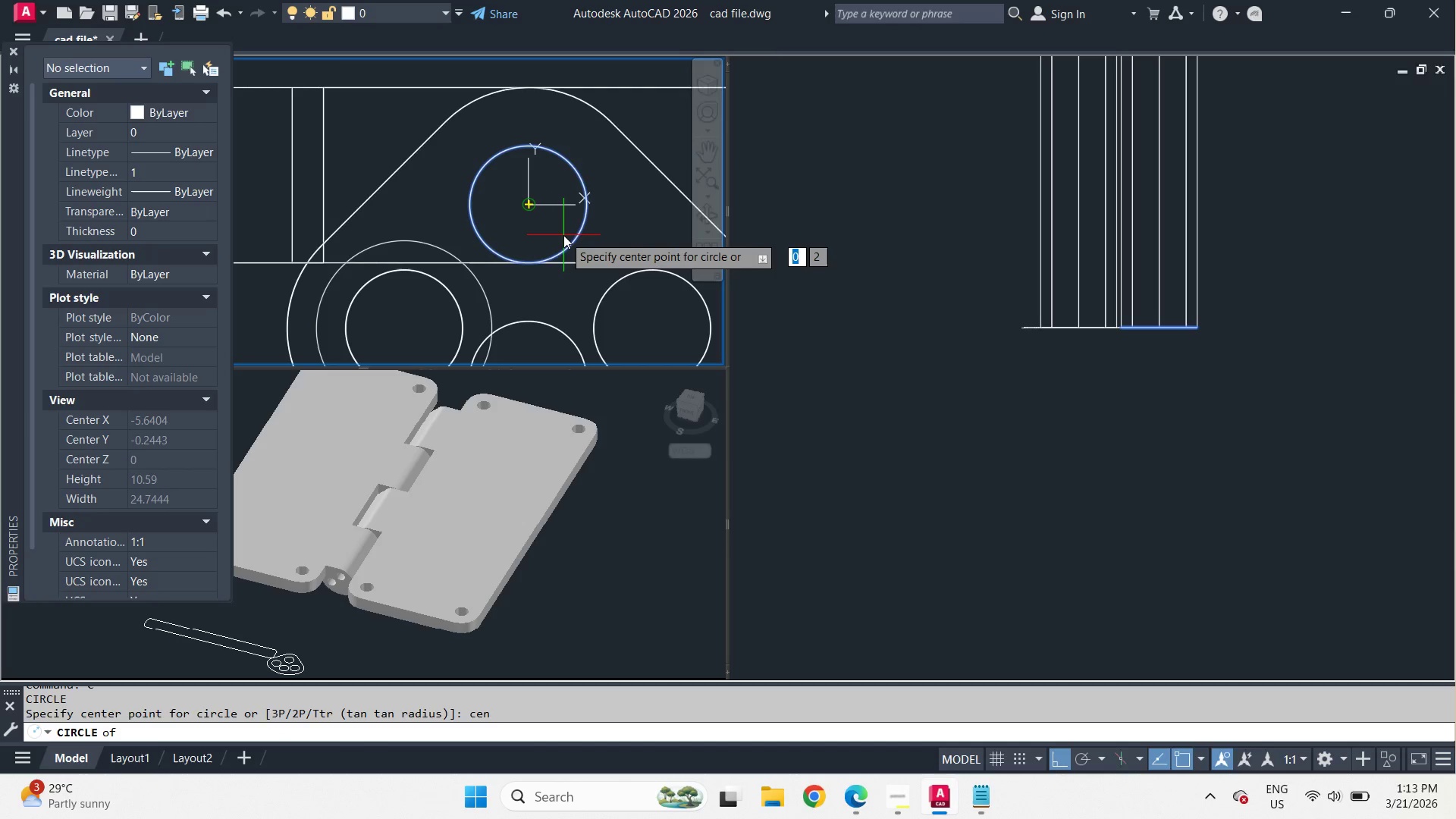 
left_click([563, 235])
 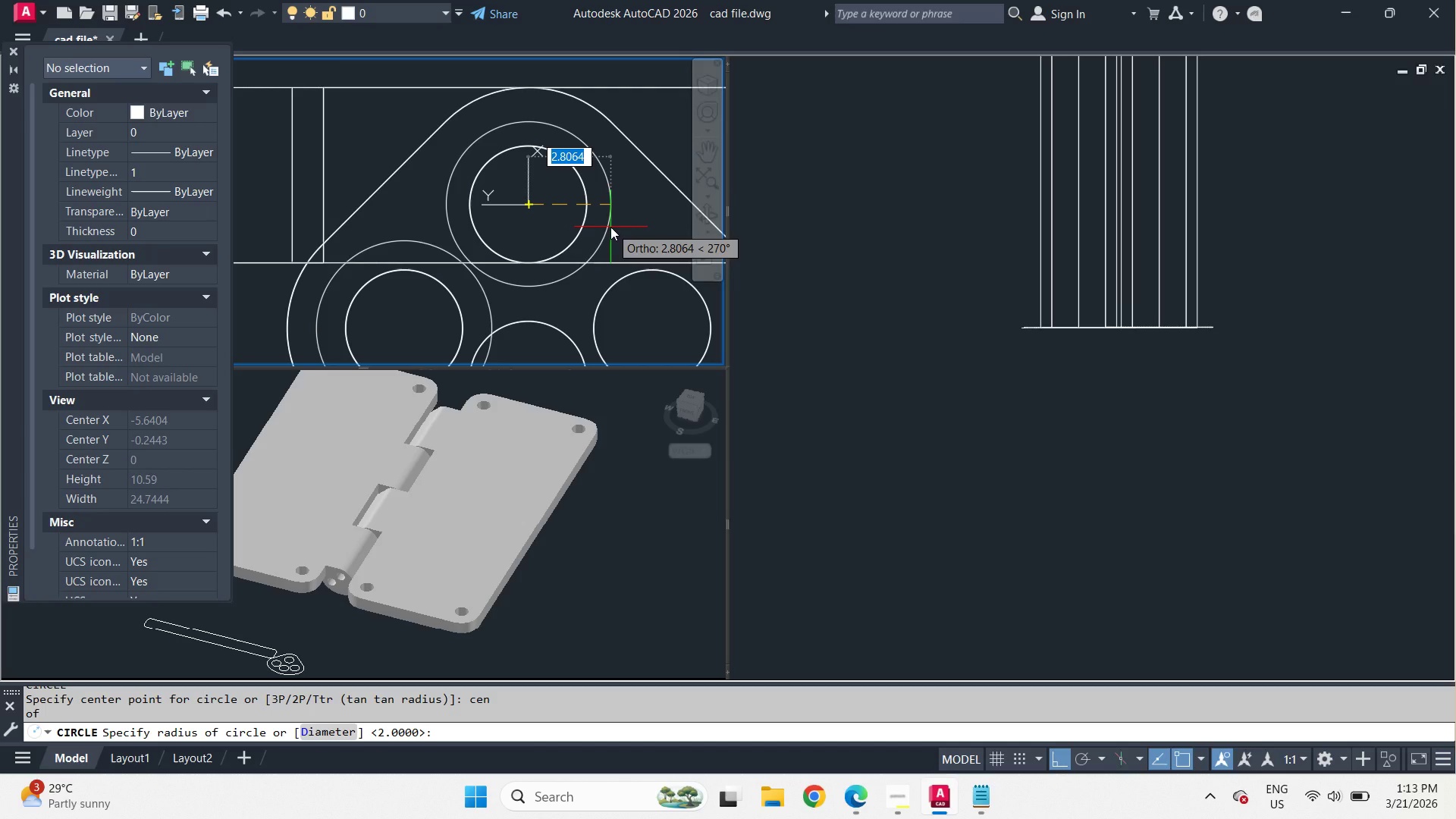 
wait(11.25)
 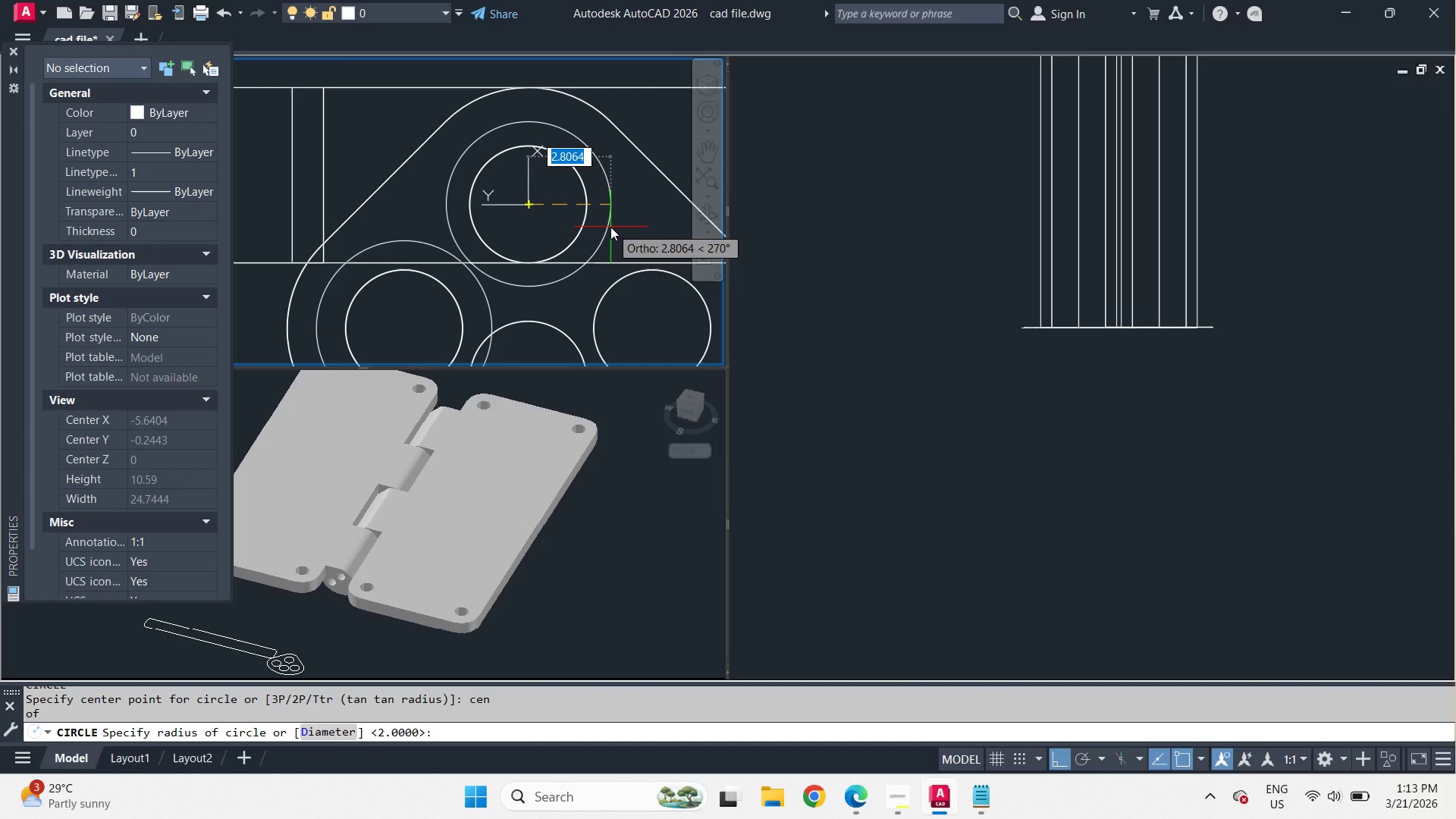 
key(Numpad2)
 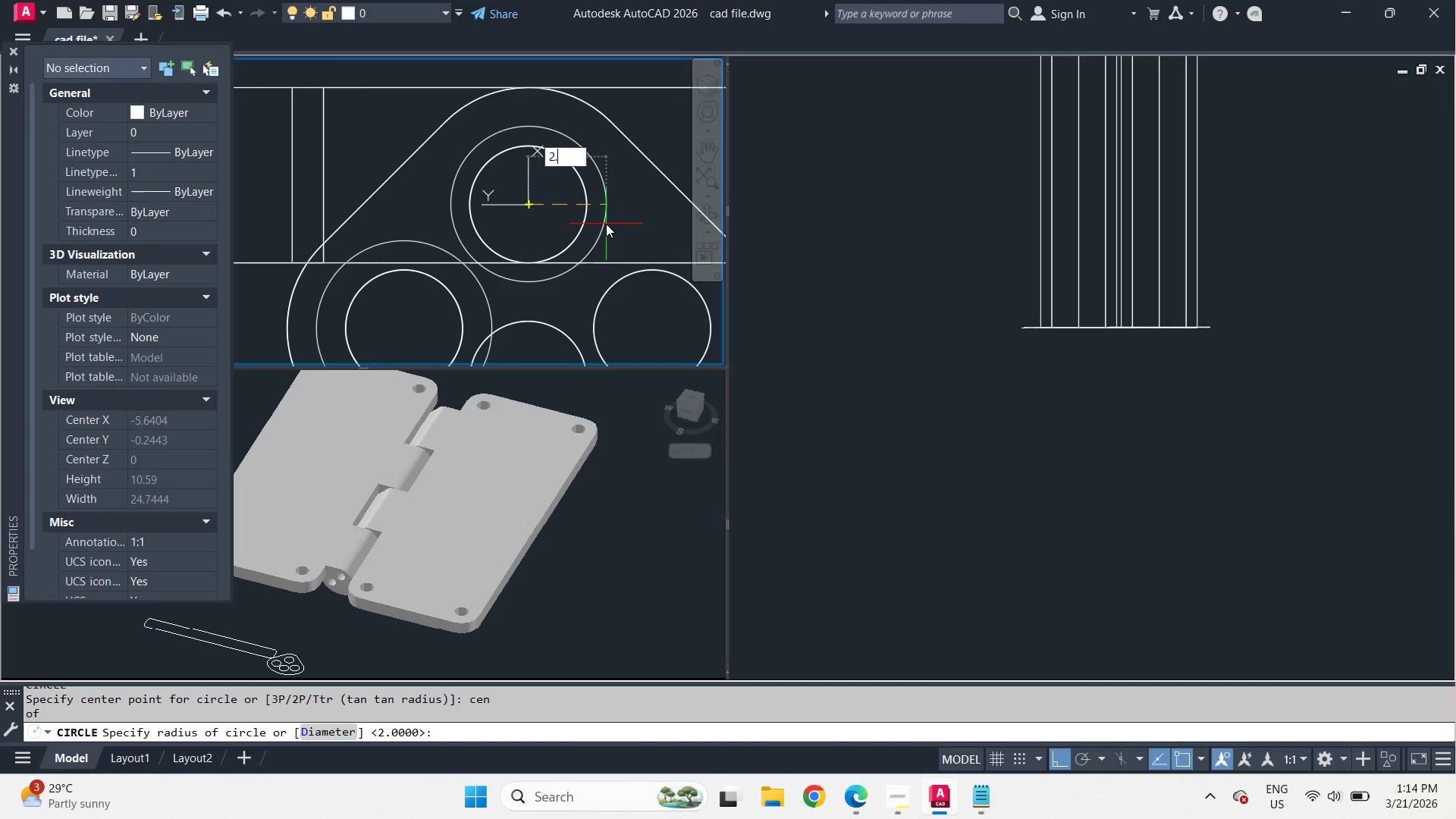 
key(NumpadDecimal)
 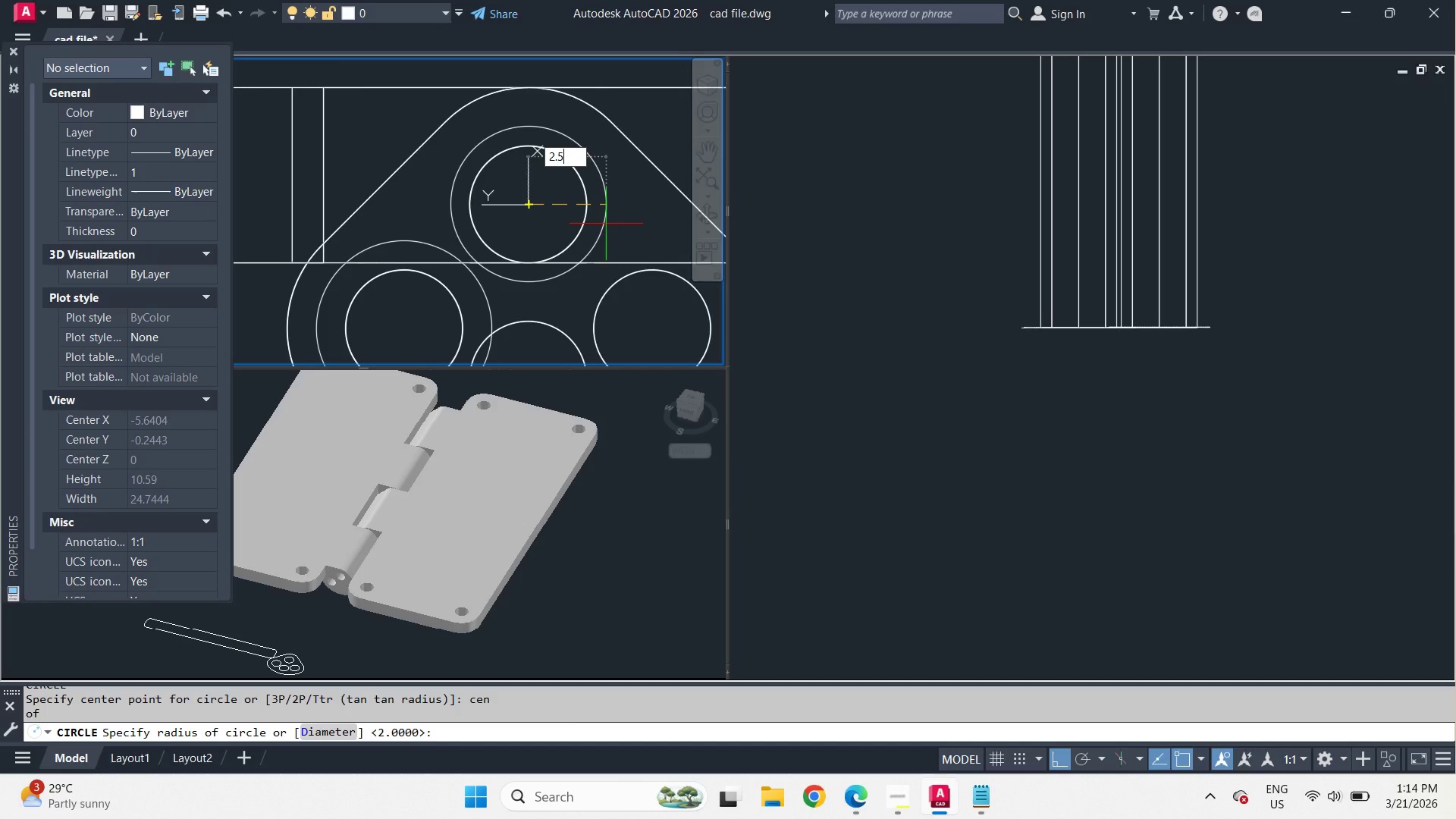 
key(Numpad5)
 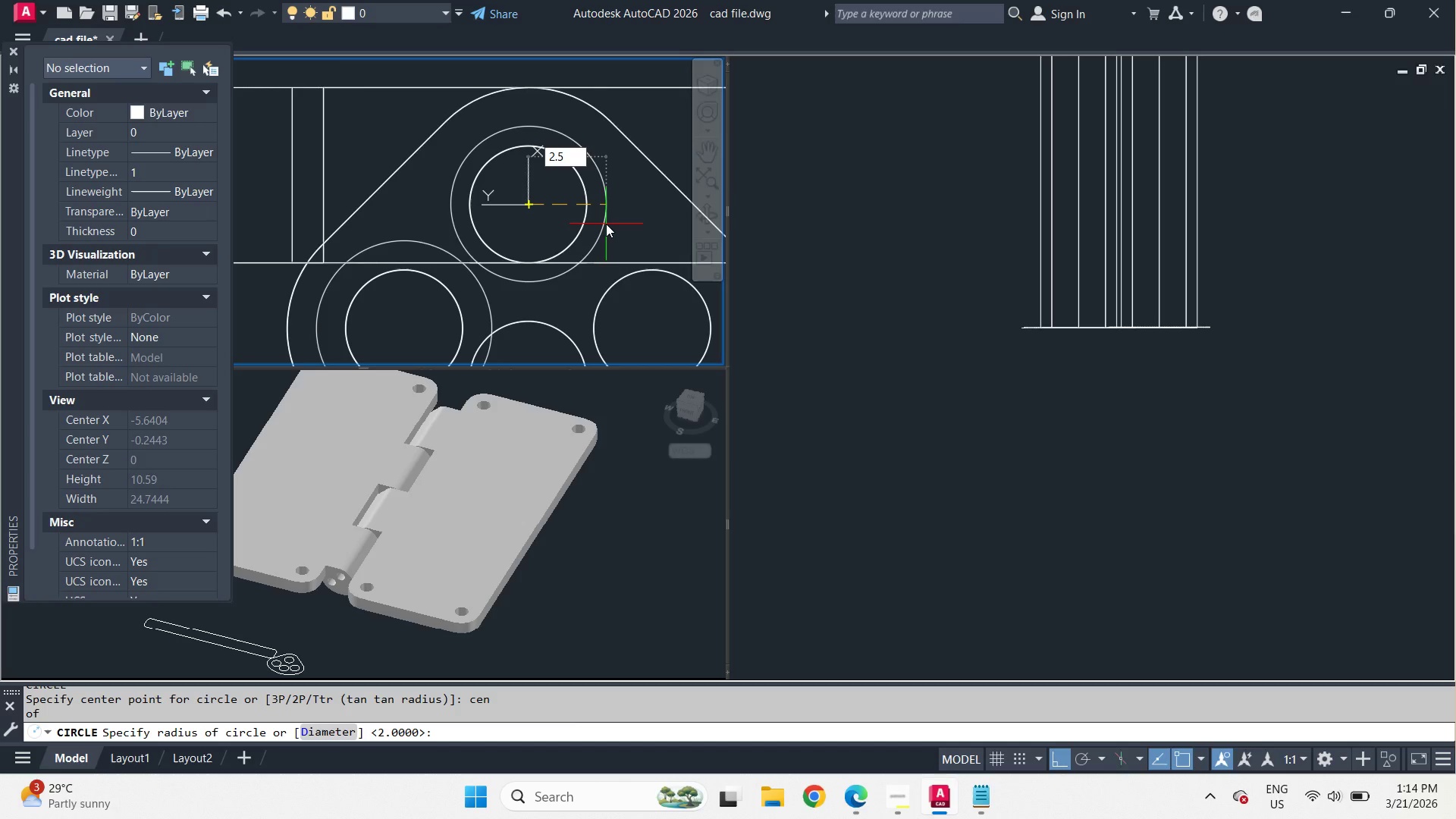 
key(NumpadEnter)
 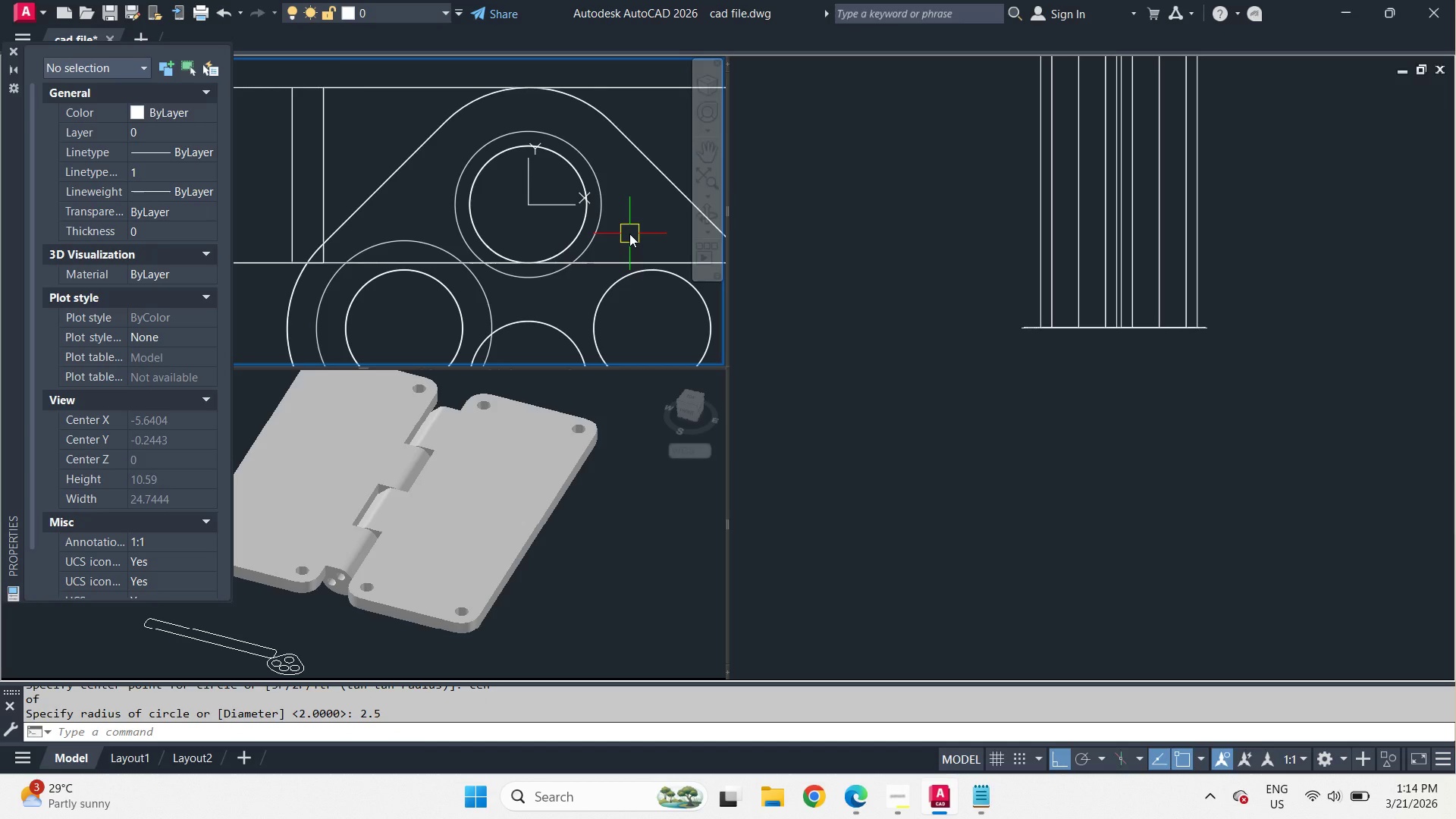 
type(di )
 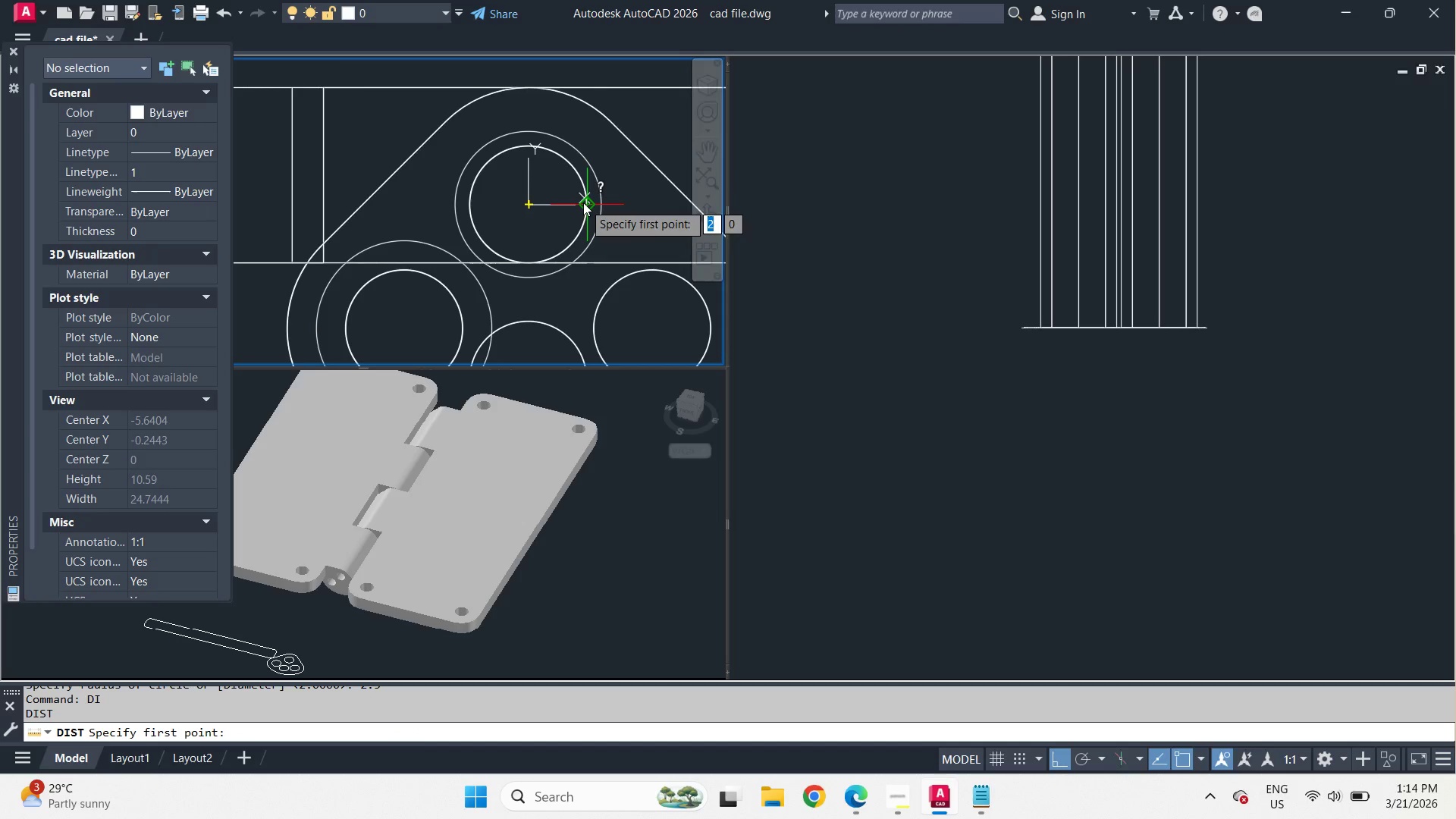 
left_click_drag(start_coordinate=[583, 202], to_coordinate=[589, 205])
 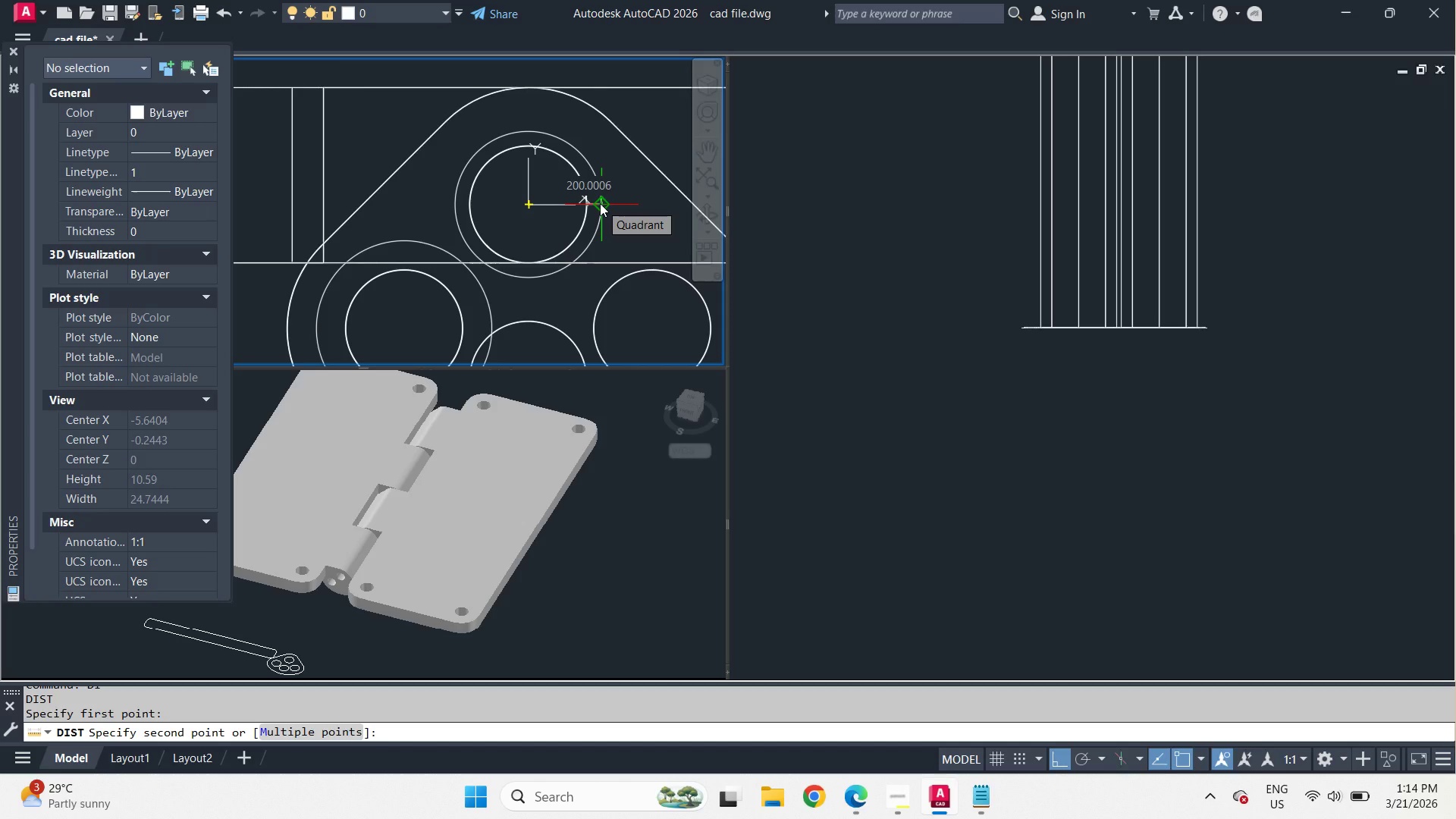 
key(Escape)
type(dli )
 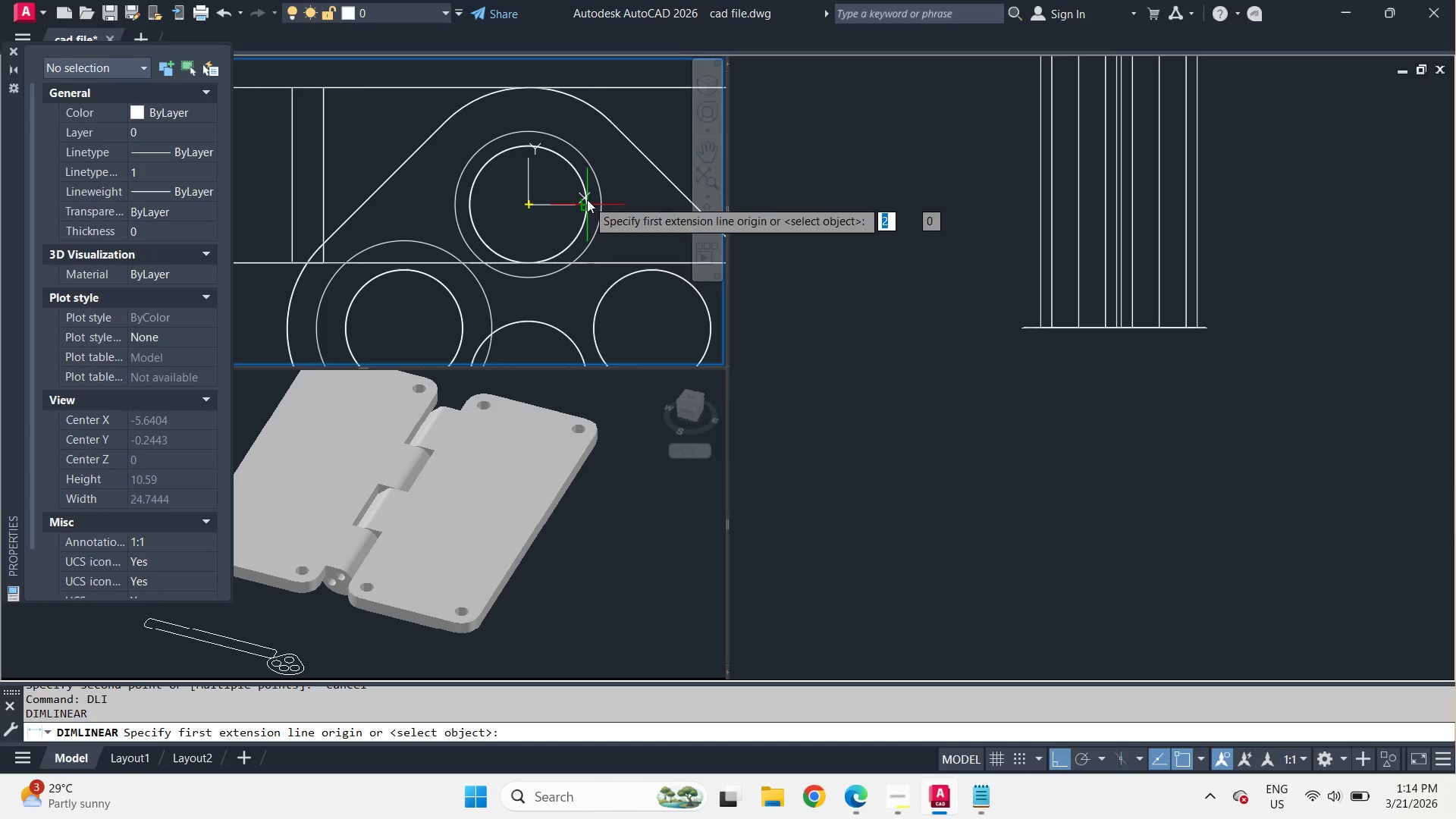 
left_click([587, 199])
 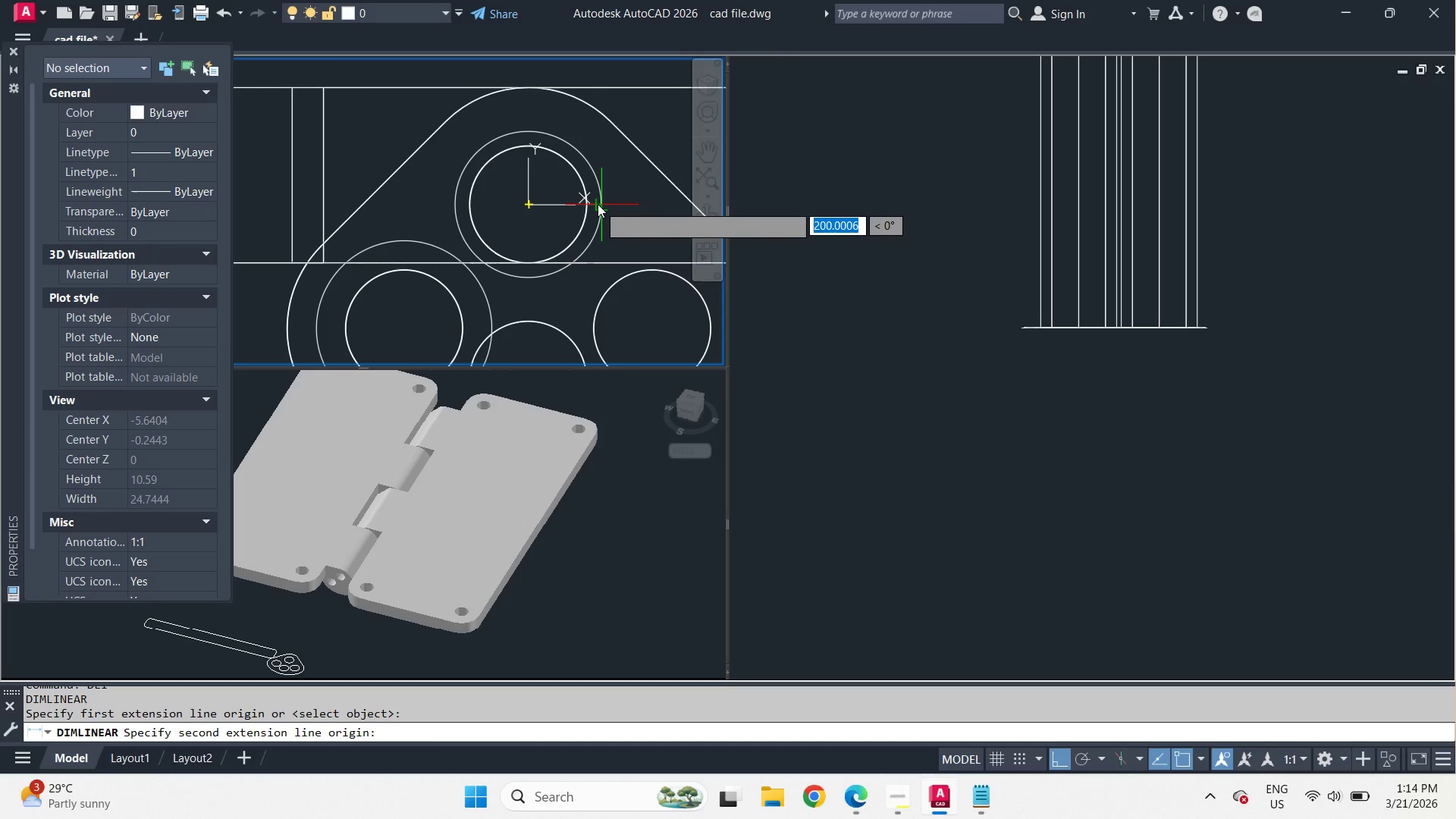 
left_click([598, 204])
 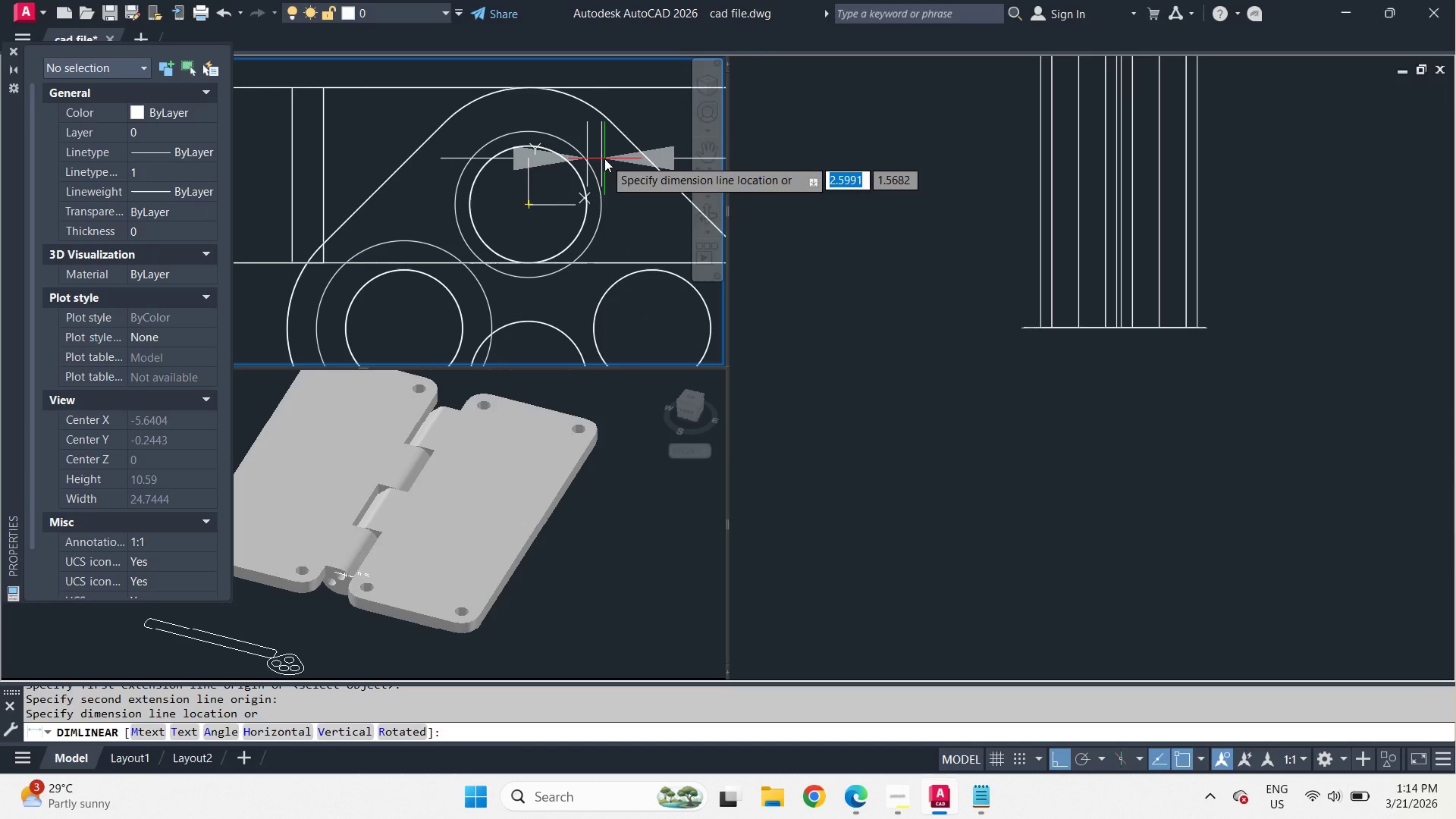 
scroll: coordinate [604, 196], scroll_direction: down, amount: 3.0
 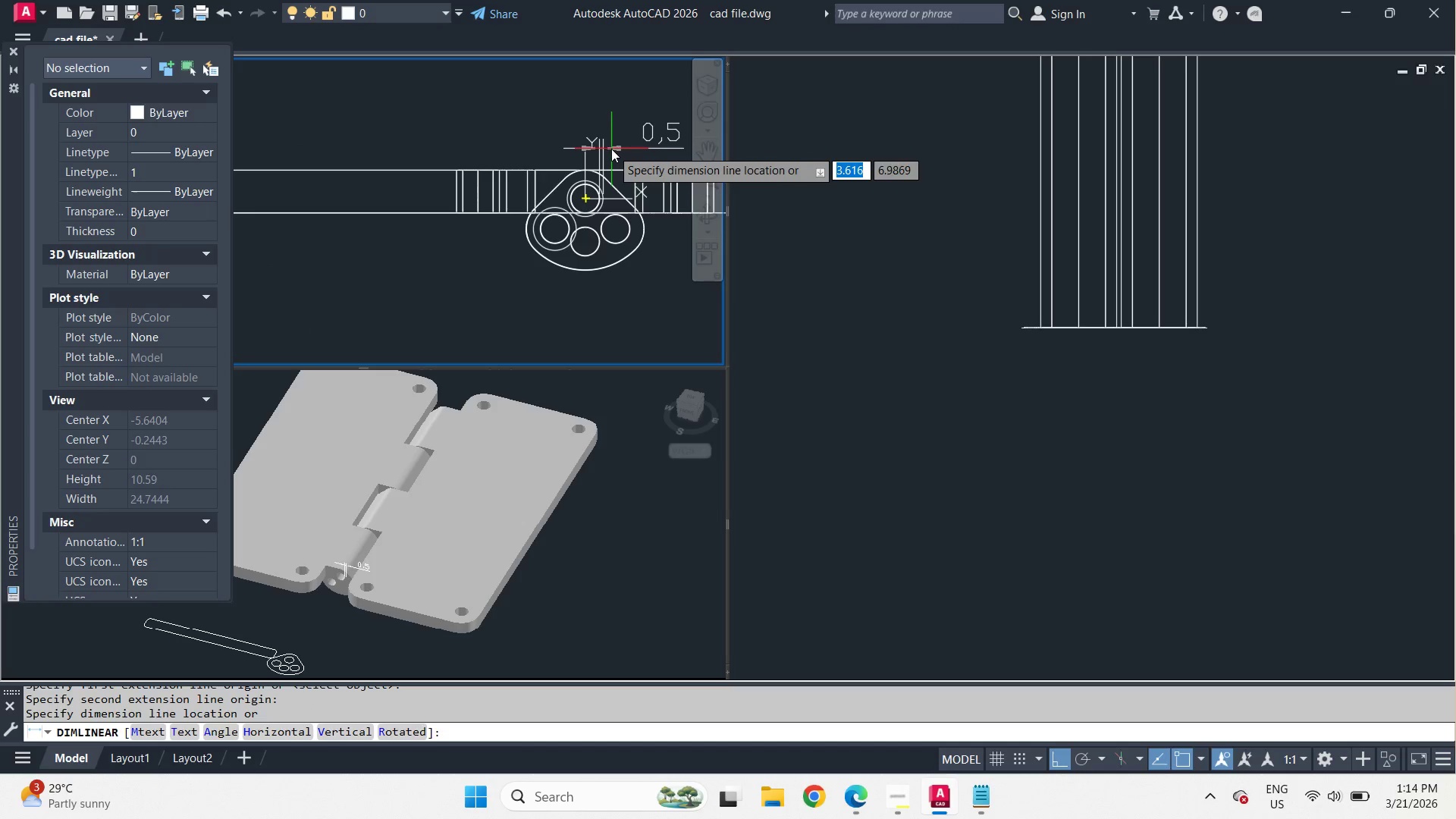 
key(Escape)
 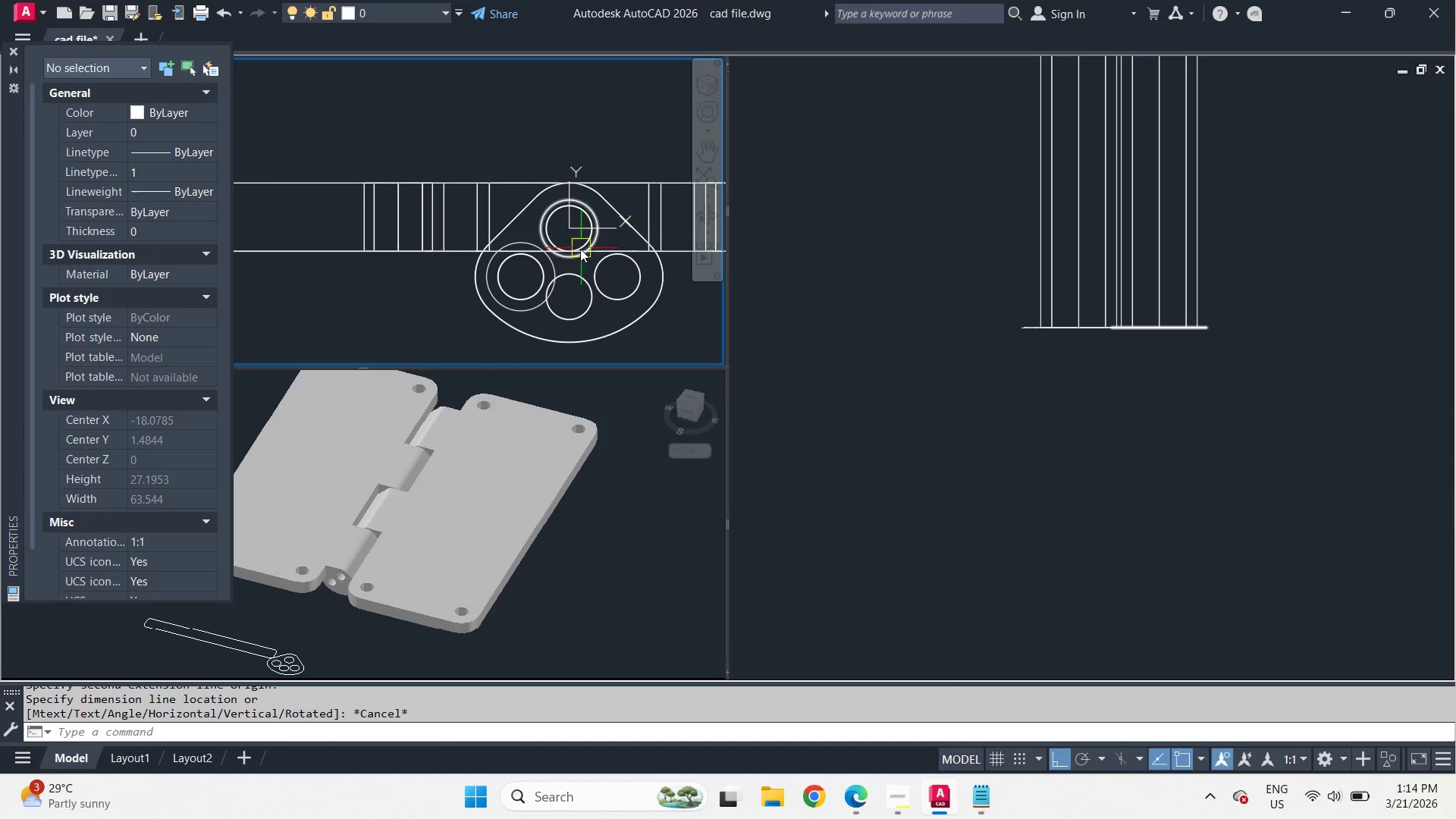 
scroll: coordinate [580, 249], scroll_direction: up, amount: 2.0
 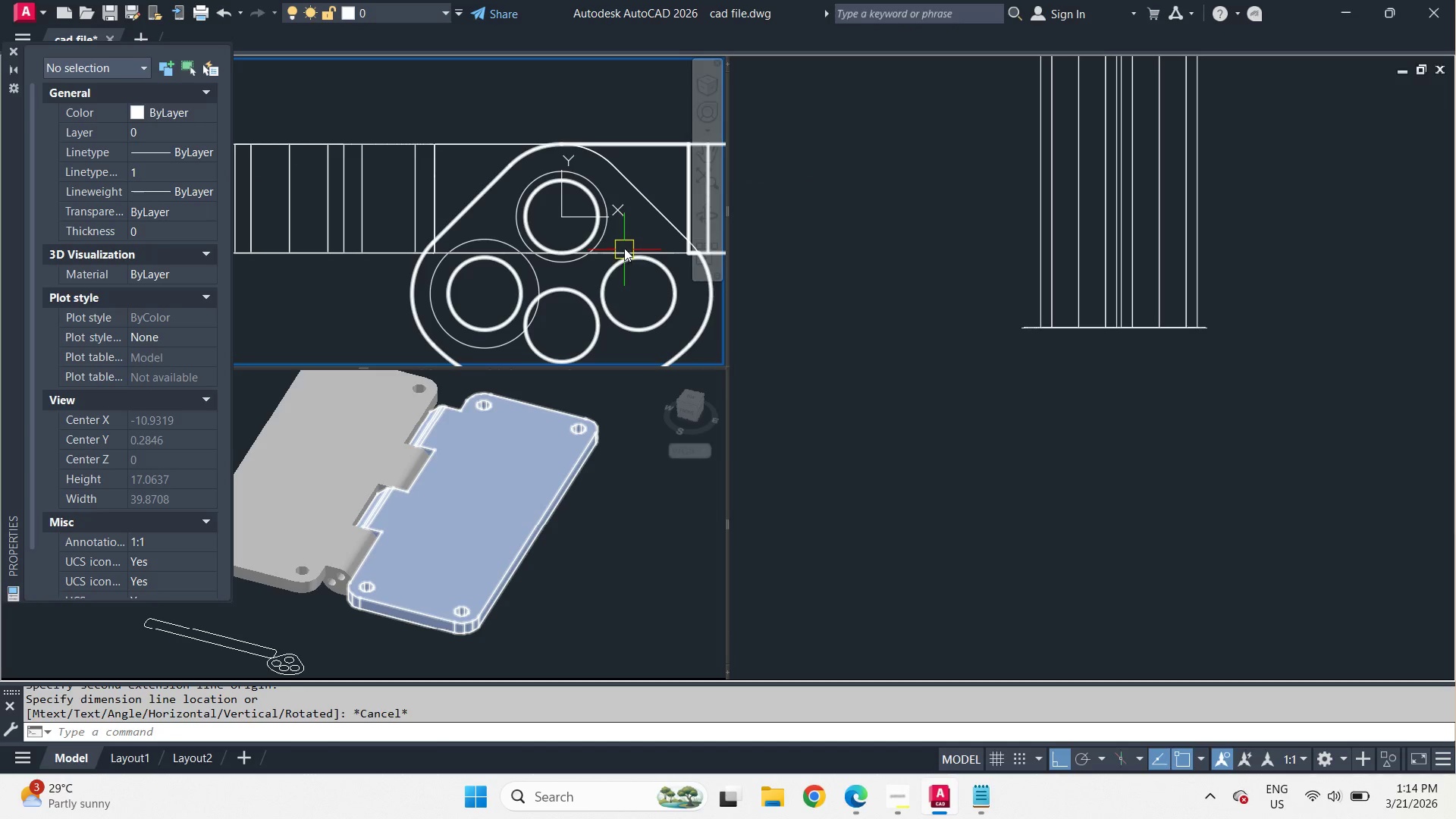 
mouse_move([604, 250])
 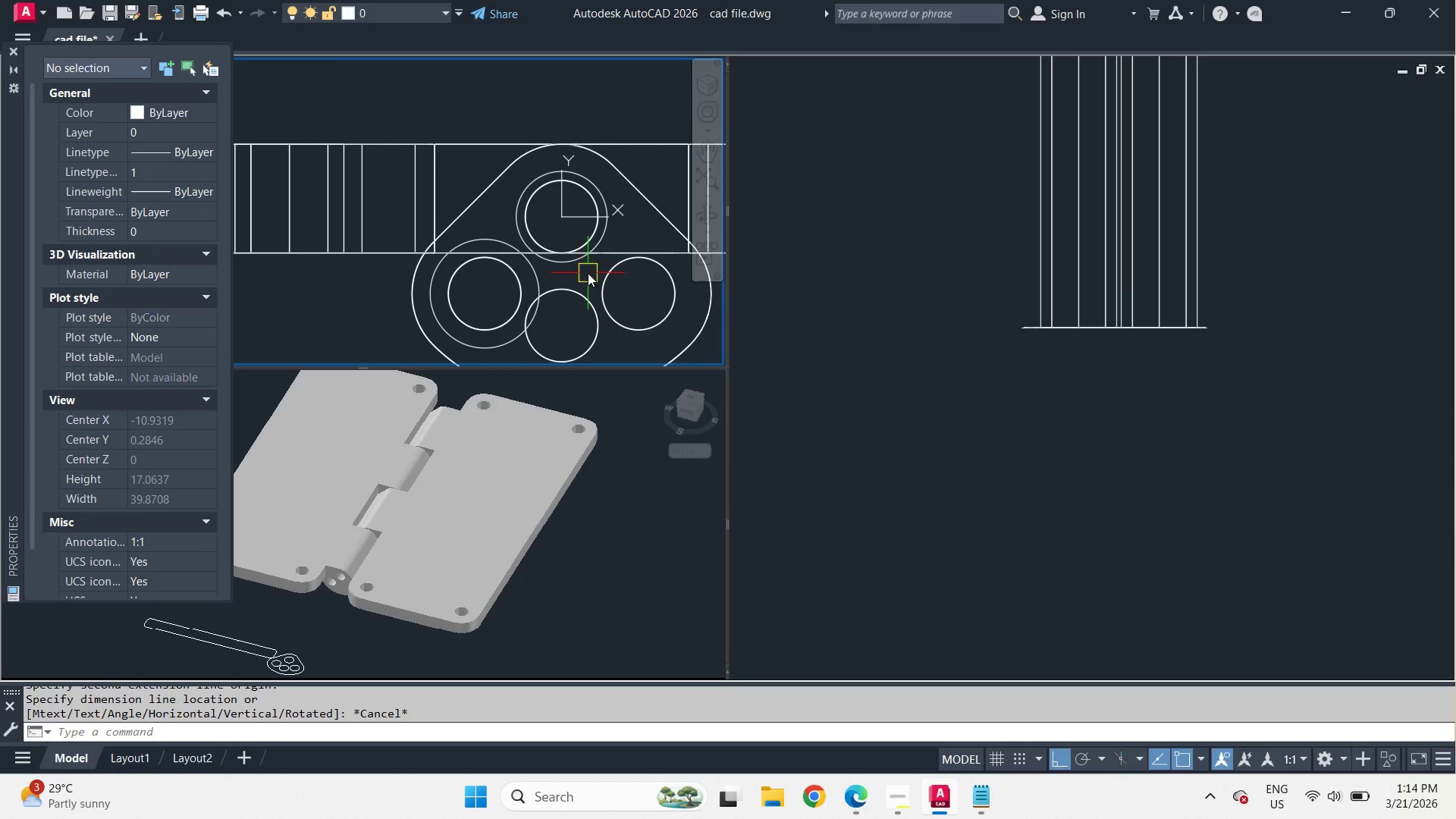 
wait(5.12)
 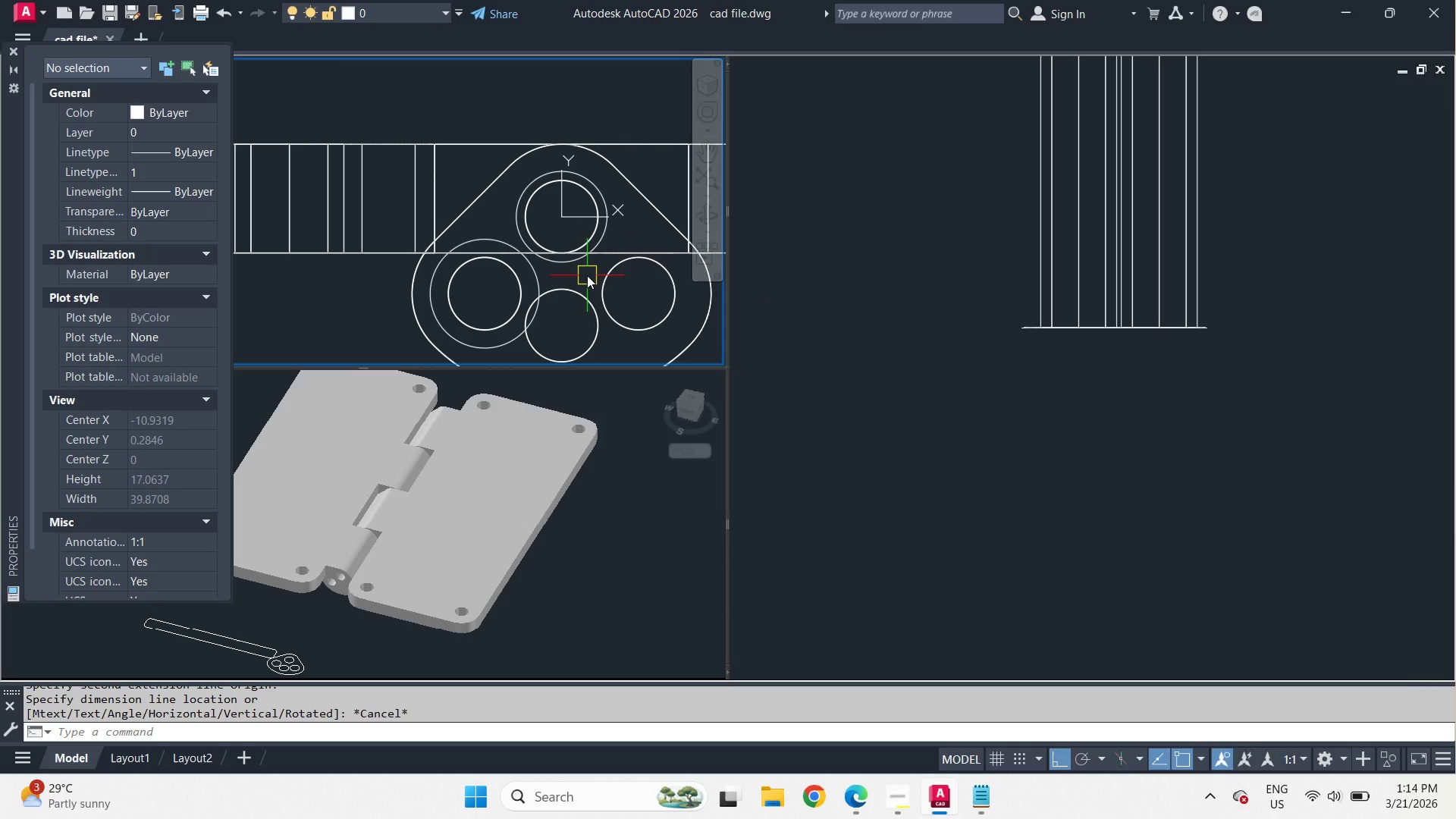 
scroll: coordinate [588, 273], scroll_direction: up, amount: 1.0
 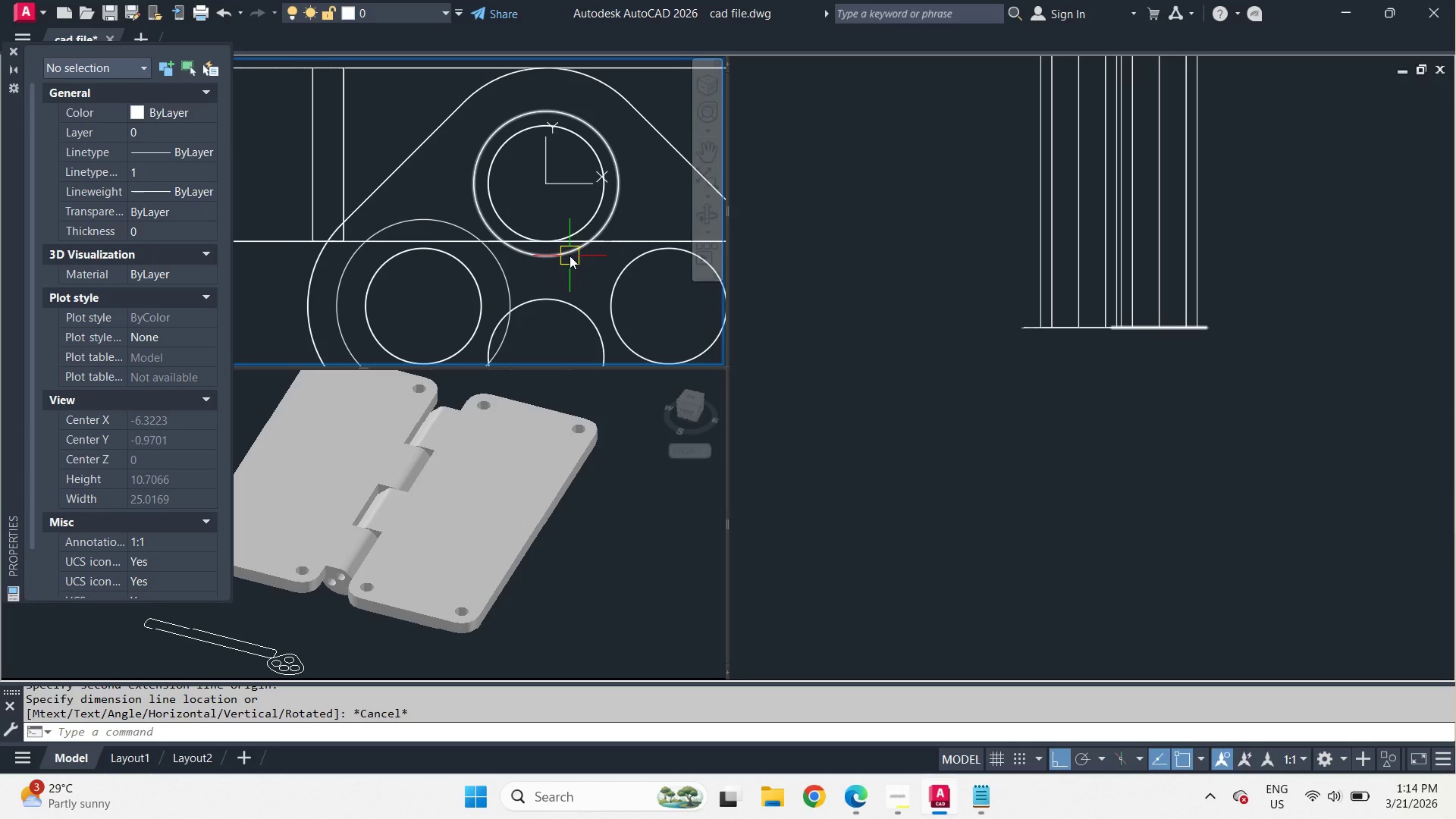 
mouse_move([666, 258])
 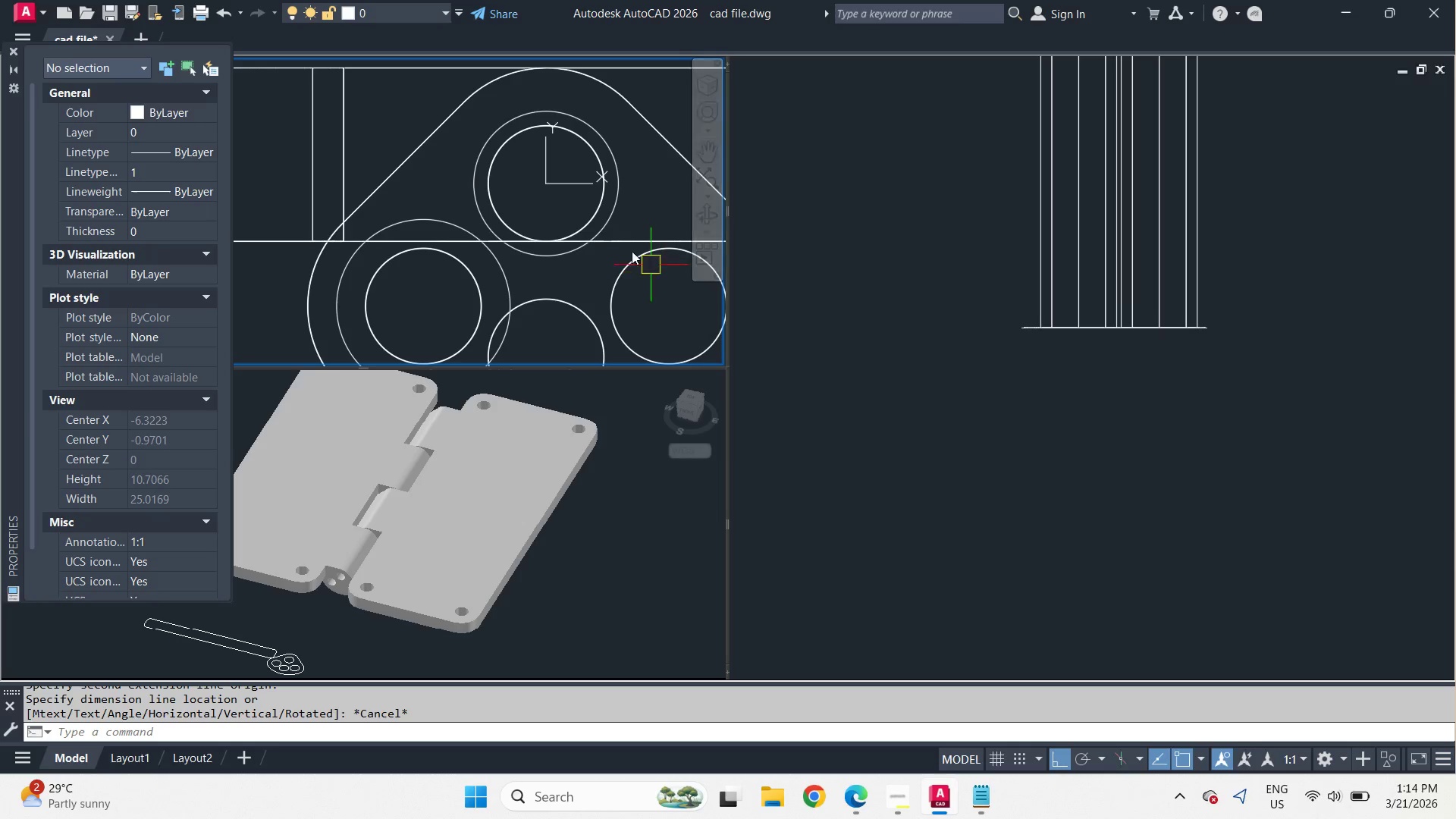 
type(di )
 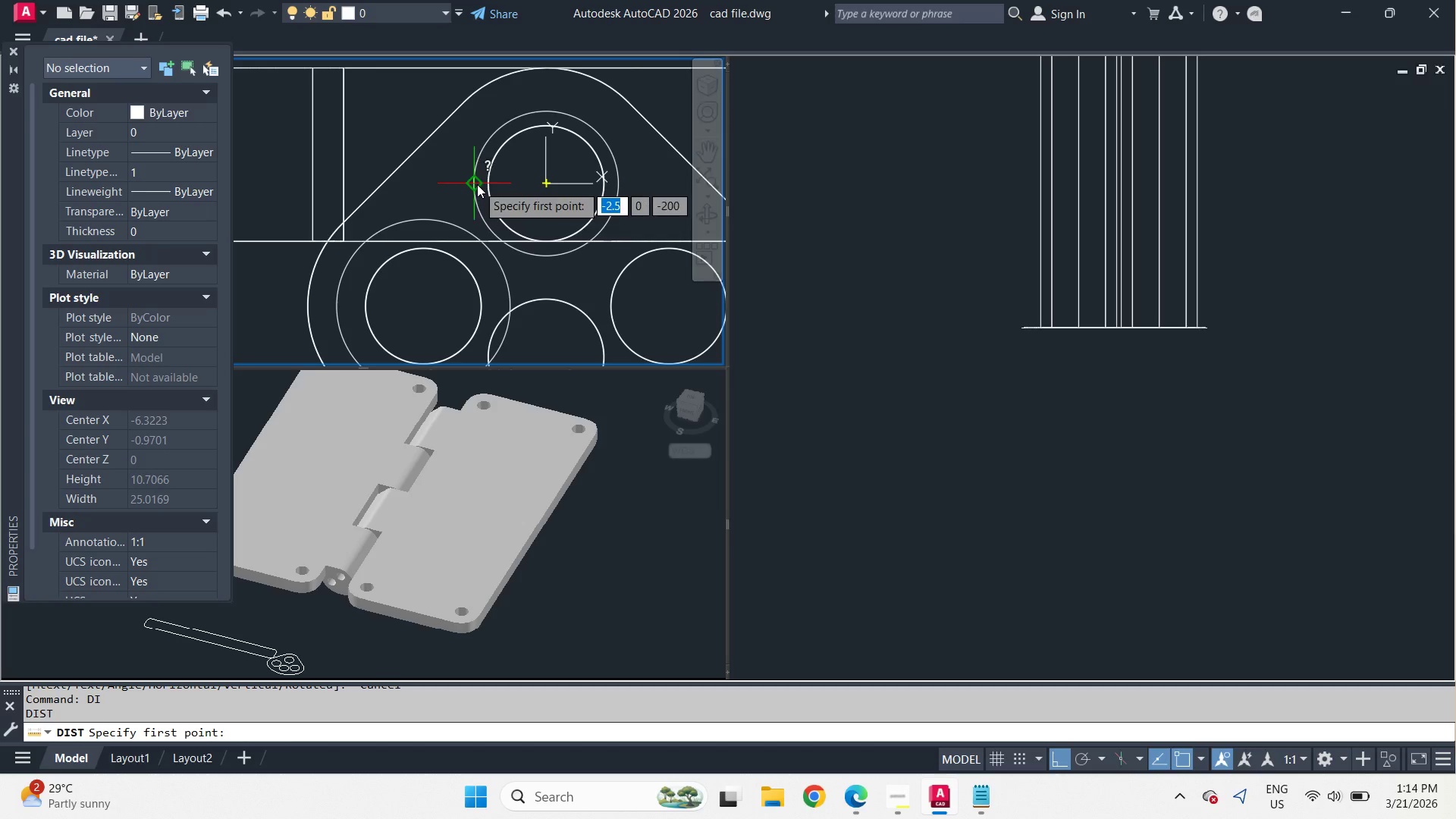 
left_click([477, 184])
 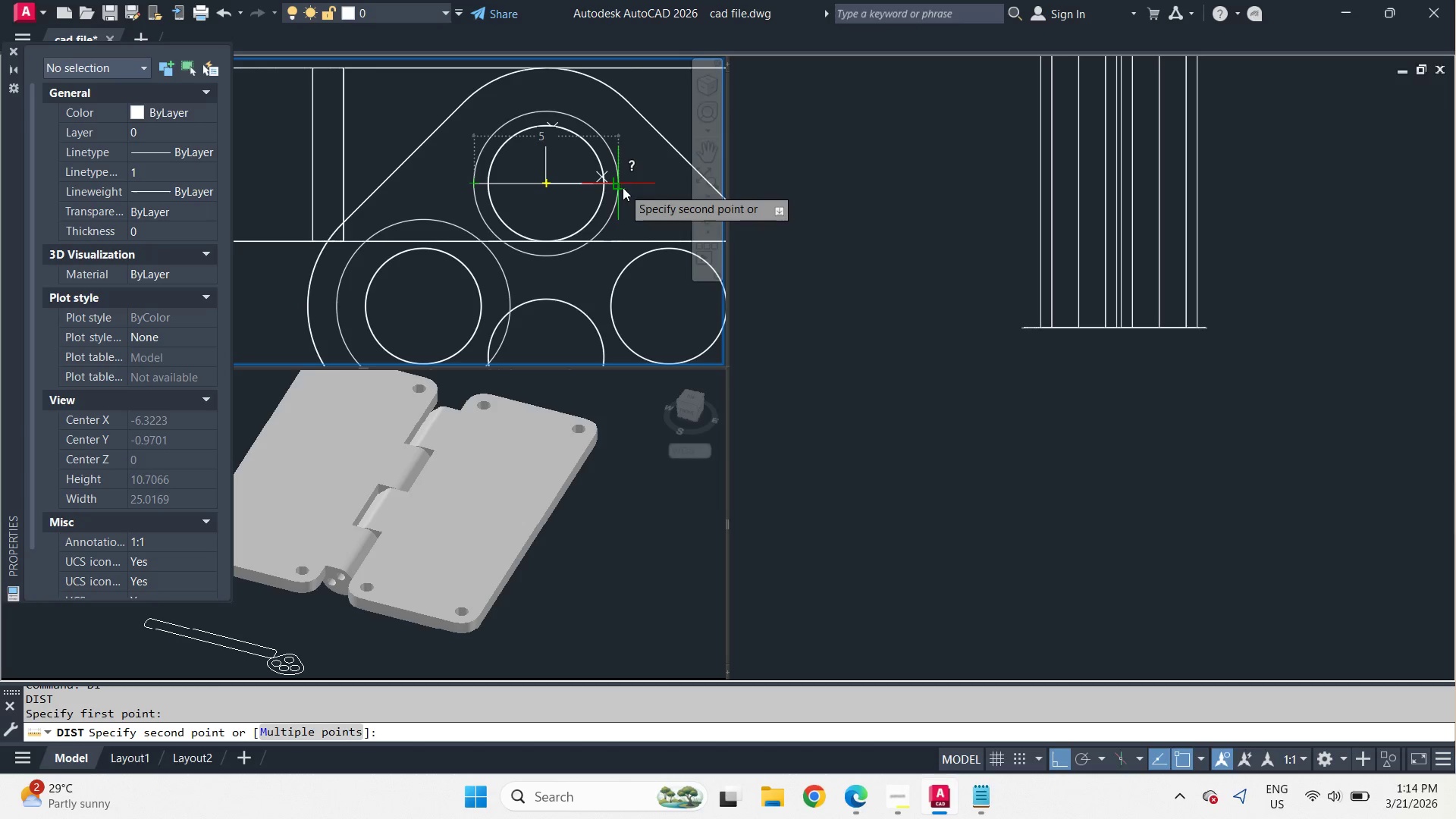 
key(Escape)
 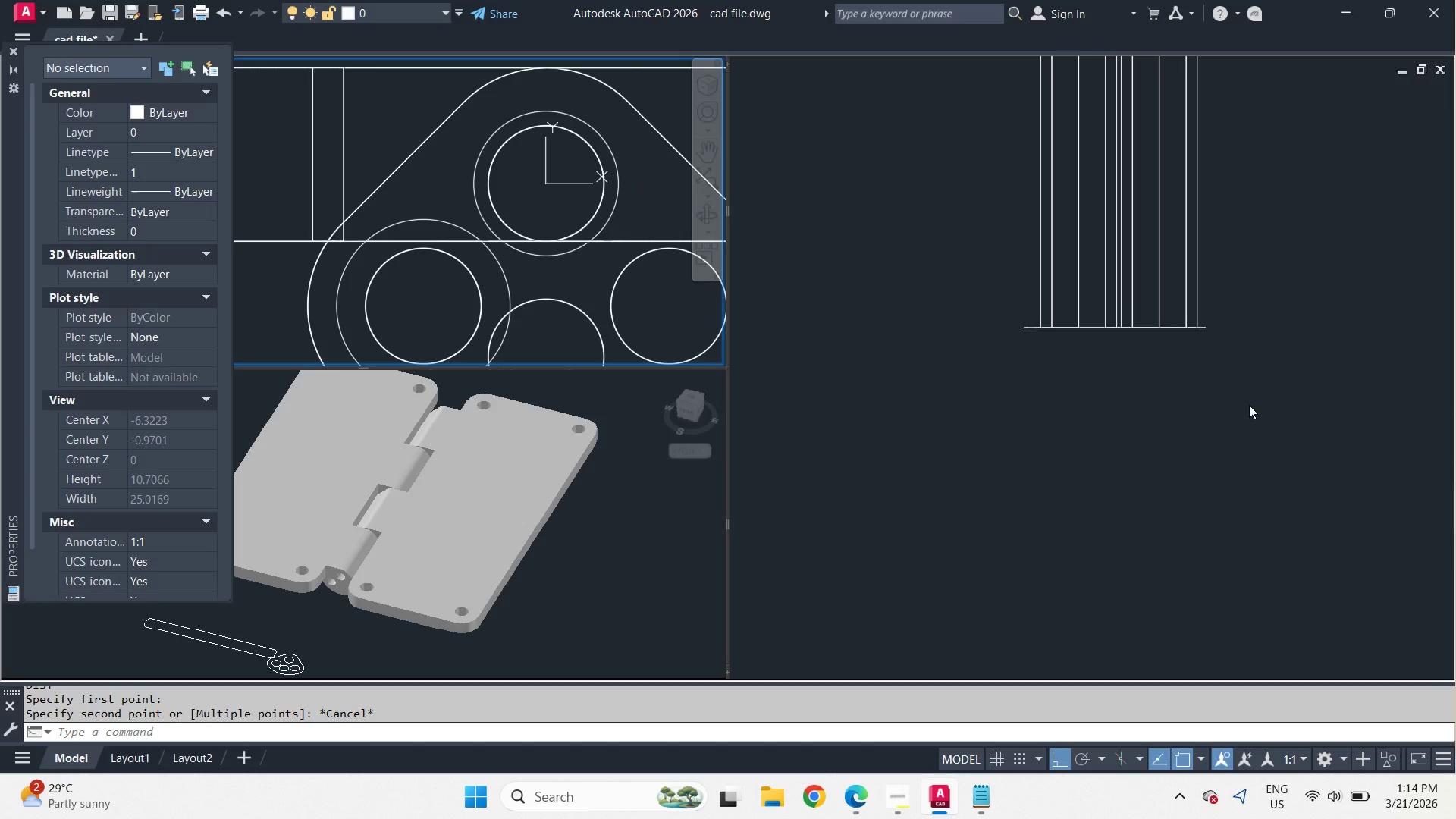 
left_click([1246, 391])
 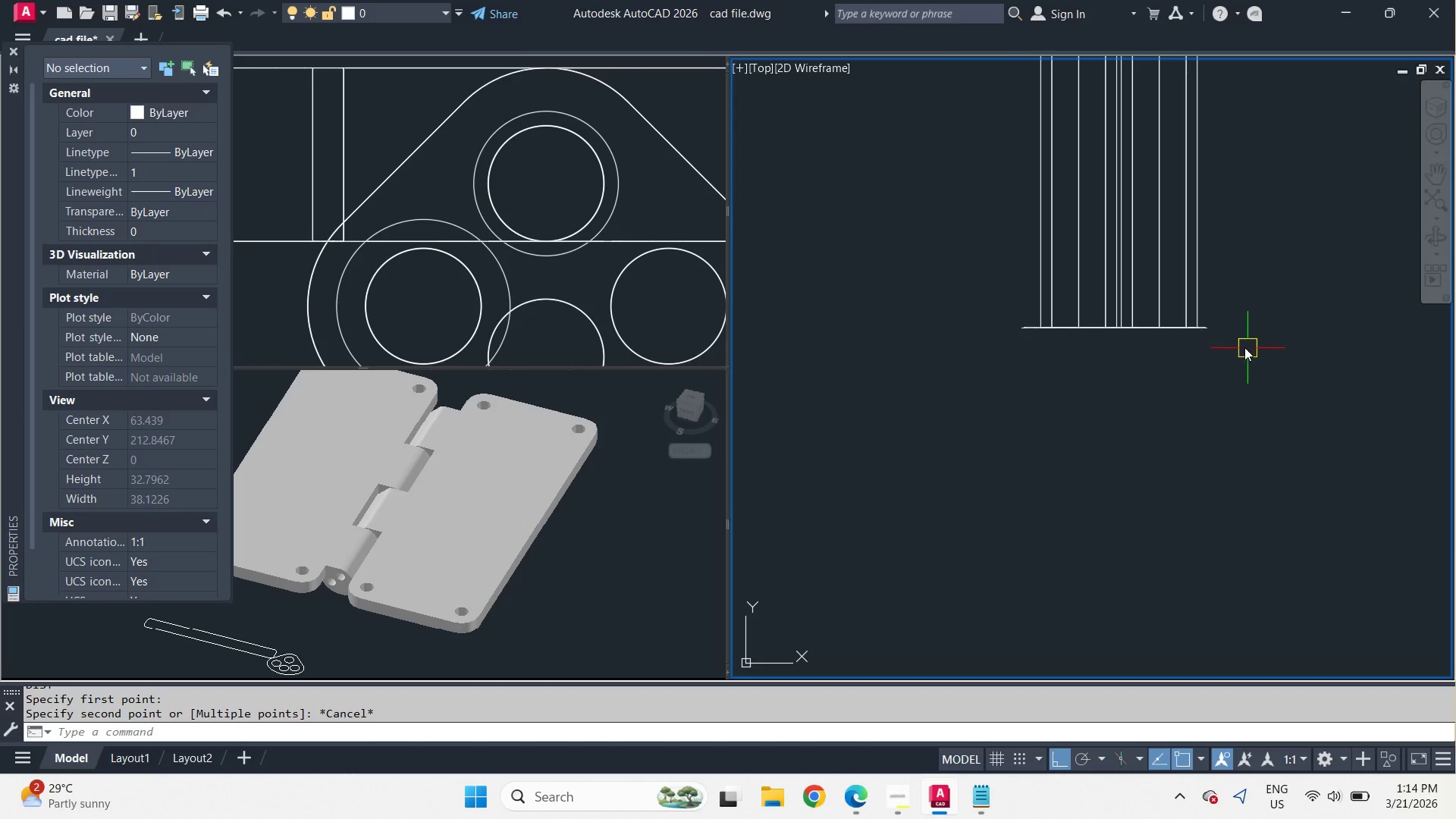 
scroll: coordinate [1200, 334], scroll_direction: up, amount: 2.0
 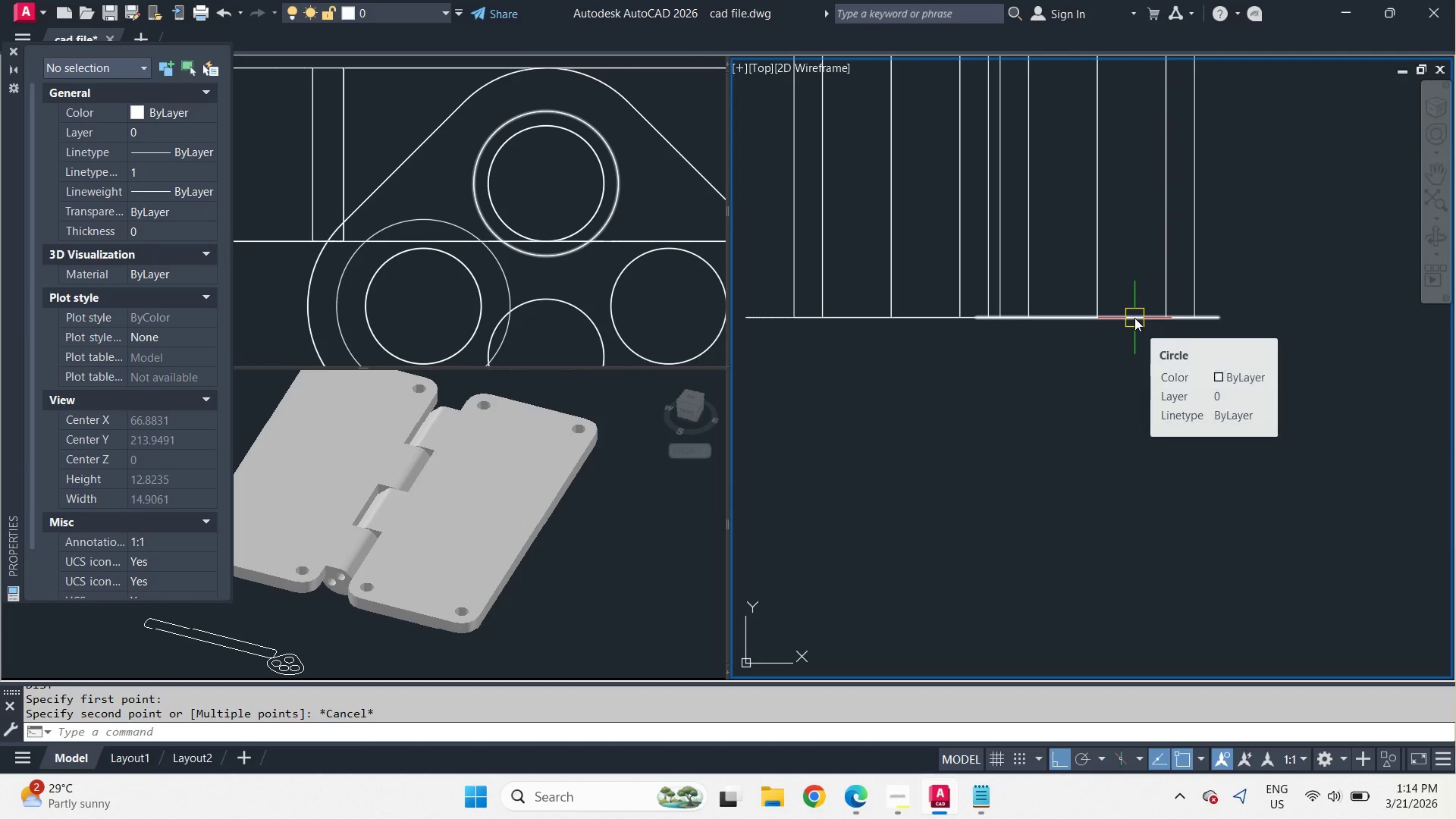 
key(C)
 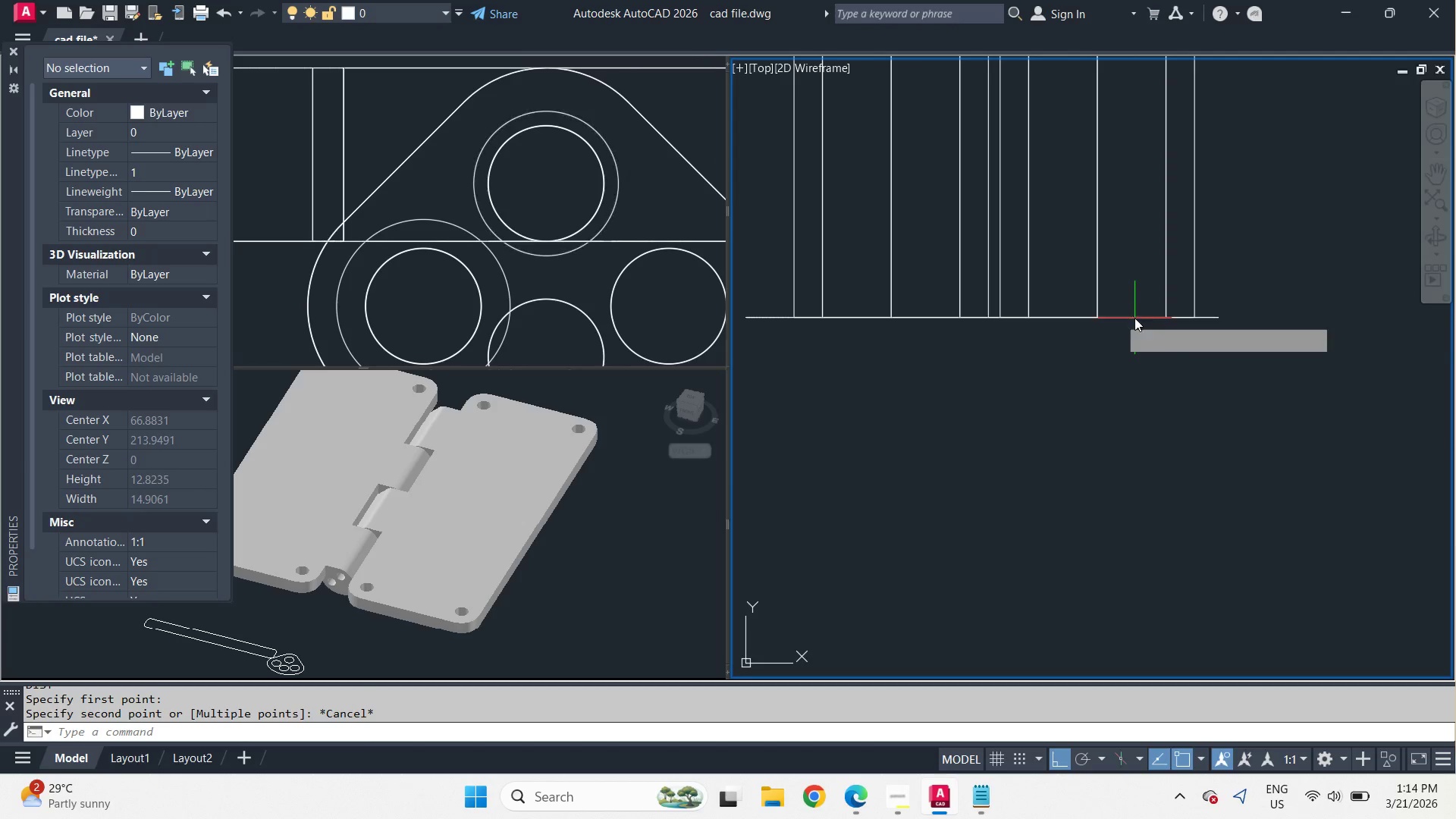 
key(Space)
 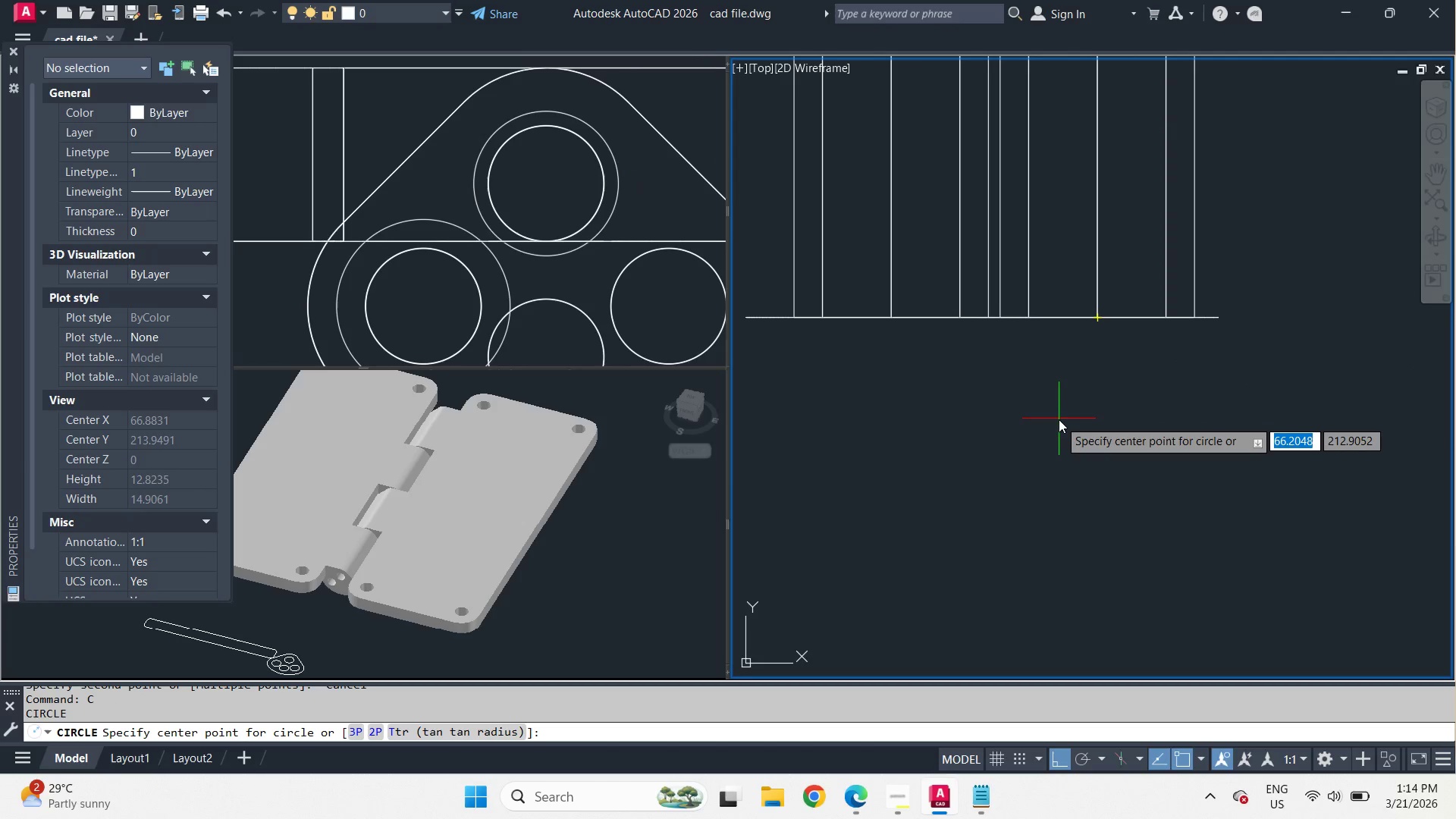 
key(Escape)
type(l qua )
 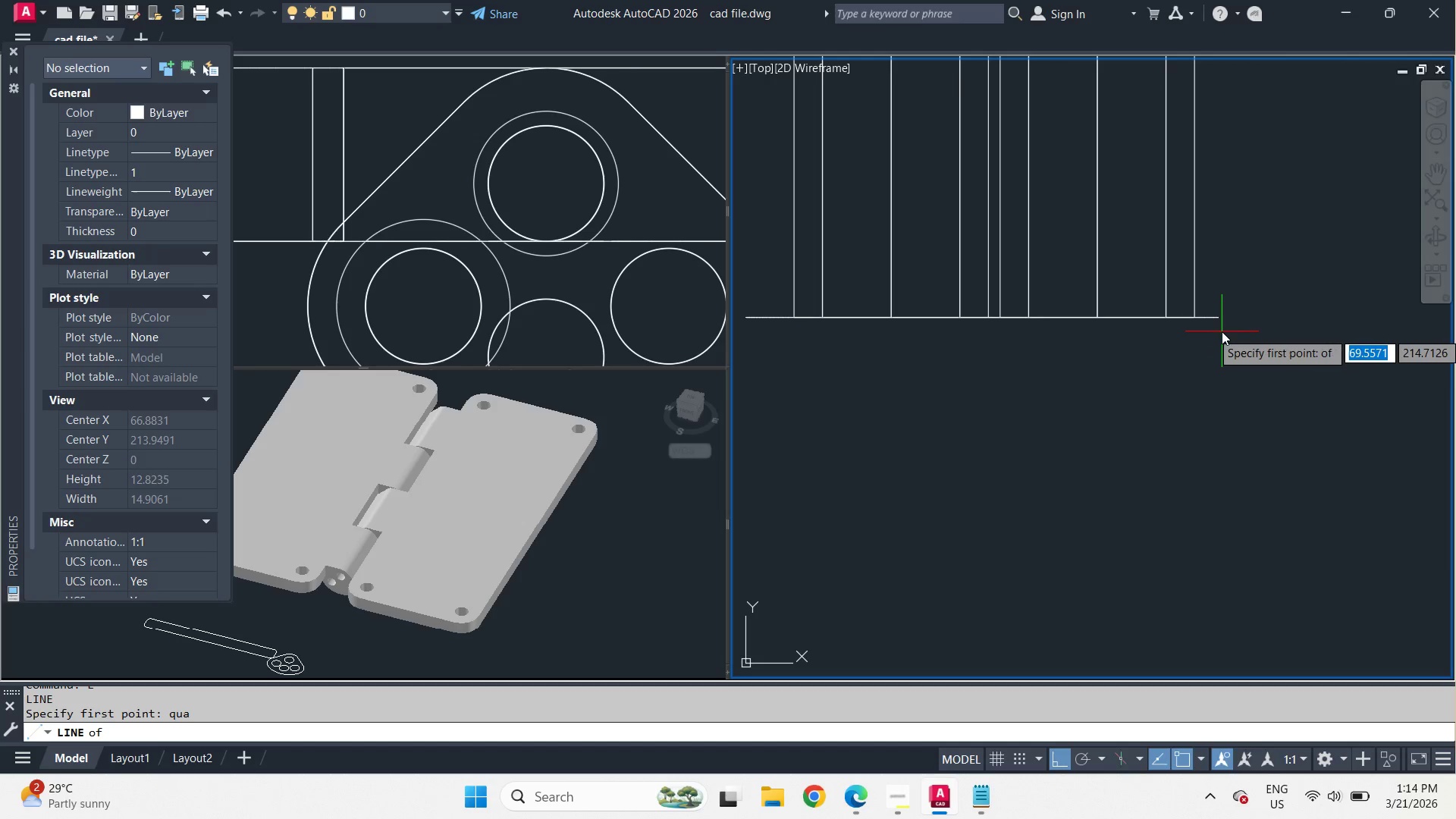 
key(Escape)
type(l cen )
 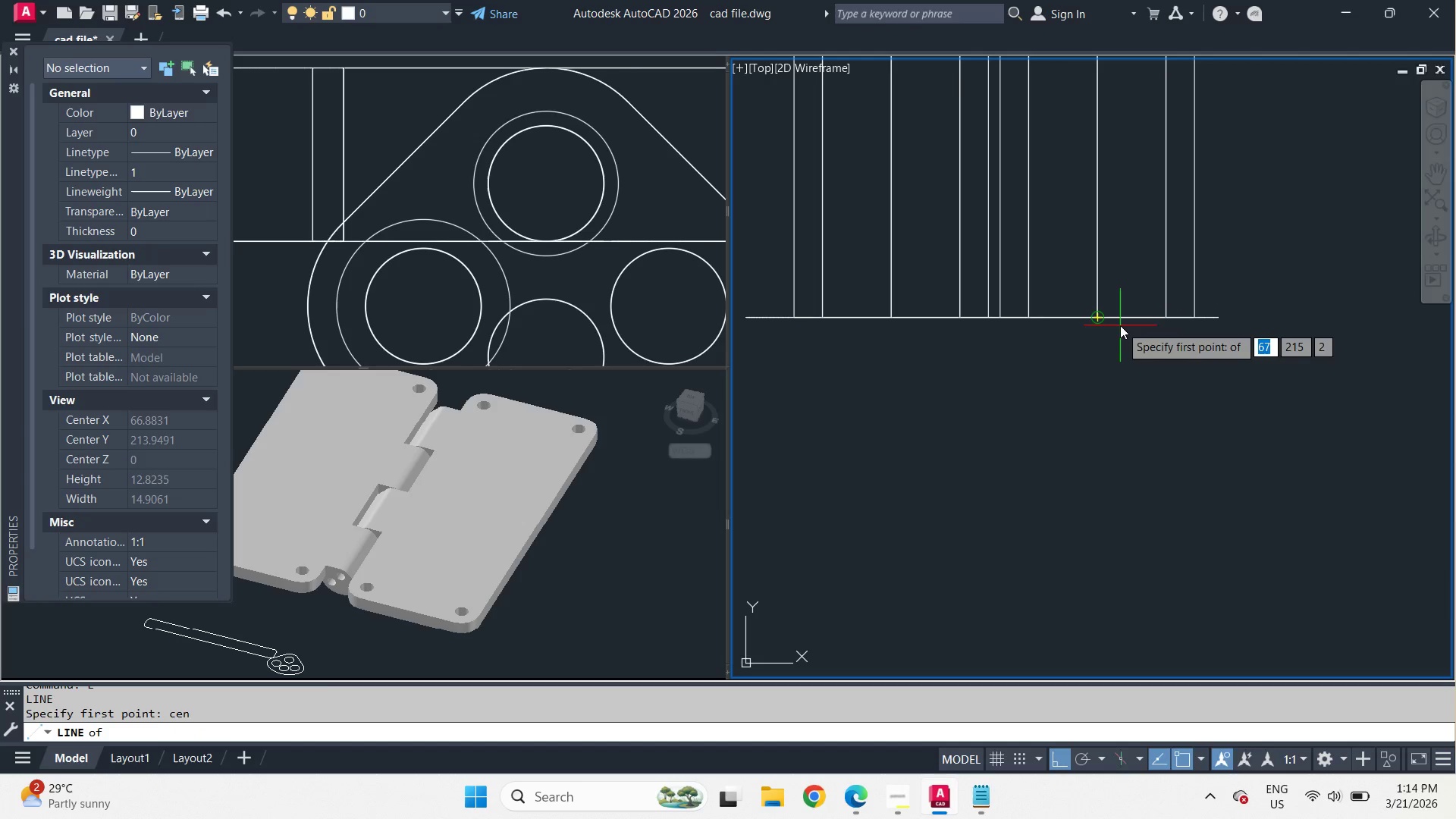 
left_click_drag(start_coordinate=[1120, 325], to_coordinate=[1119, 340])
 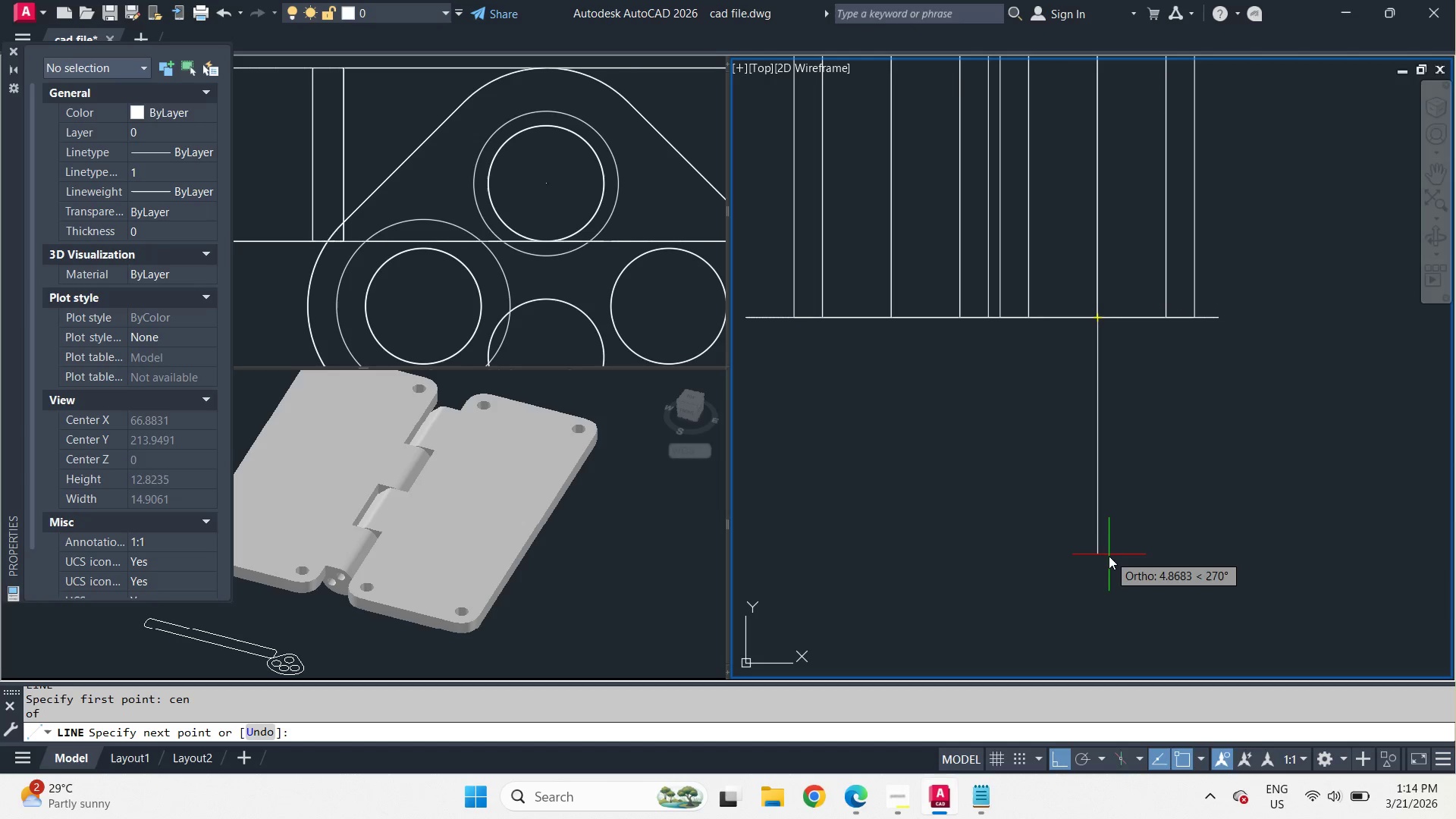 
left_click([1109, 558])
 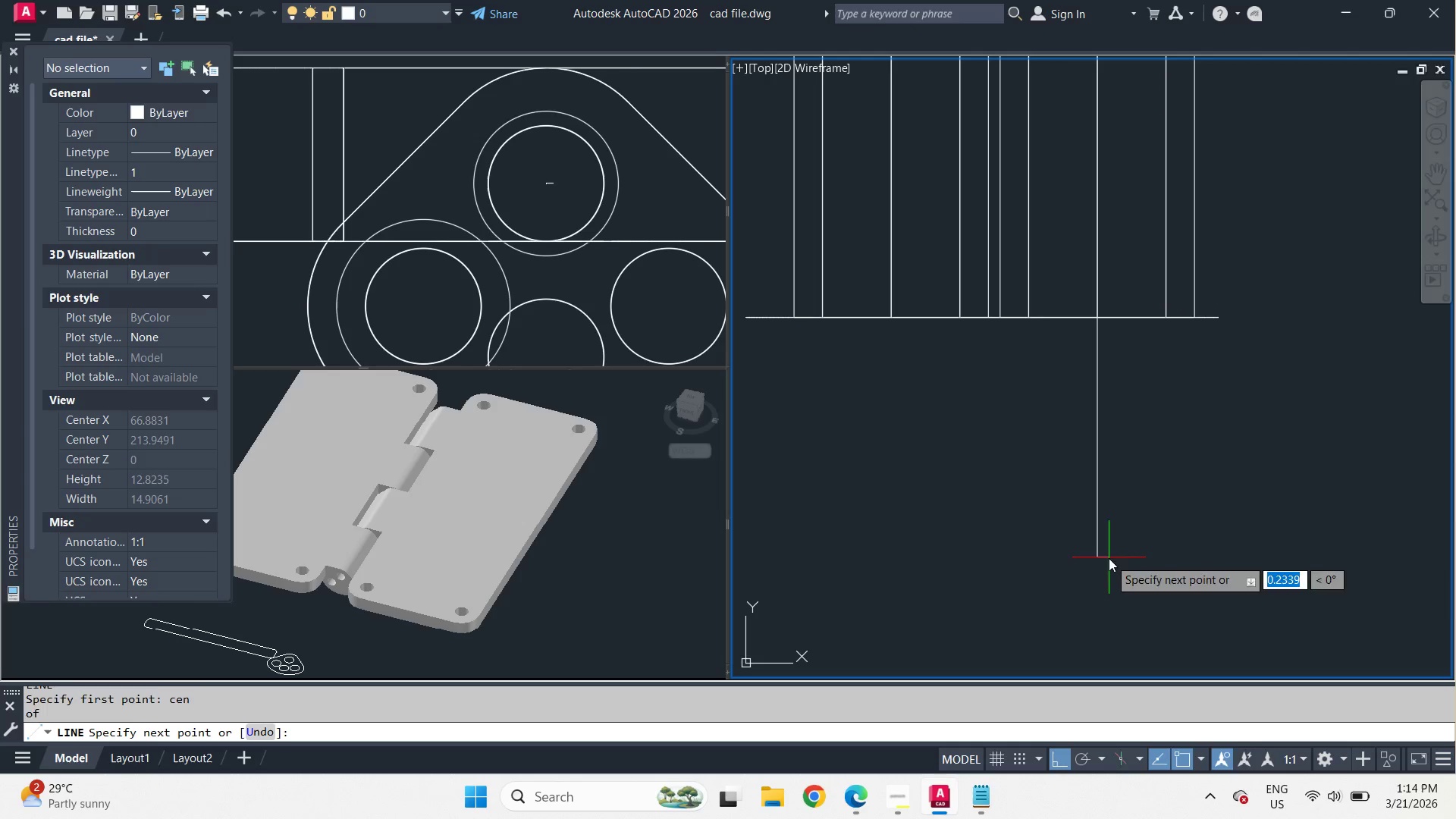 
key(Space)
 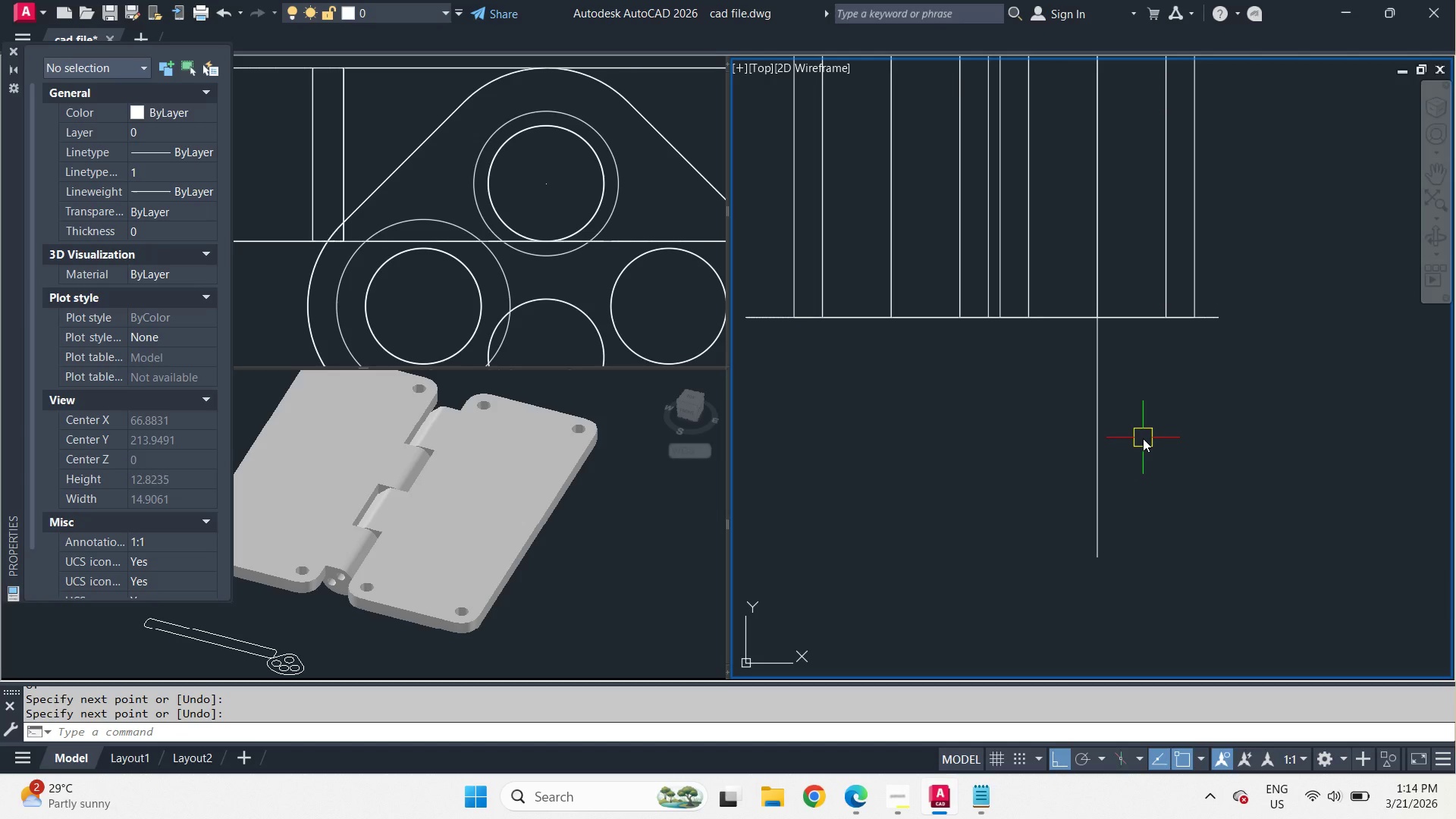 
key(O)
 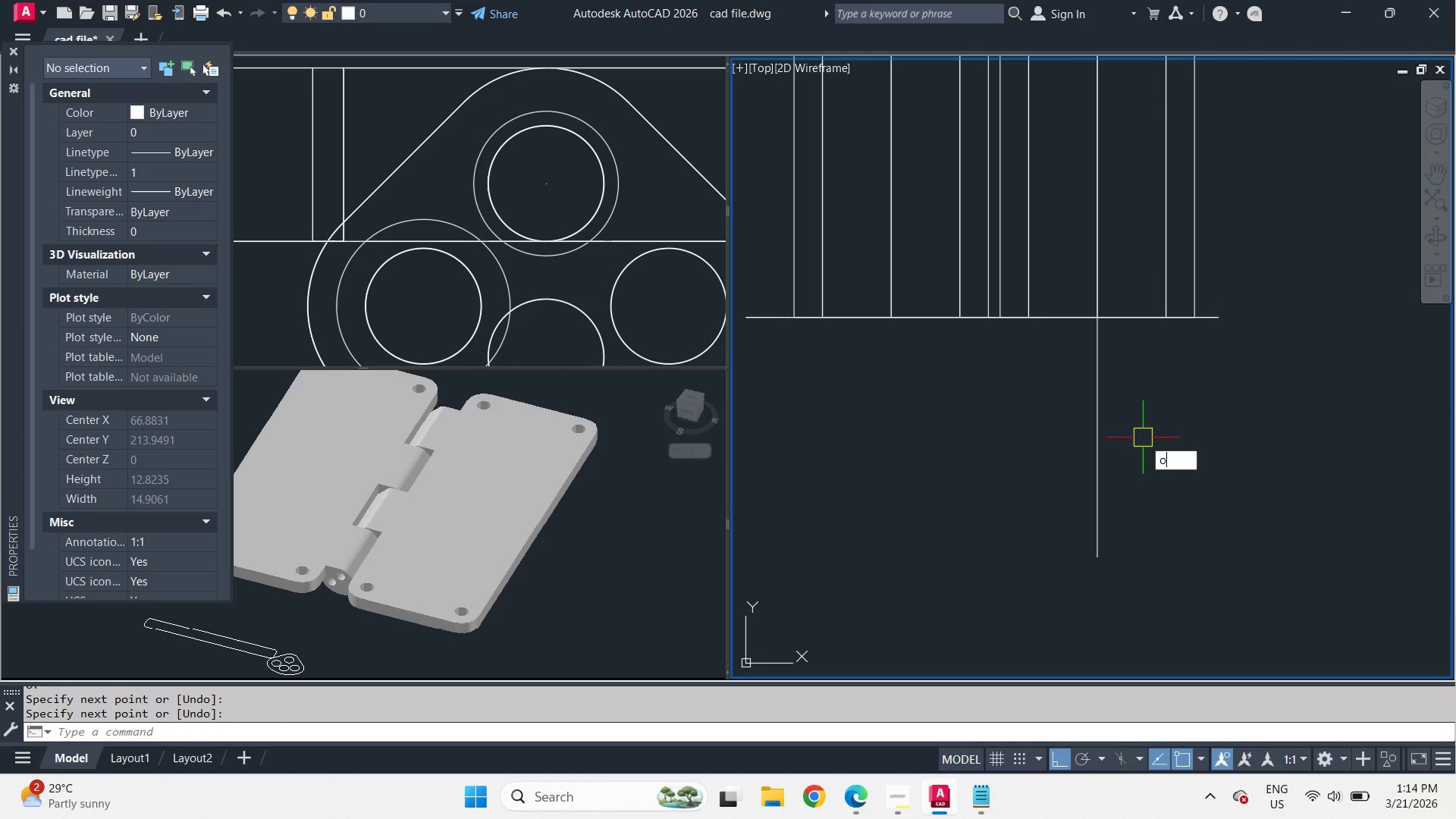 
key(Space)
 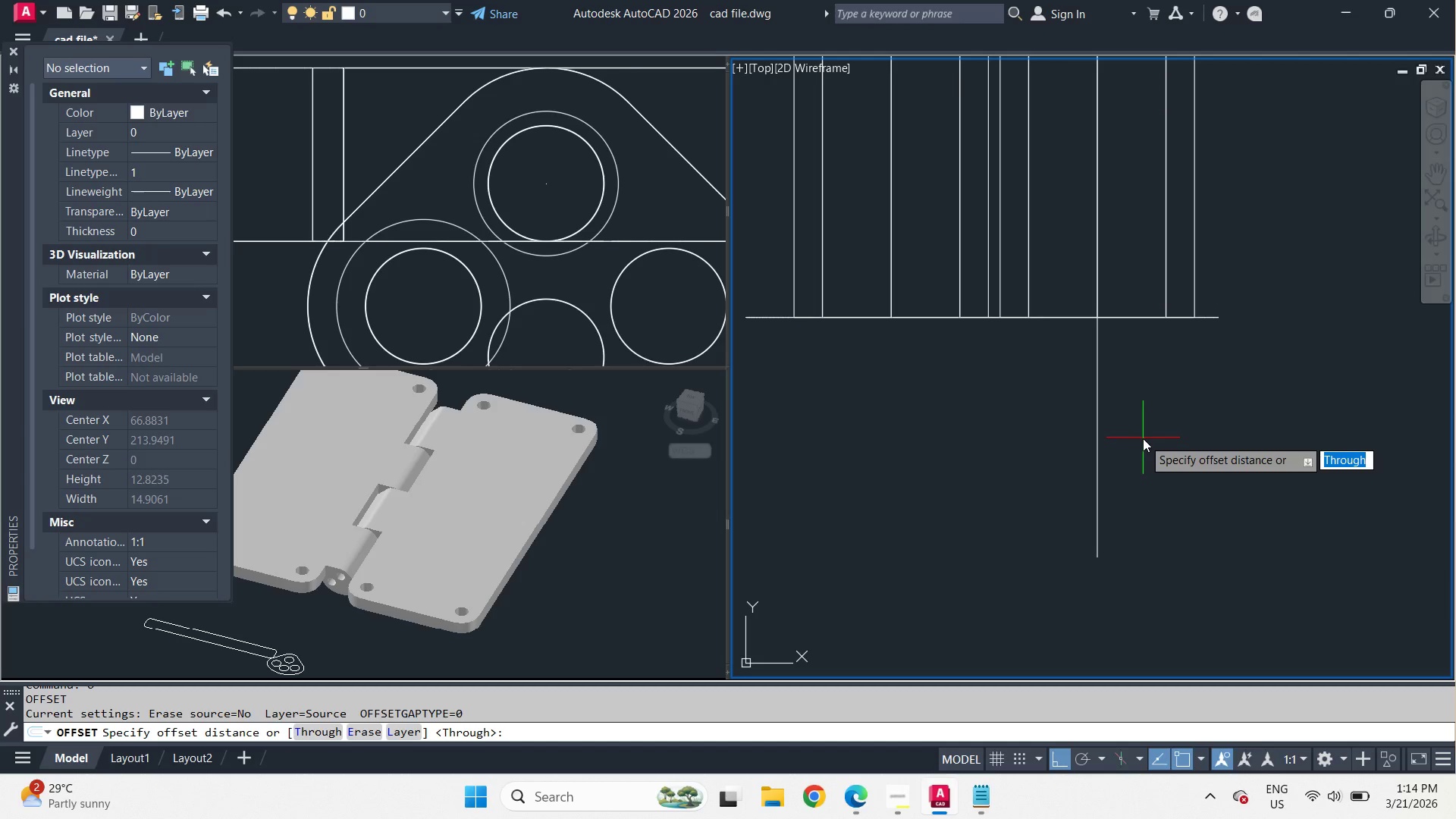 
key(2)
 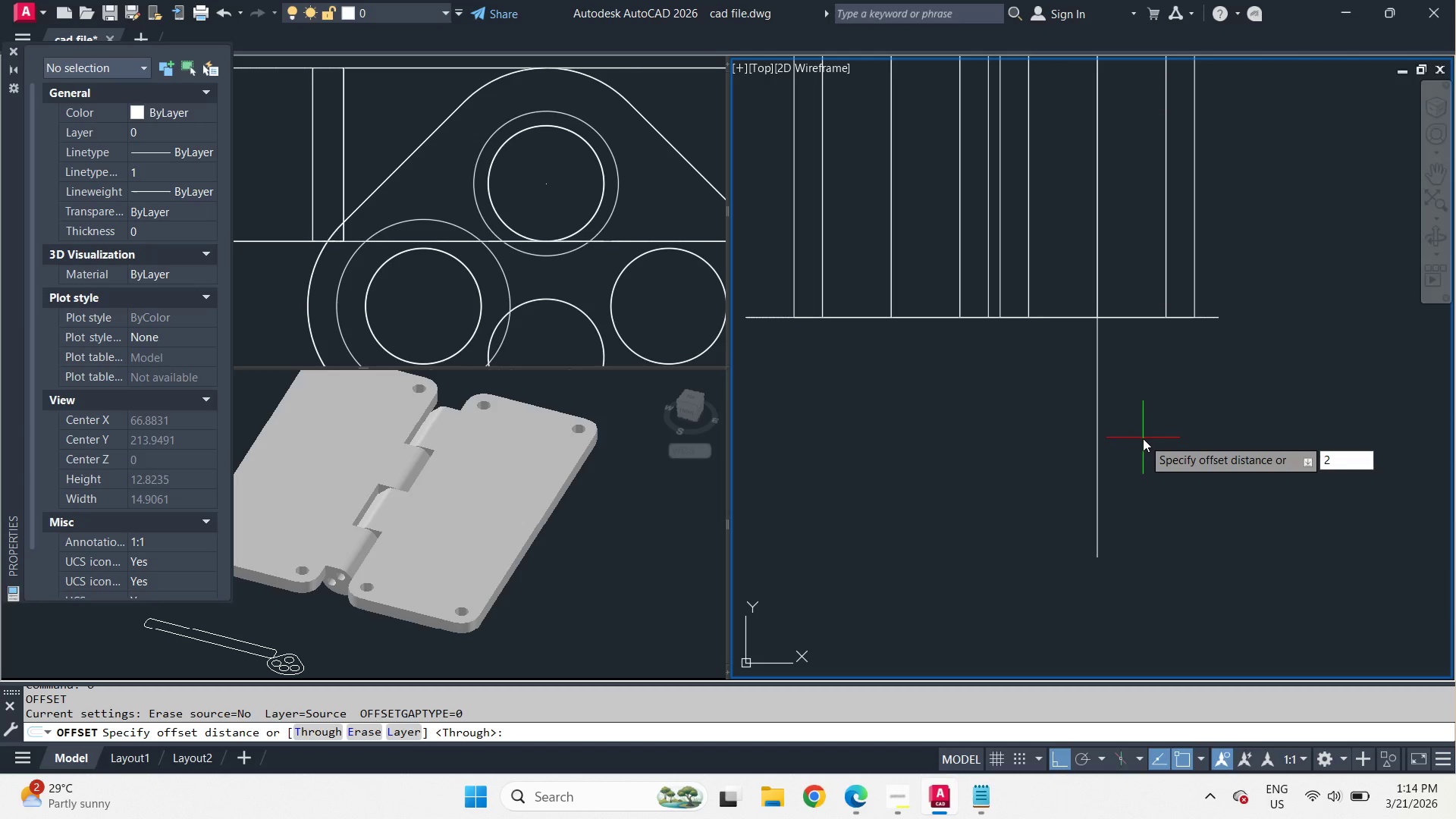 
key(Period)
 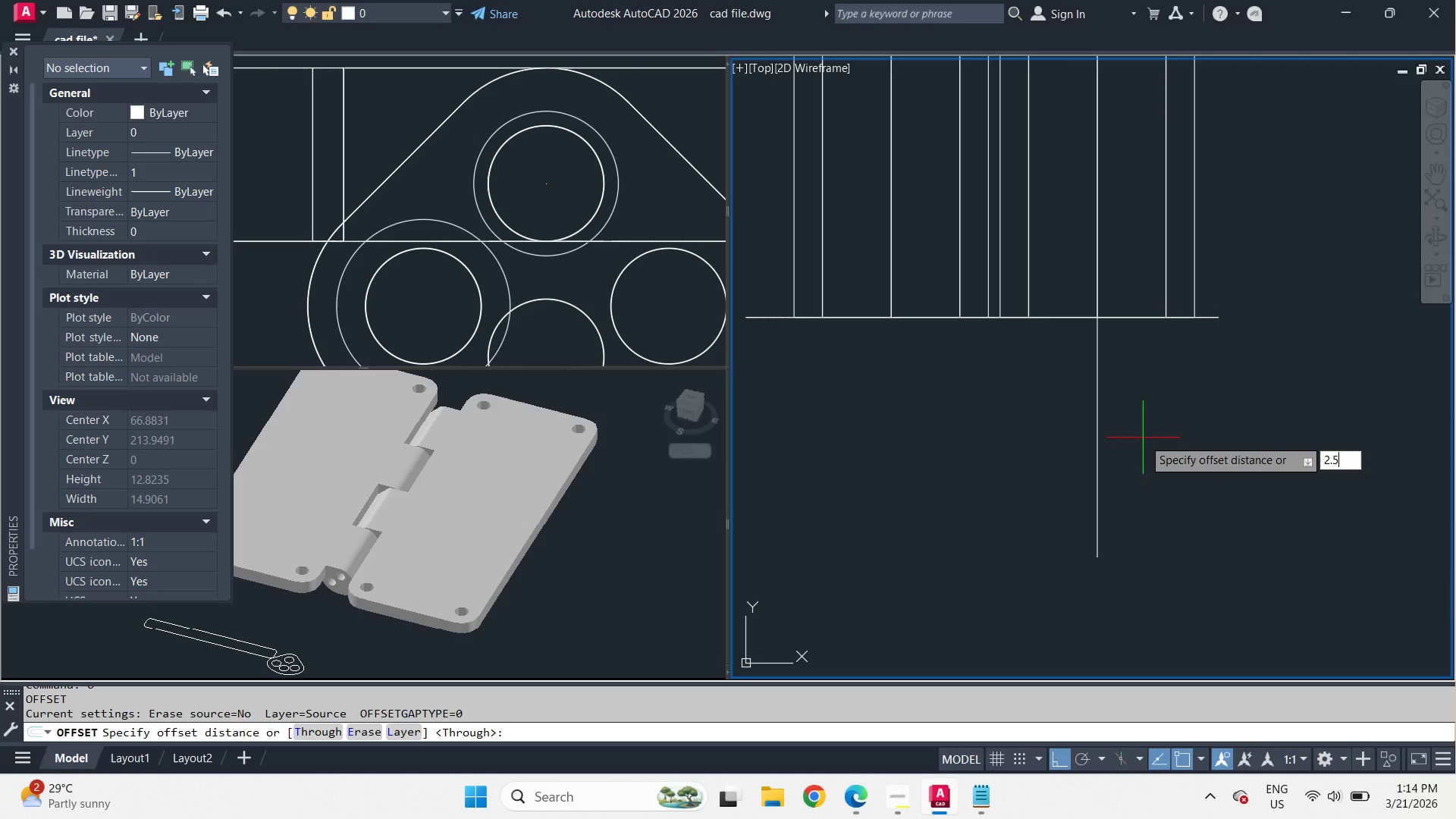 
key(5)
 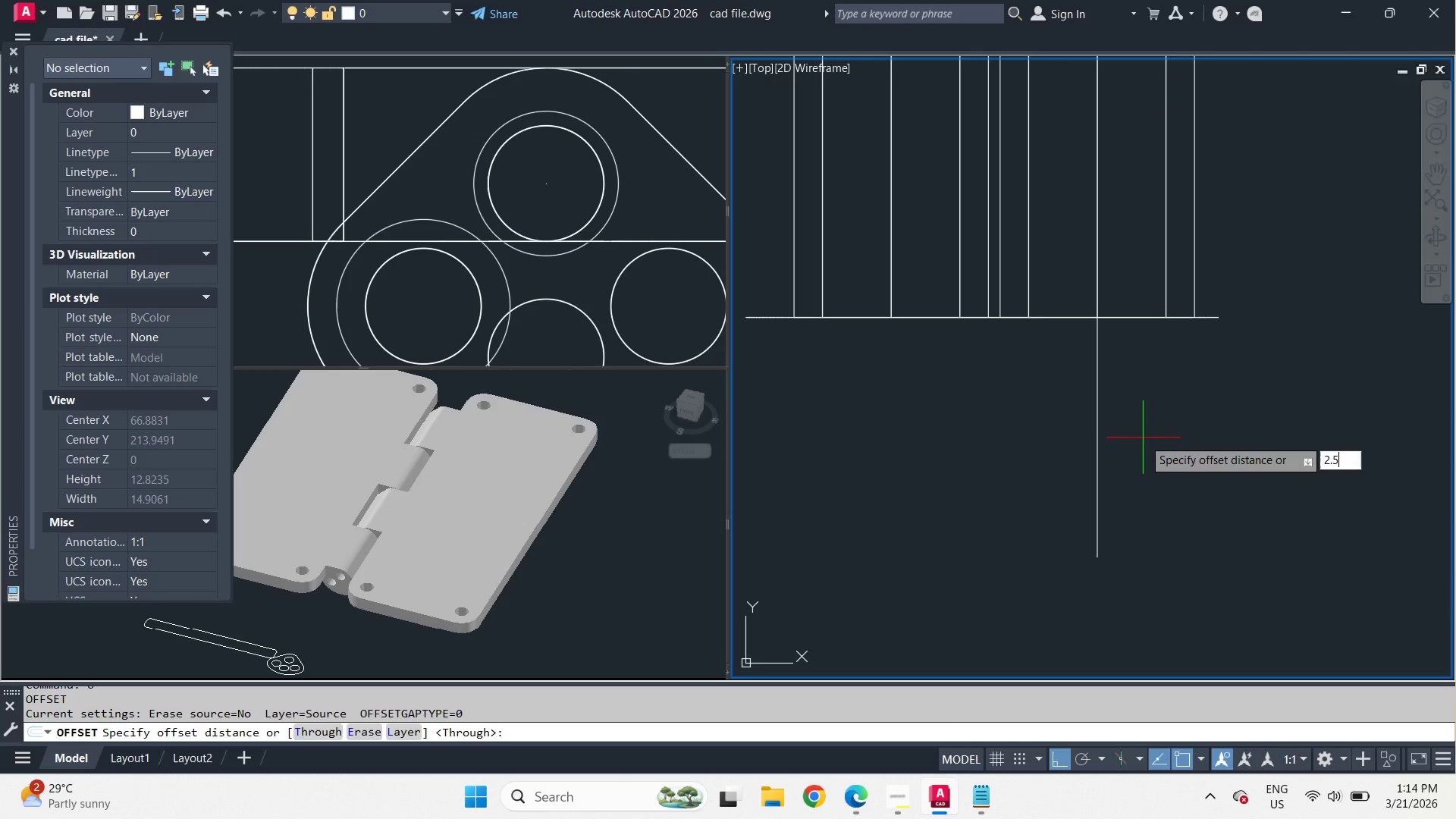 
key(Space)
 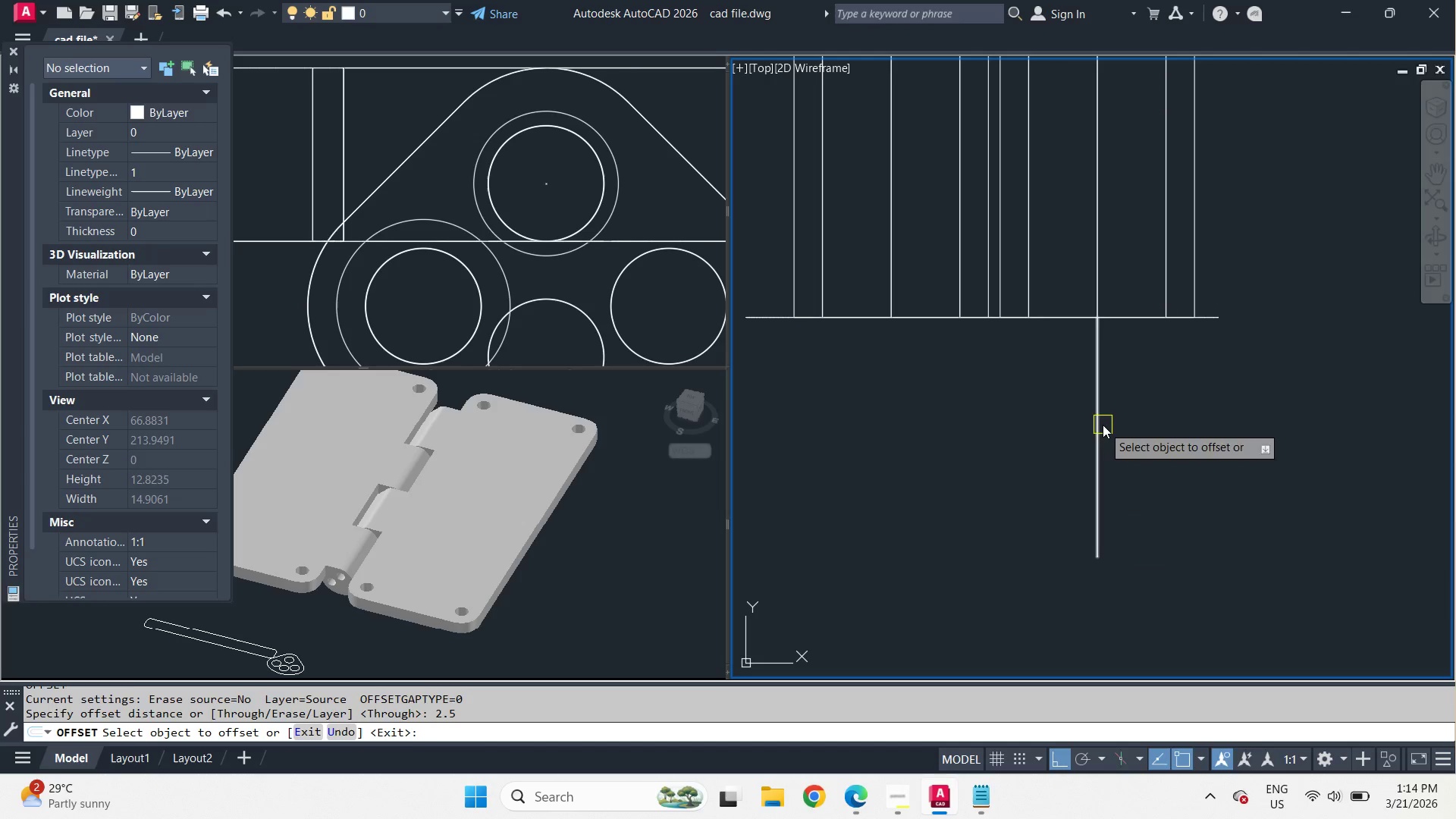 
left_click_drag(start_coordinate=[1103, 425], to_coordinate=[1134, 431])
 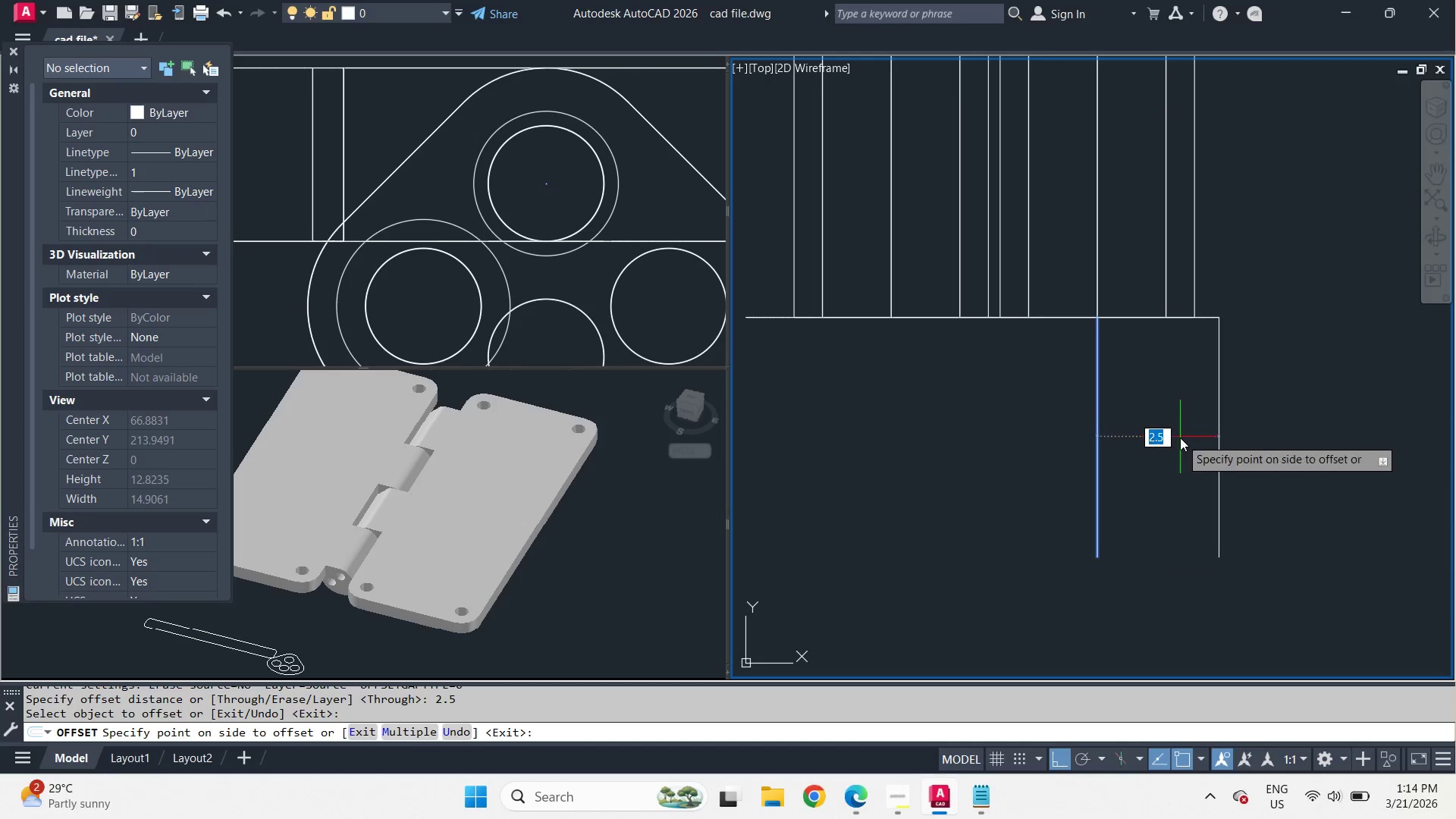 
double_click([1181, 438])
 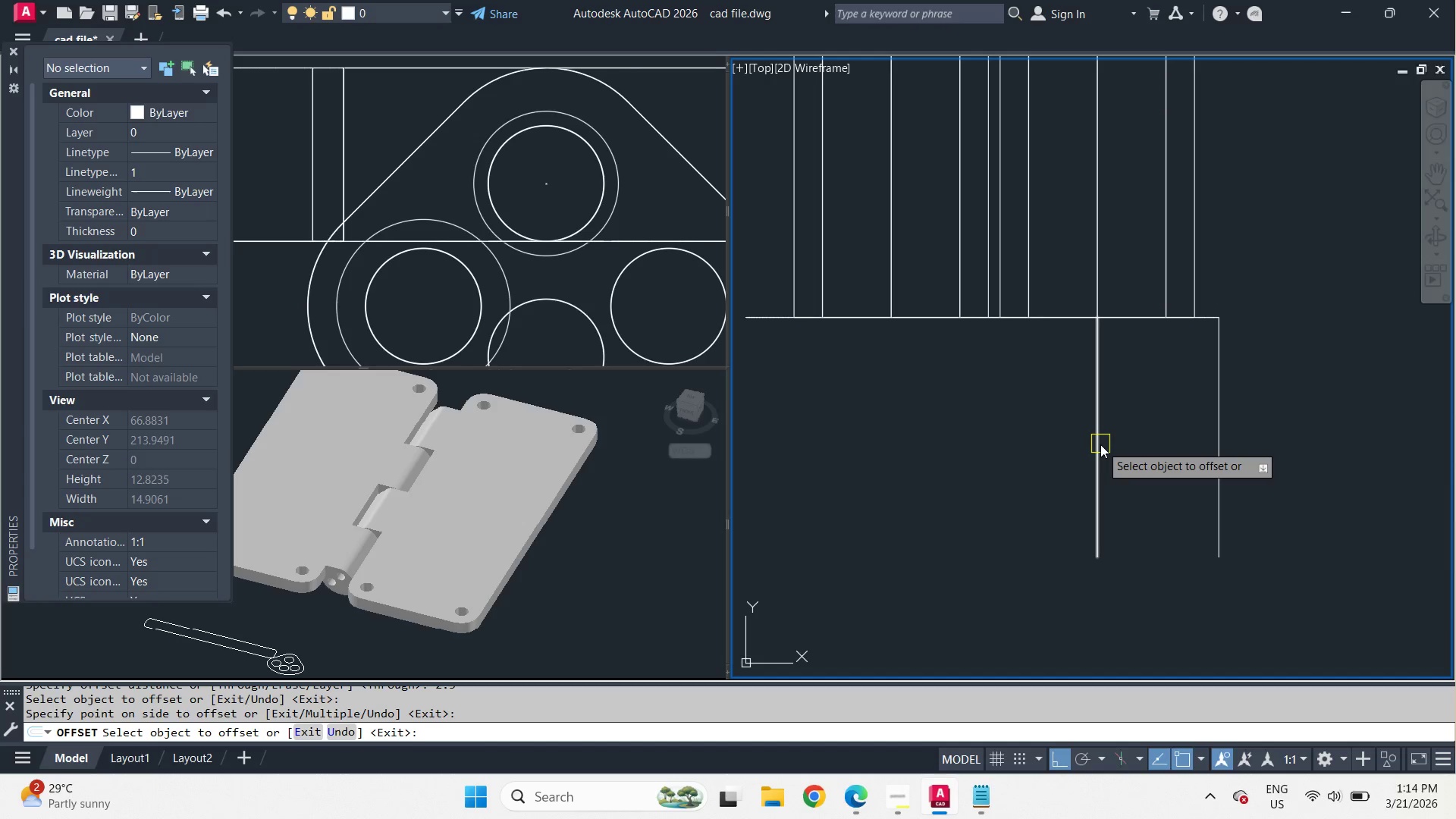 
left_click_drag(start_coordinate=[1100, 444], to_coordinate=[1074, 447])
 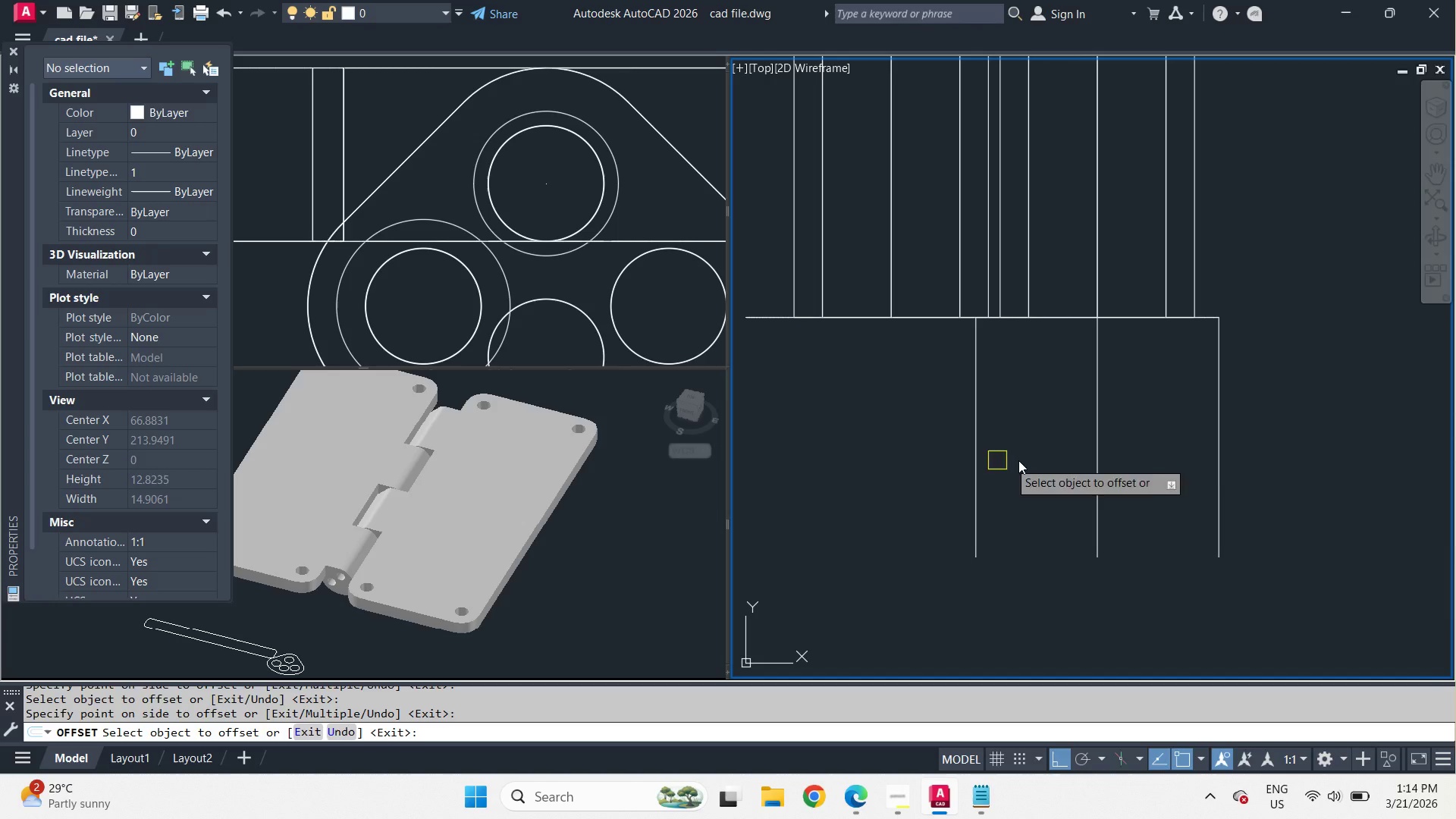 
key(Space)
 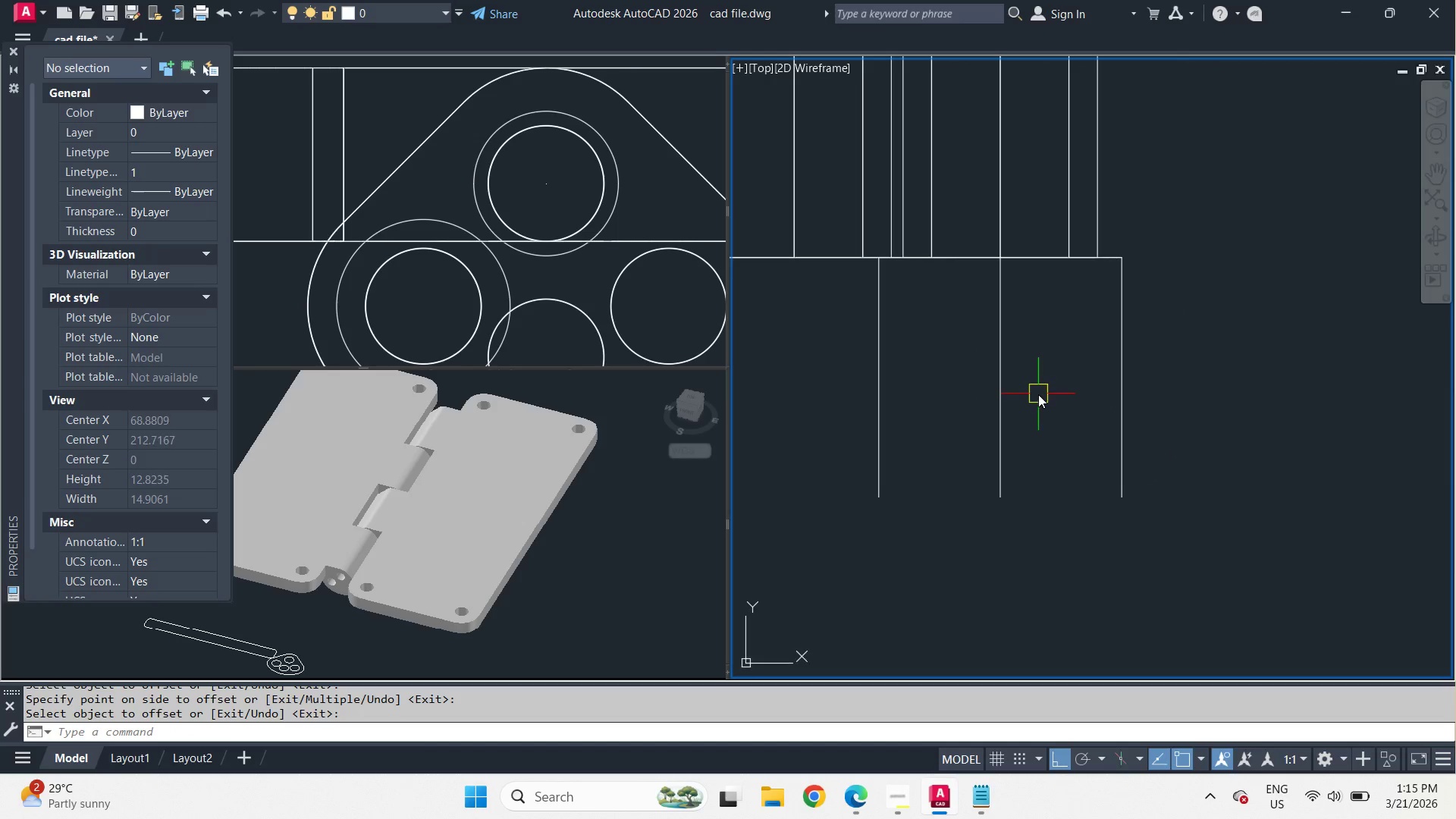 
key(L)
 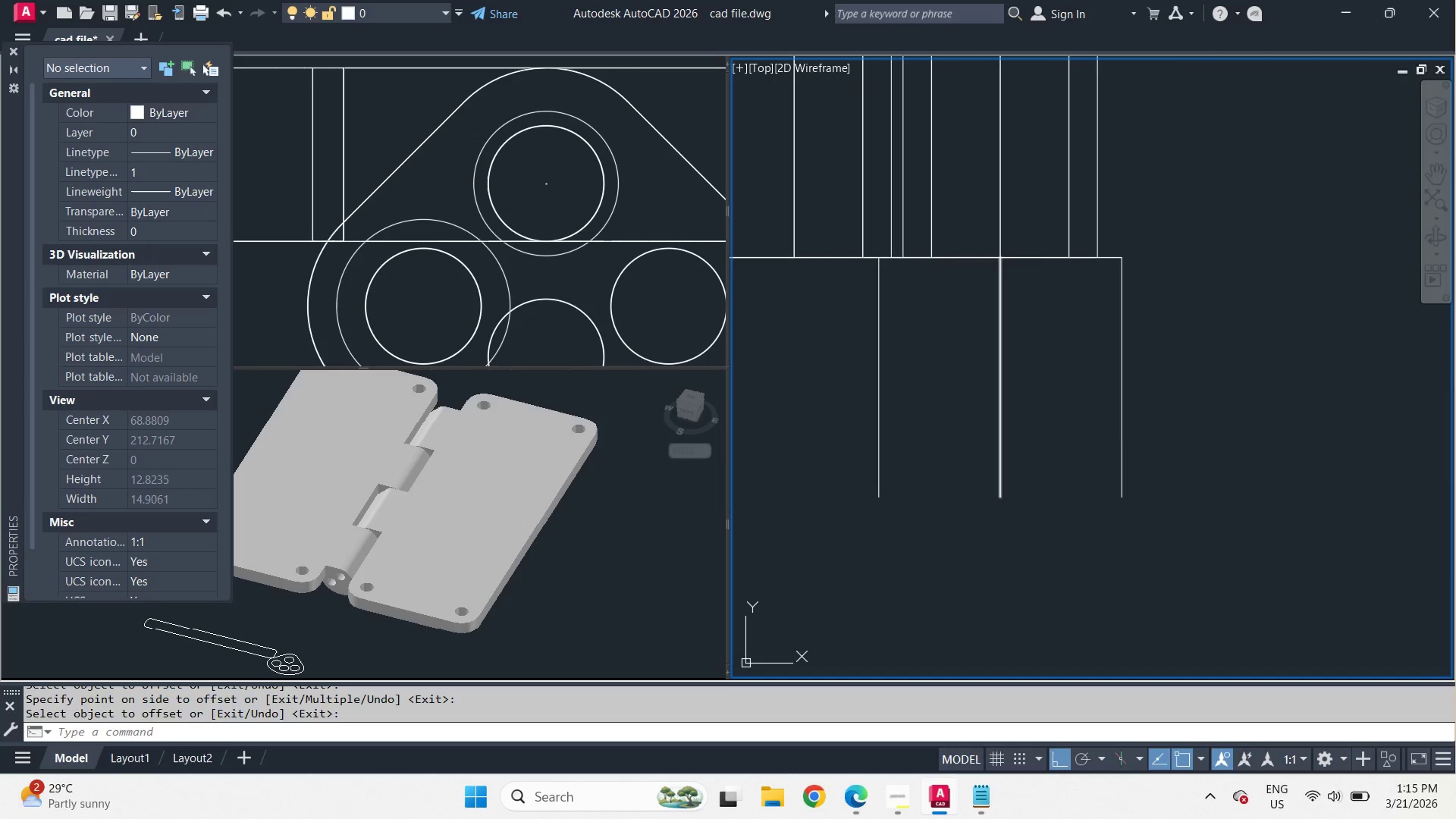 
key(Space)
 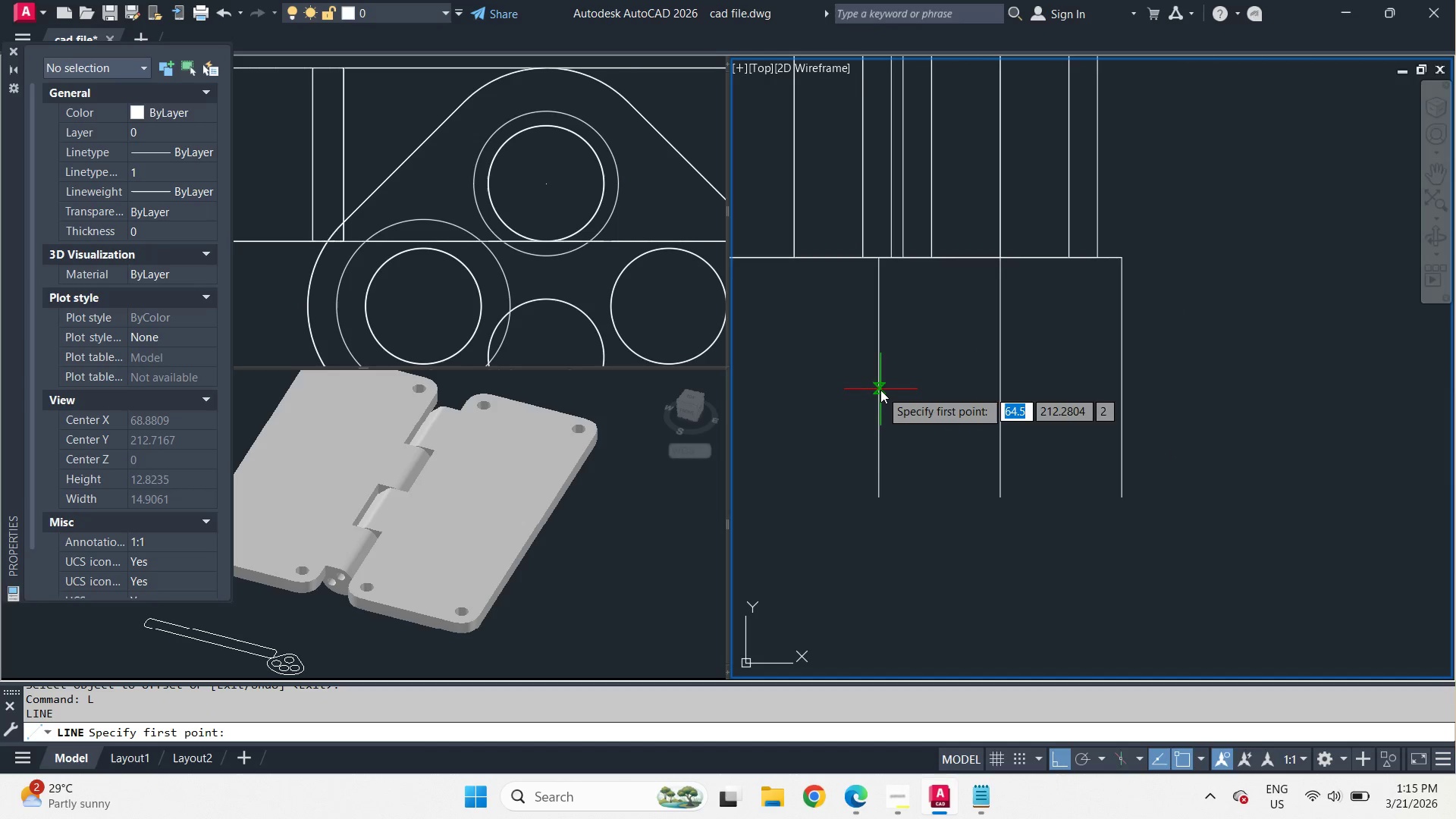 
left_click_drag(start_coordinate=[880, 390], to_coordinate=[885, 397])
 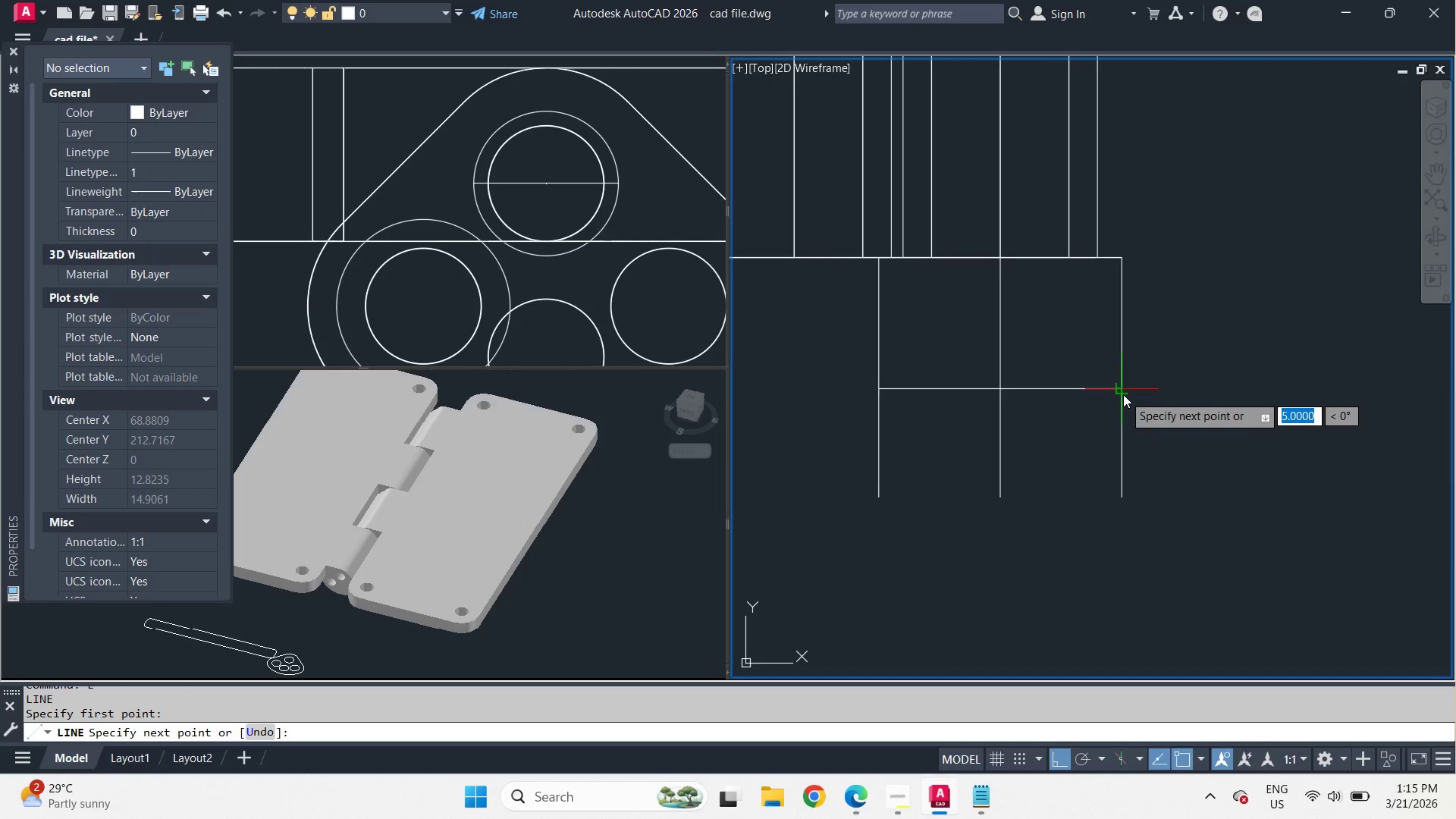 
left_click([1123, 394])
 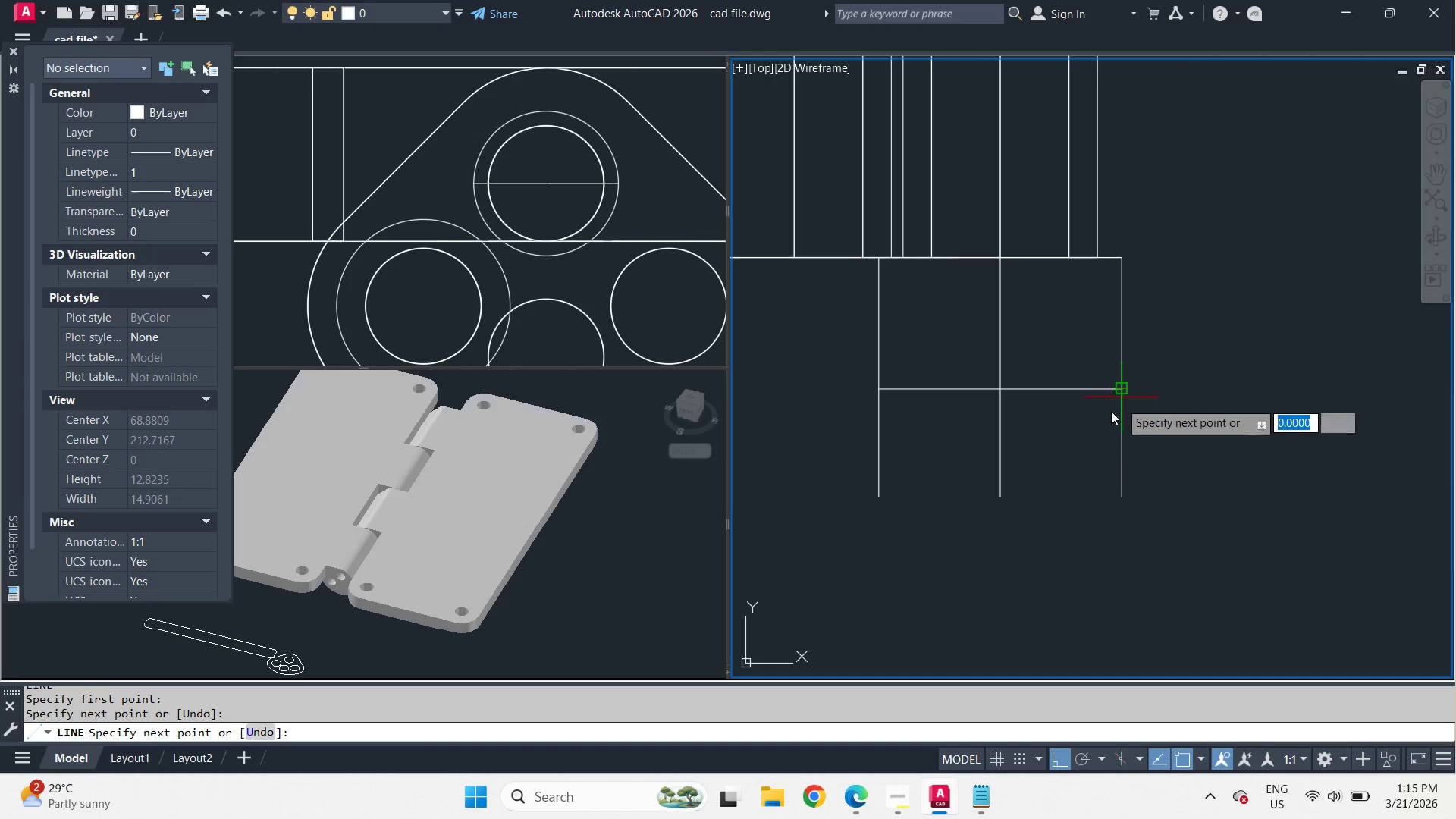 
key(Space)
 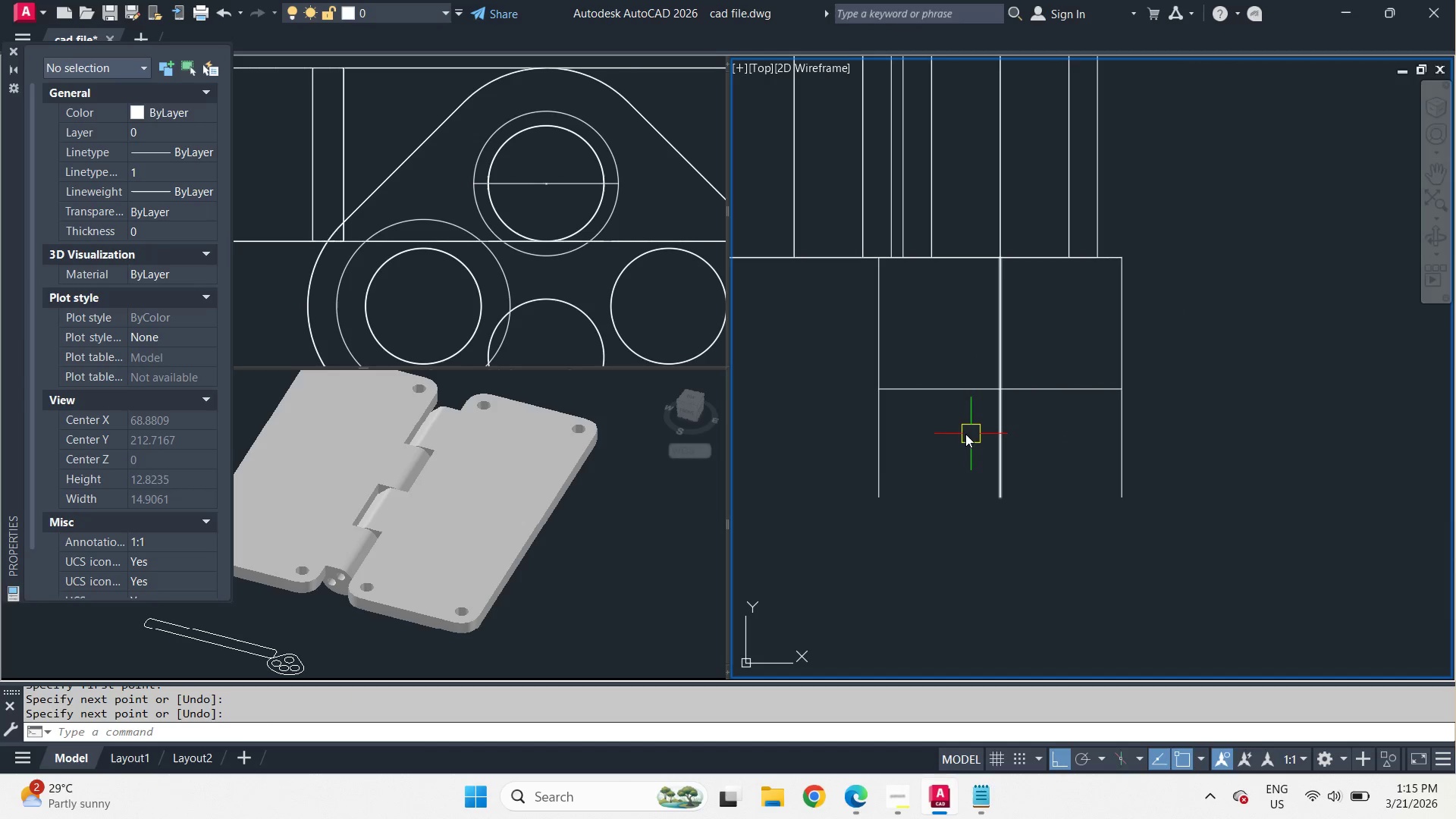 
scroll: coordinate [960, 431], scroll_direction: up, amount: 1.0
 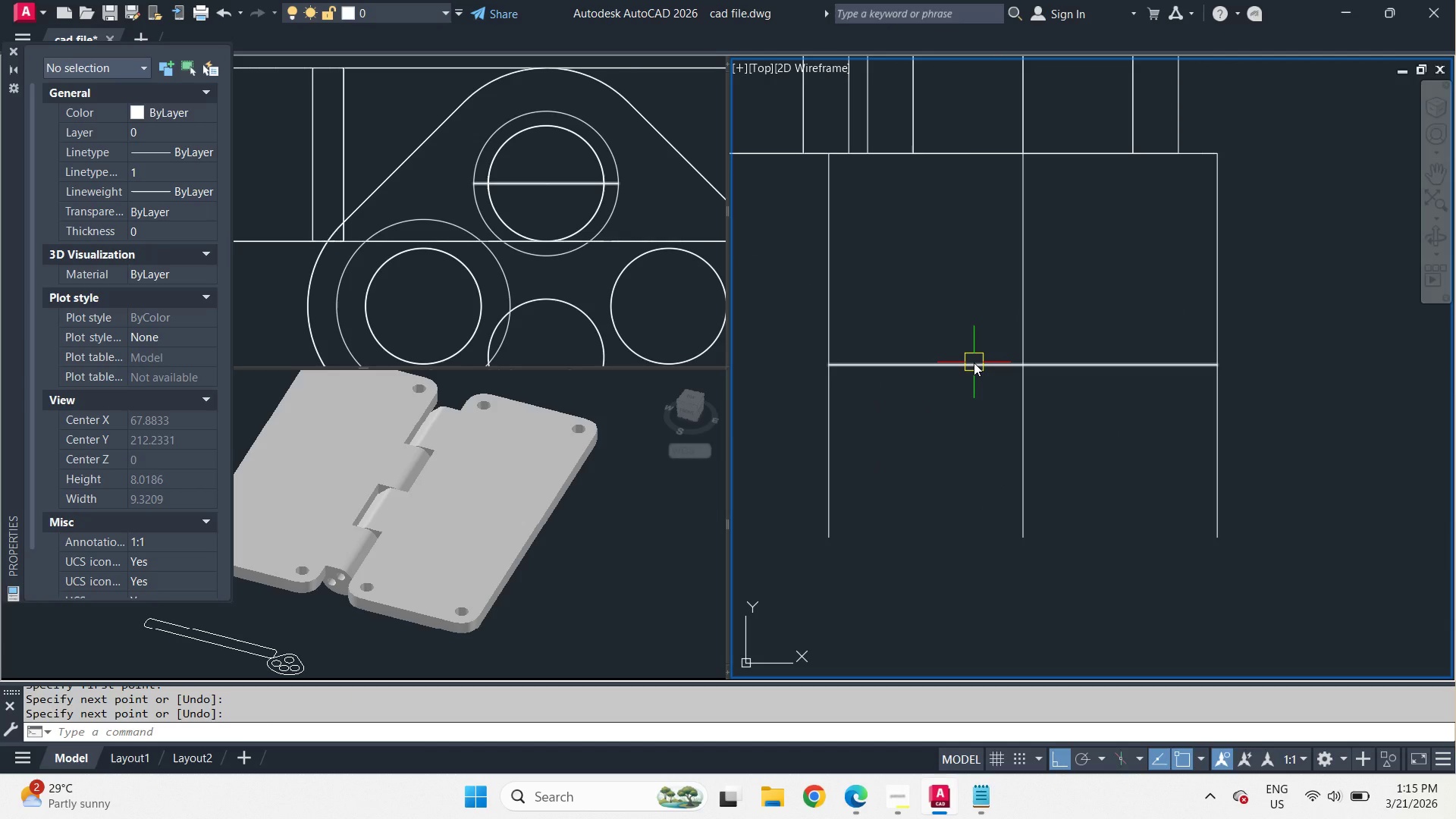 
left_click([1023, 397])
 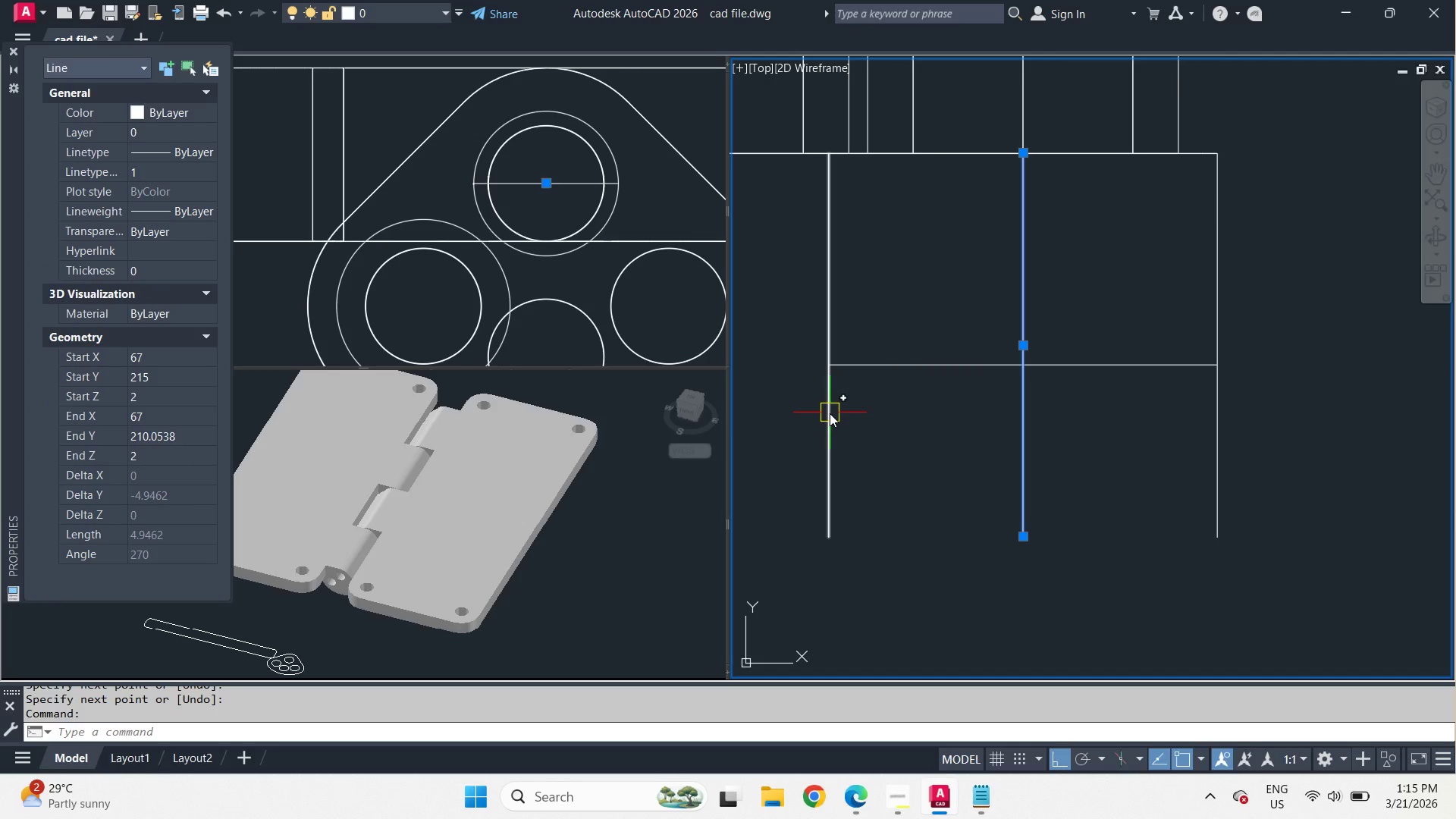 
left_click([830, 413])
 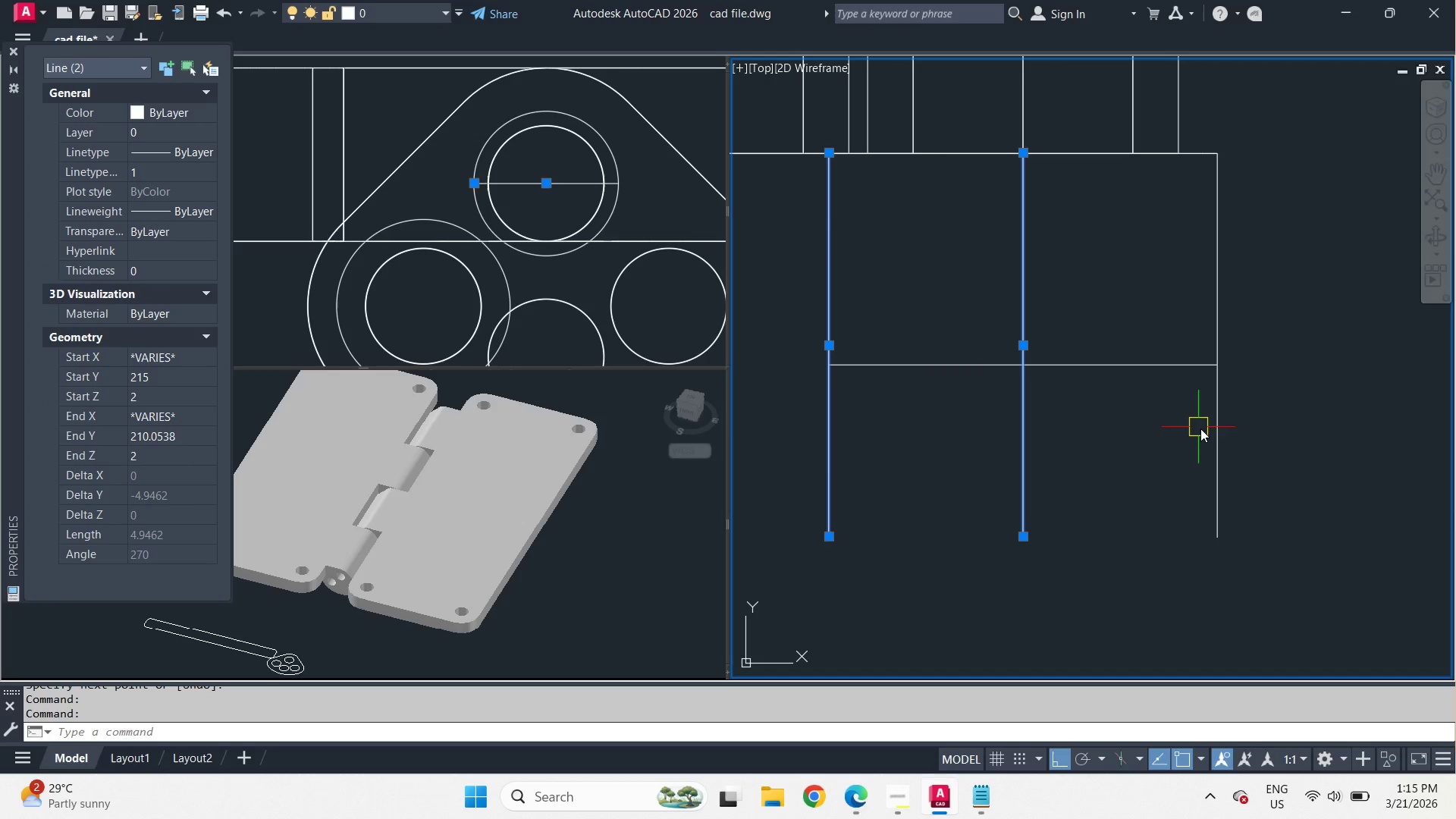 
left_click([1216, 431])
 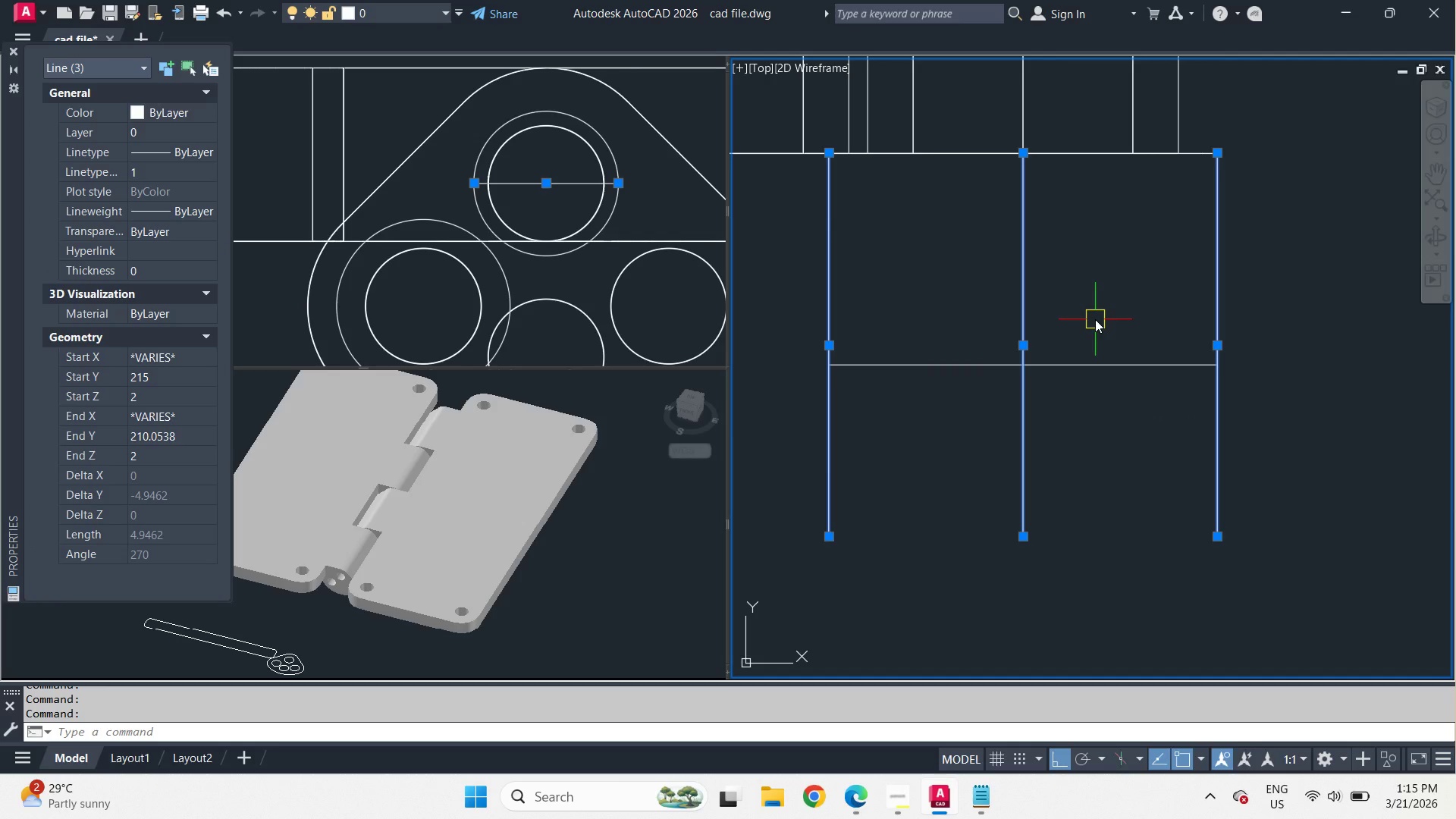 
key(Escape)
 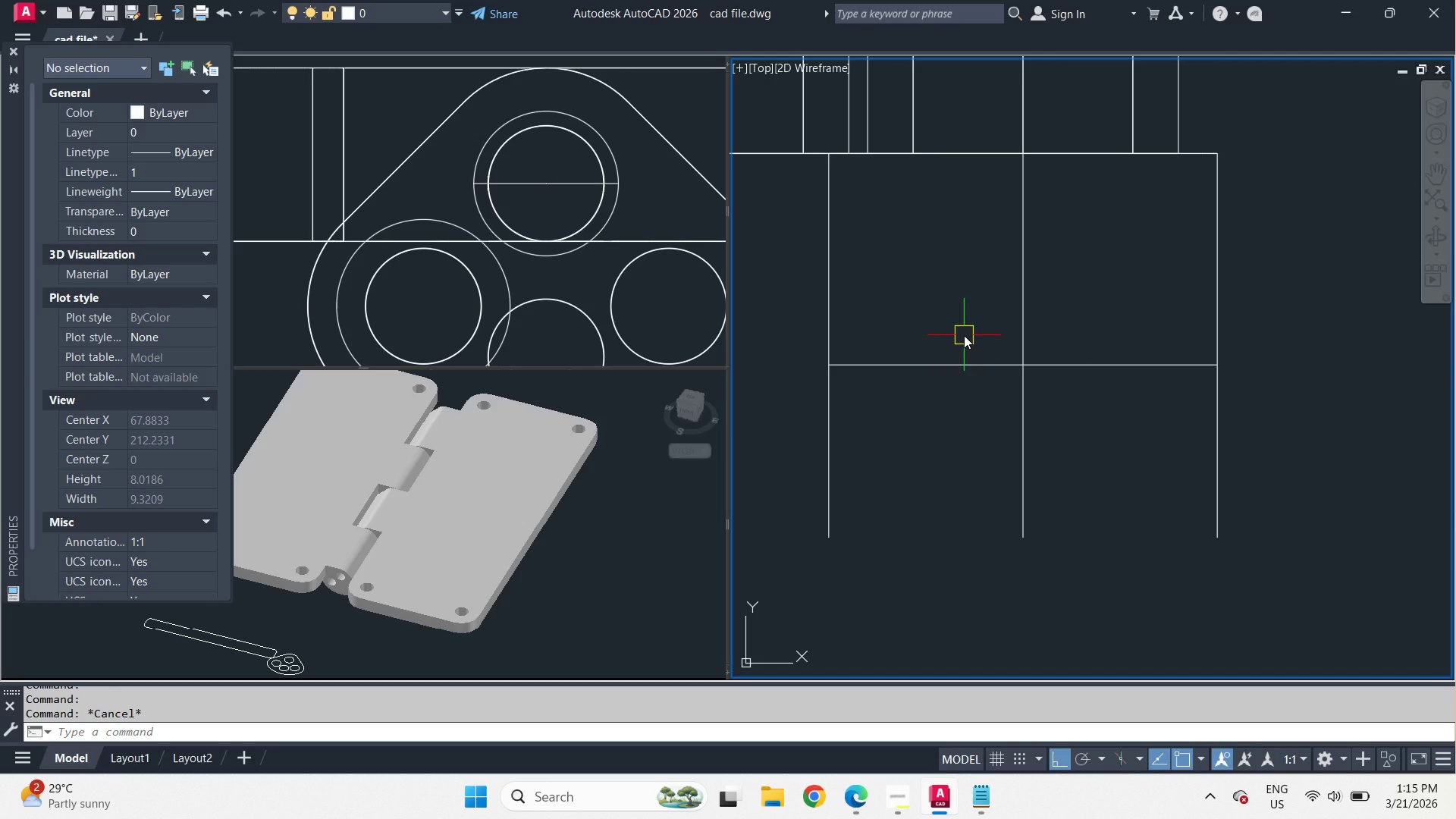 
key(A)
 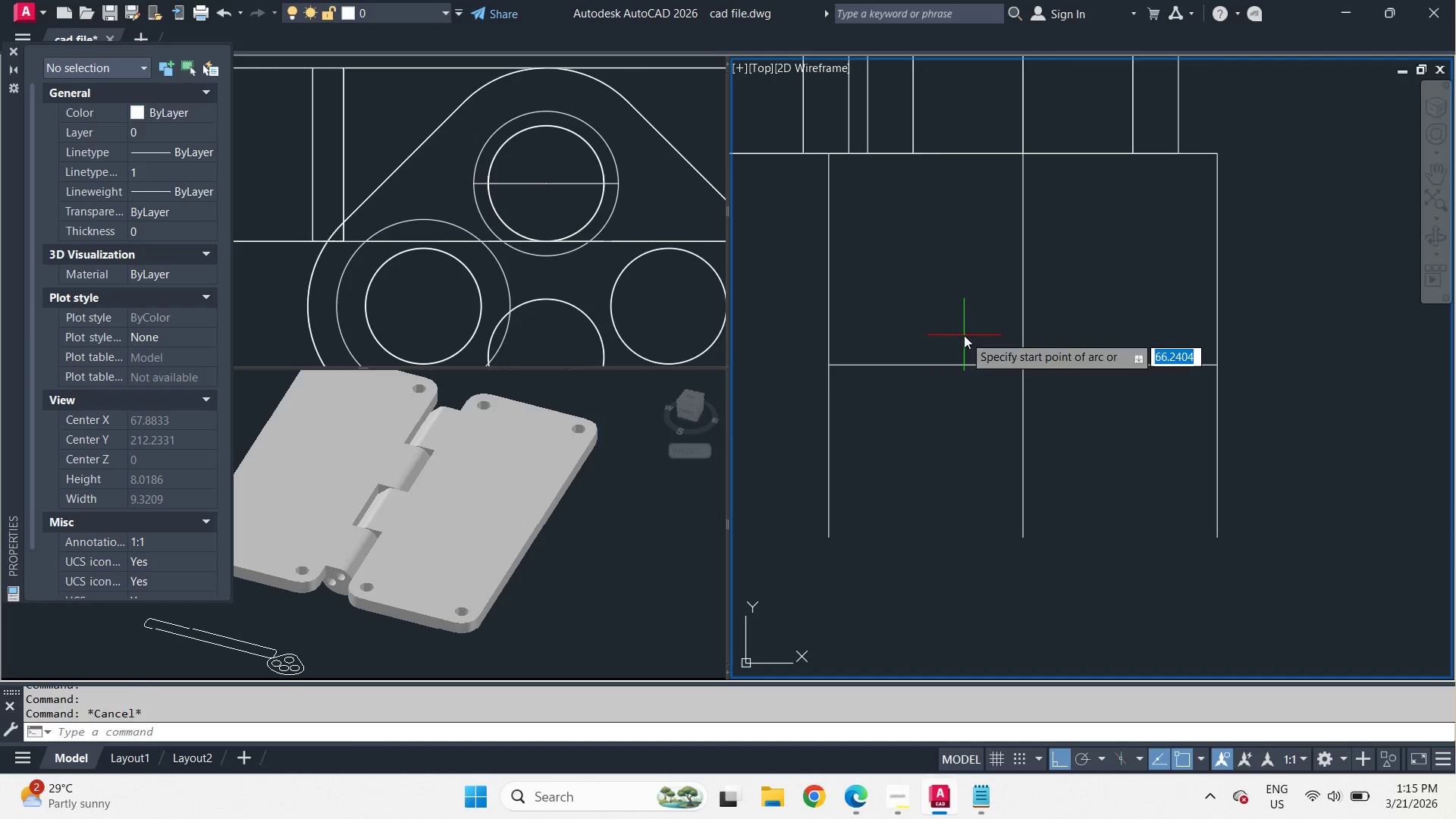 
key(Space)
 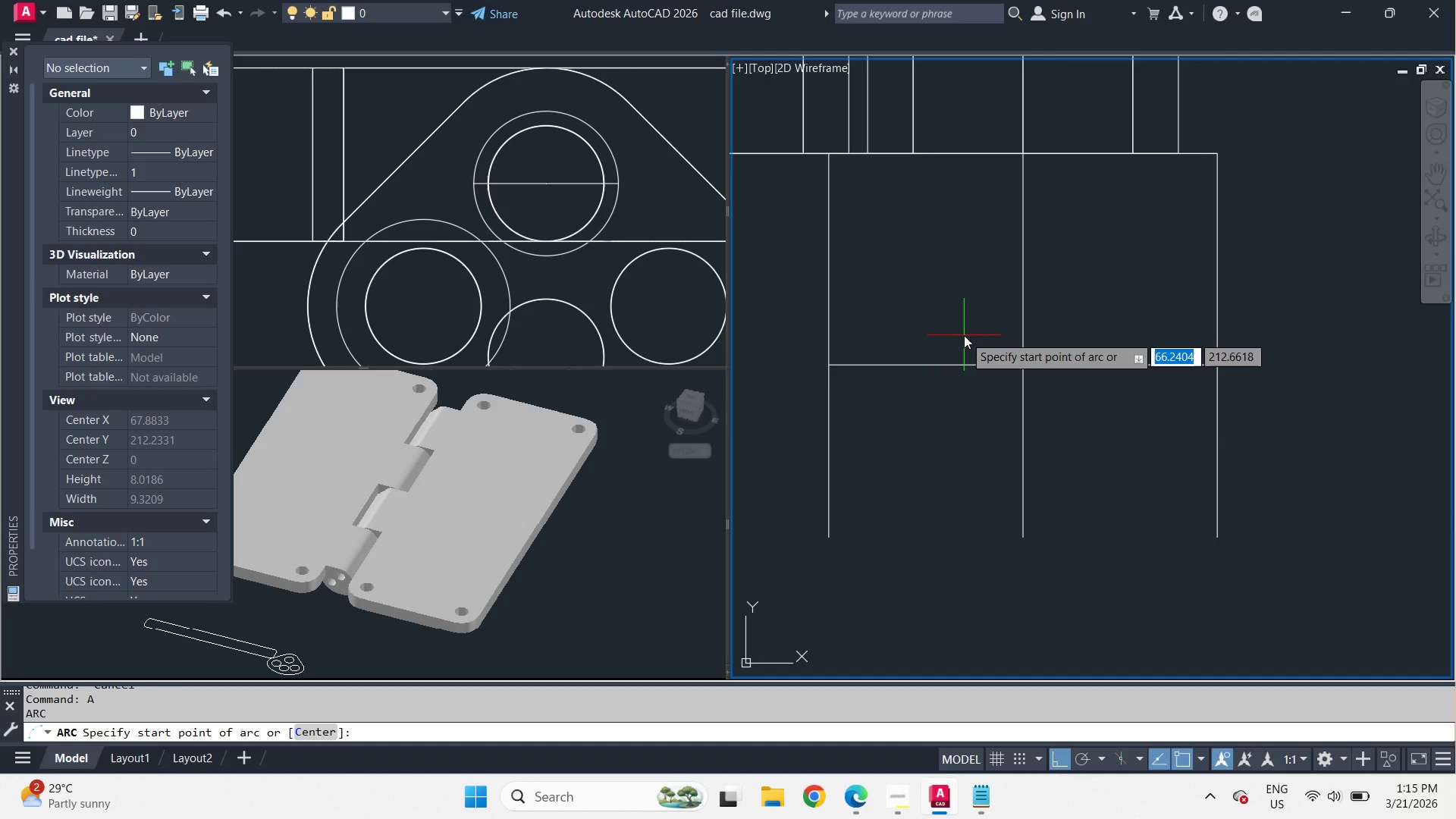 
key(Escape)
 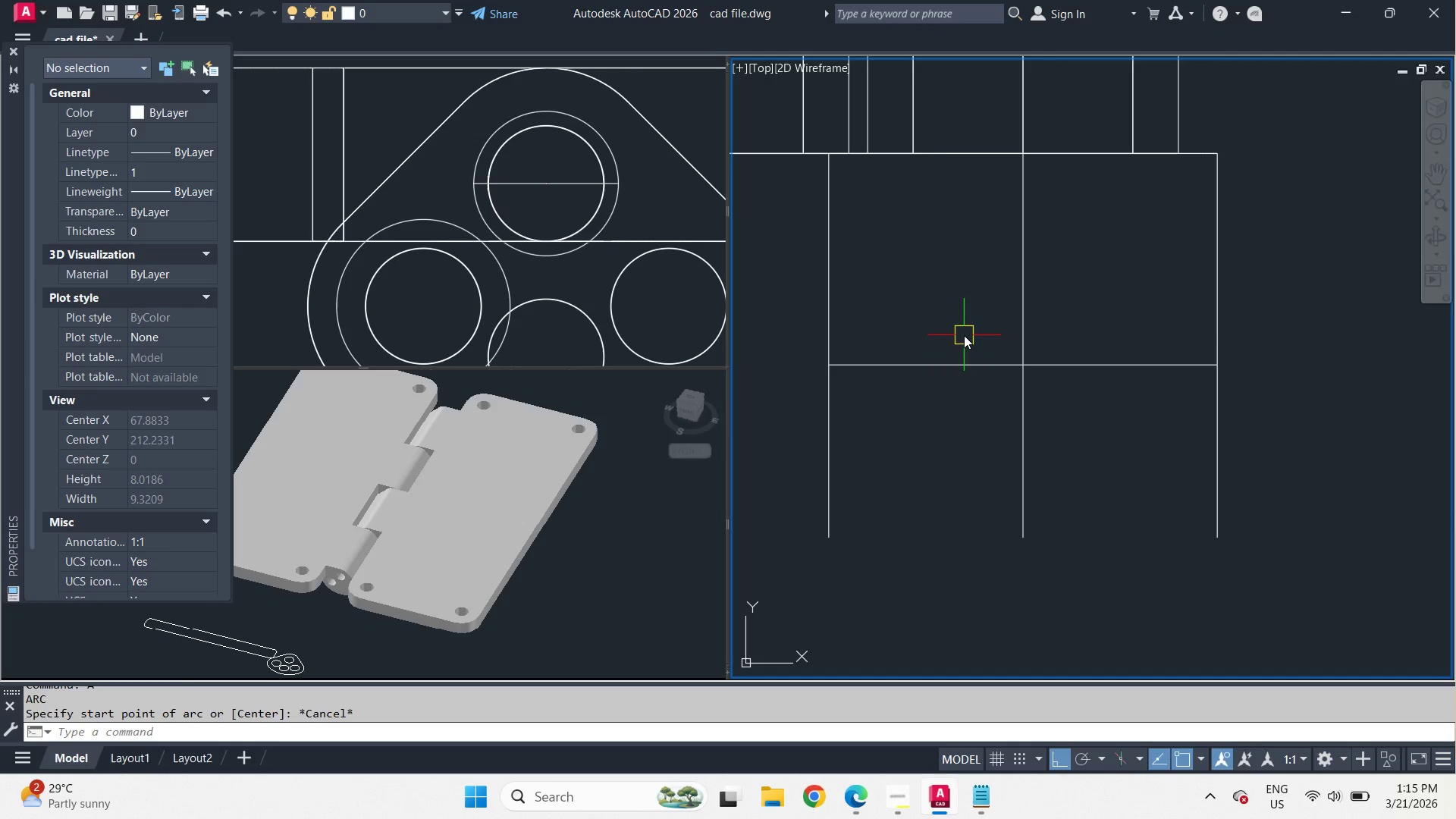 
key(O)
 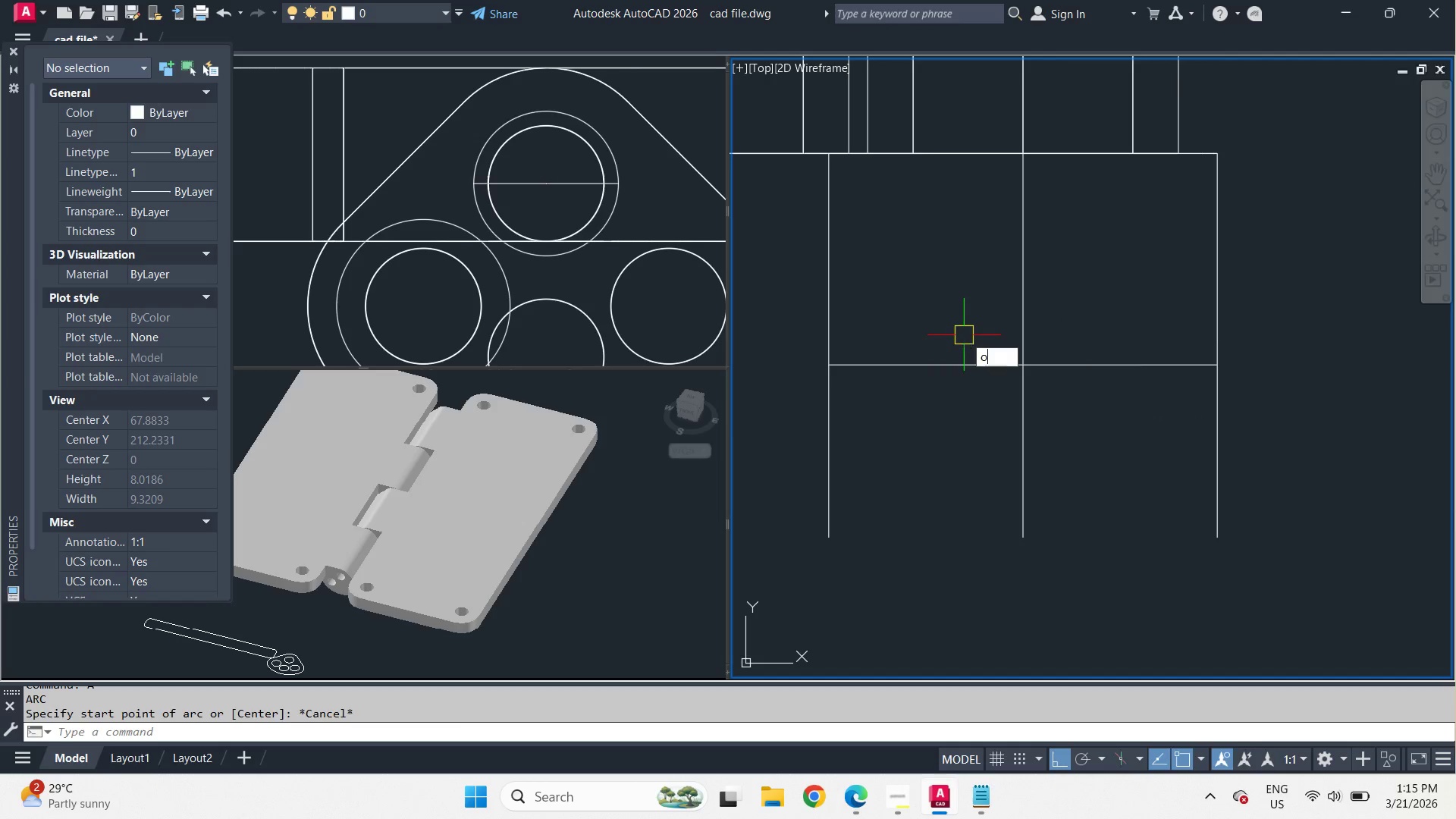 
key(Space)
 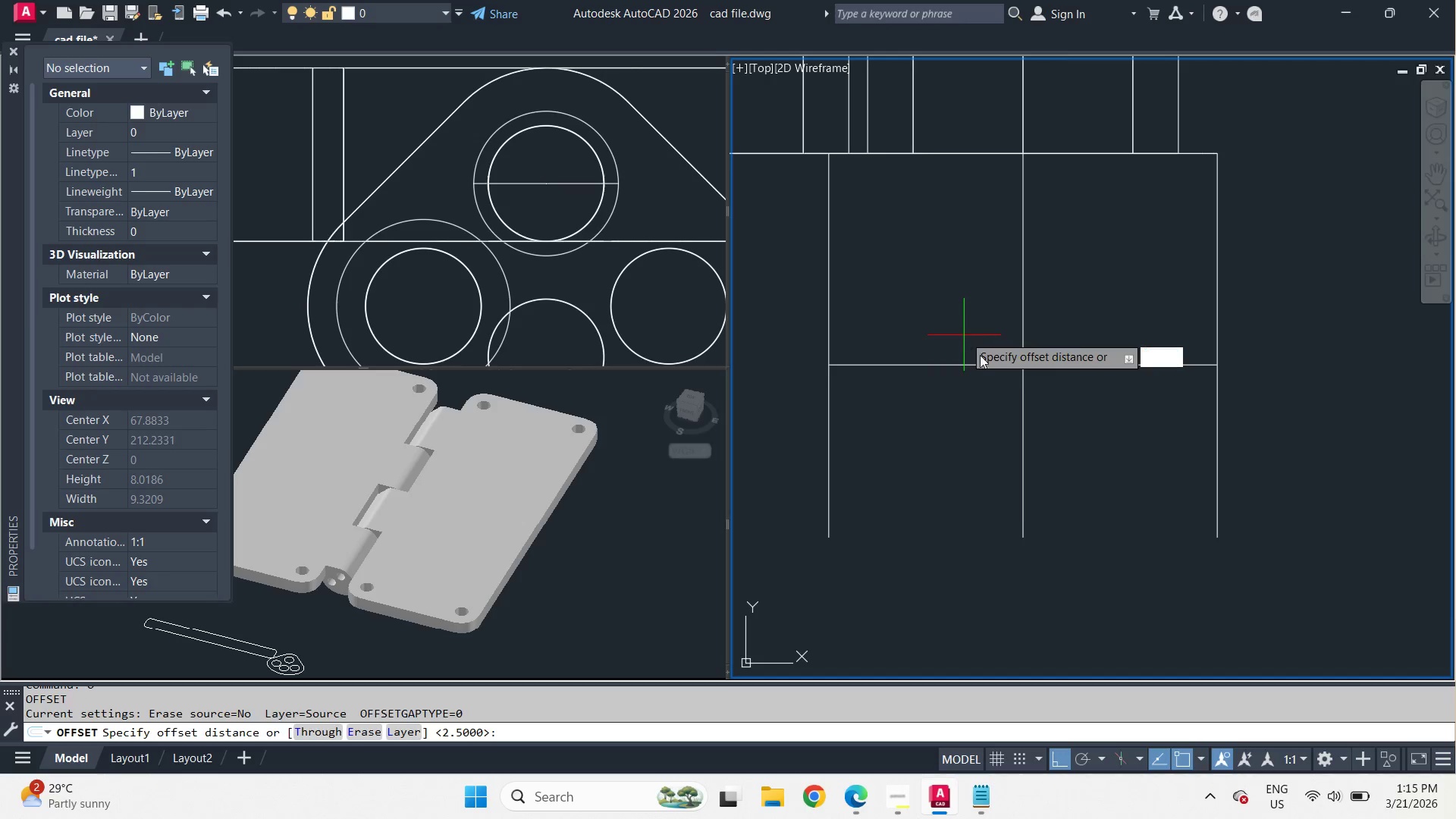 
key(T)
 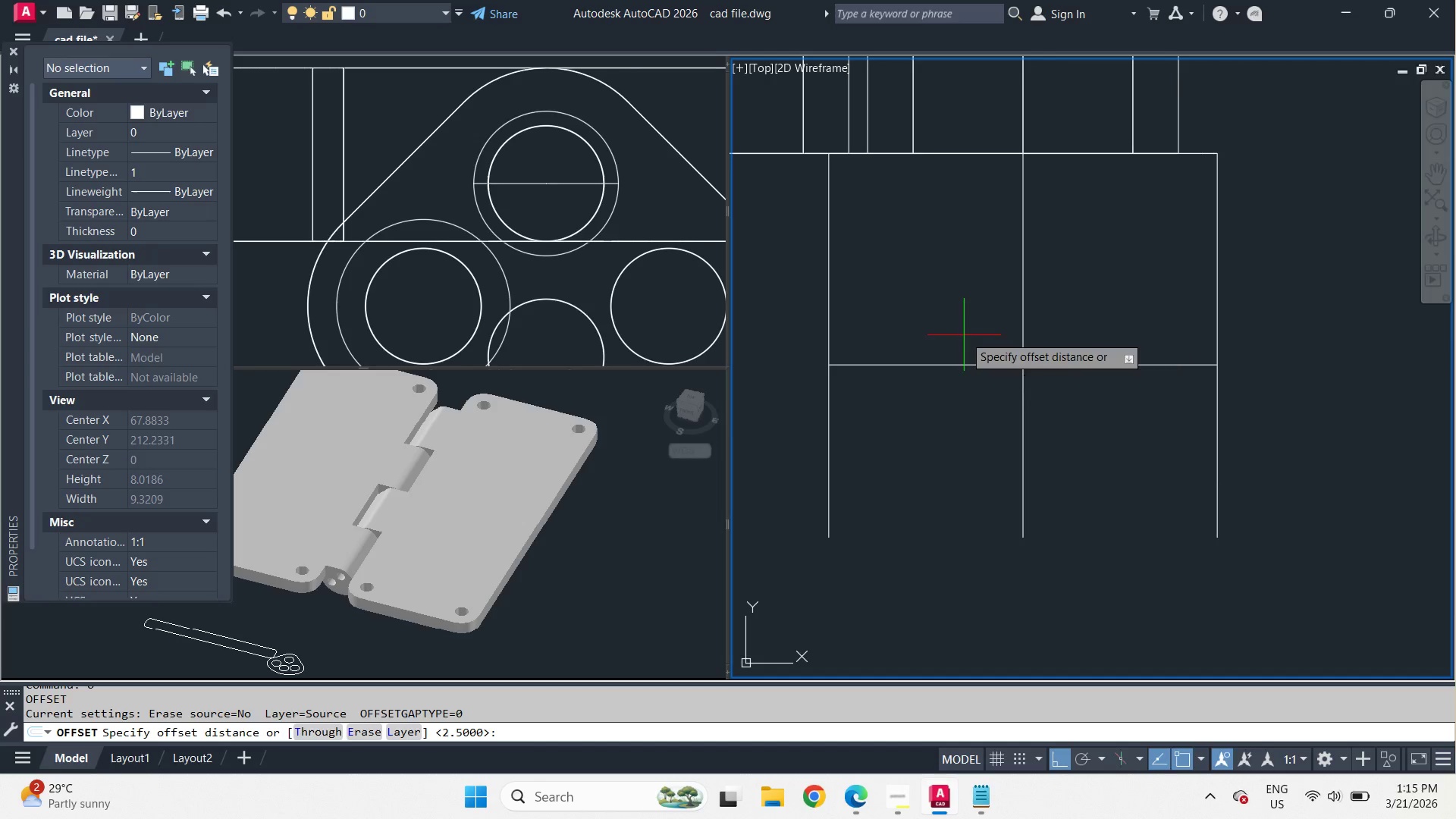 
key(Space)
 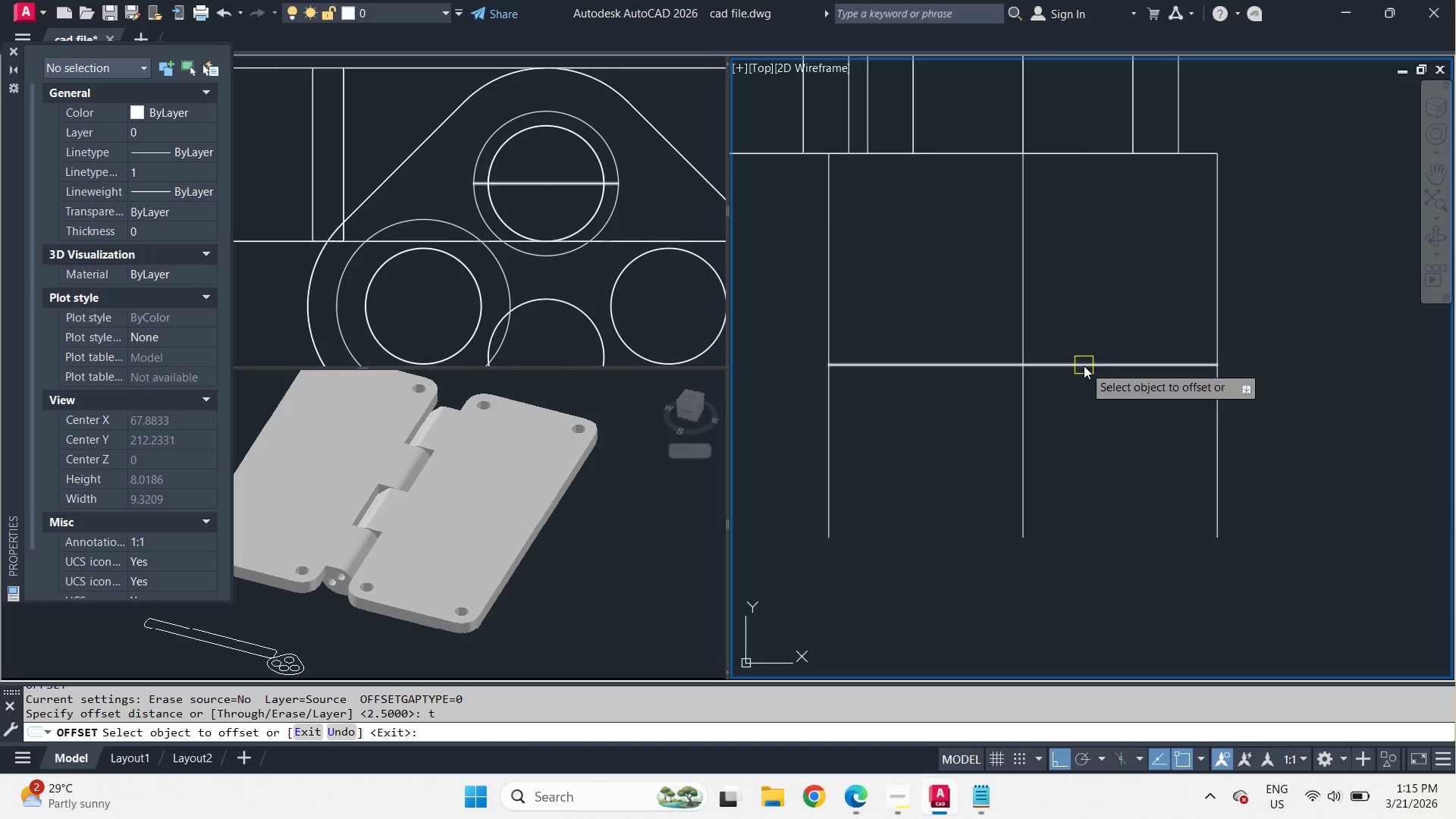 
left_click_drag(start_coordinate=[1084, 365], to_coordinate=[1084, 369])
 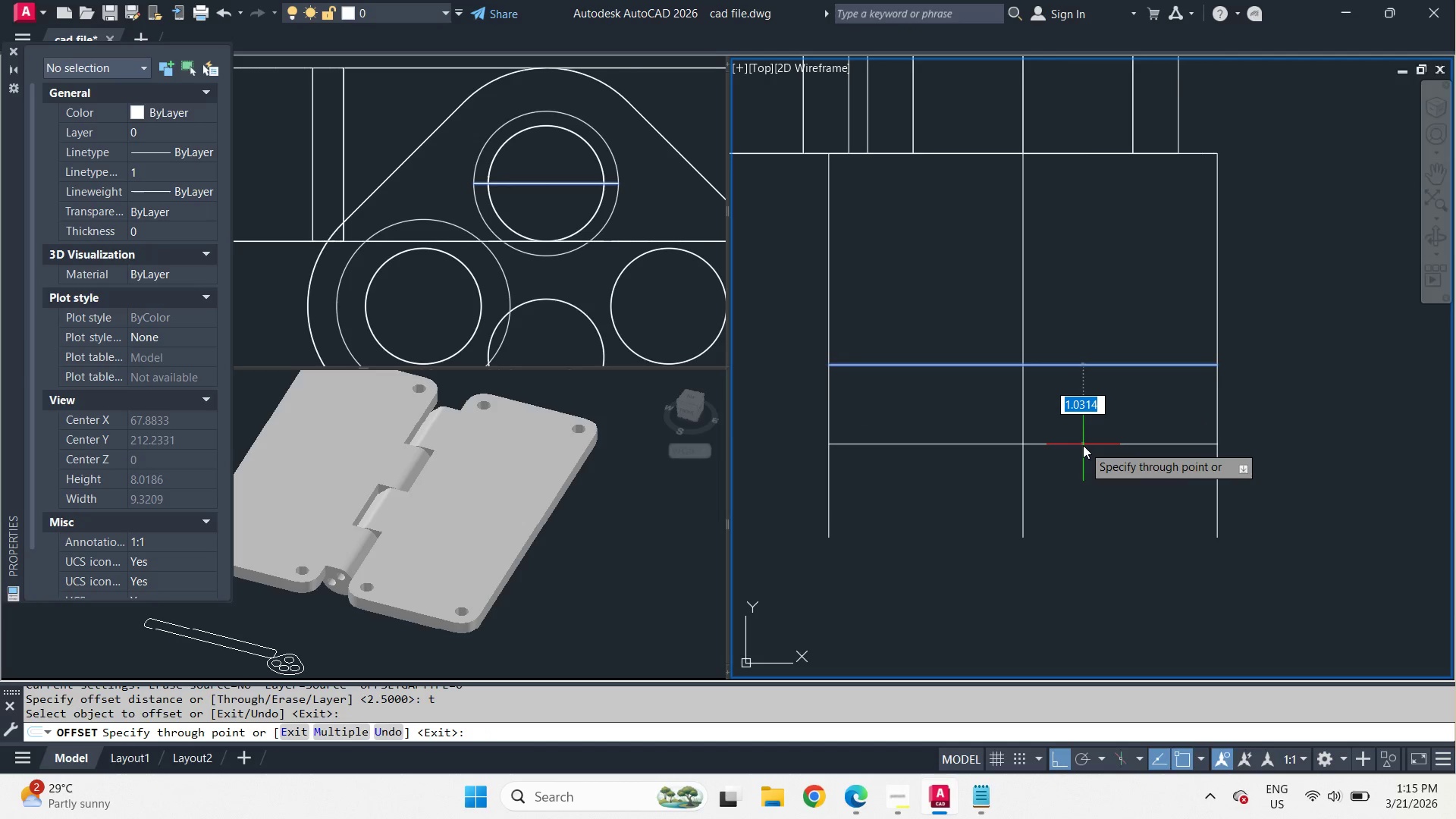 
key(1)
 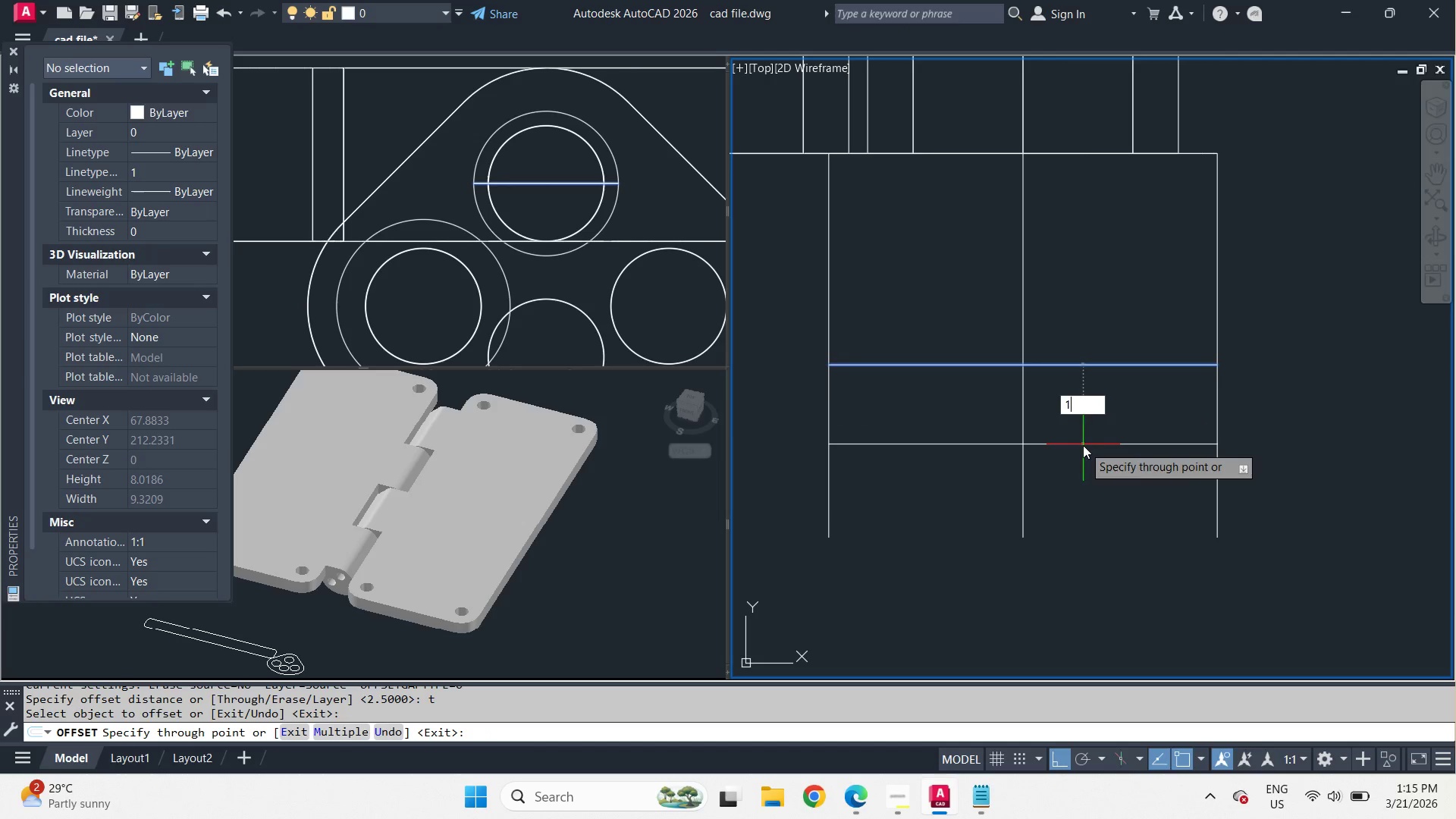 
key(Space)
 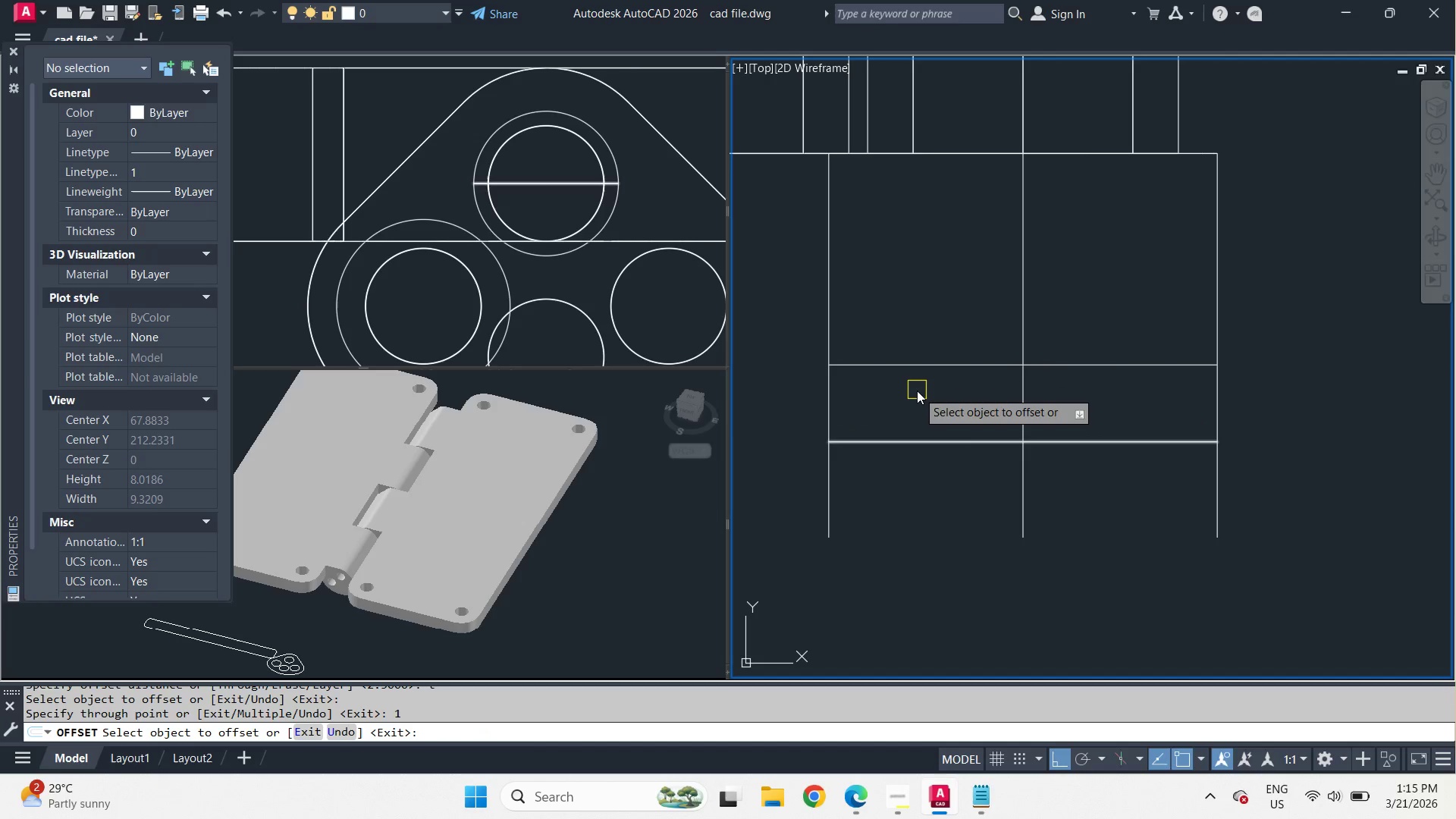 
key(Space)
 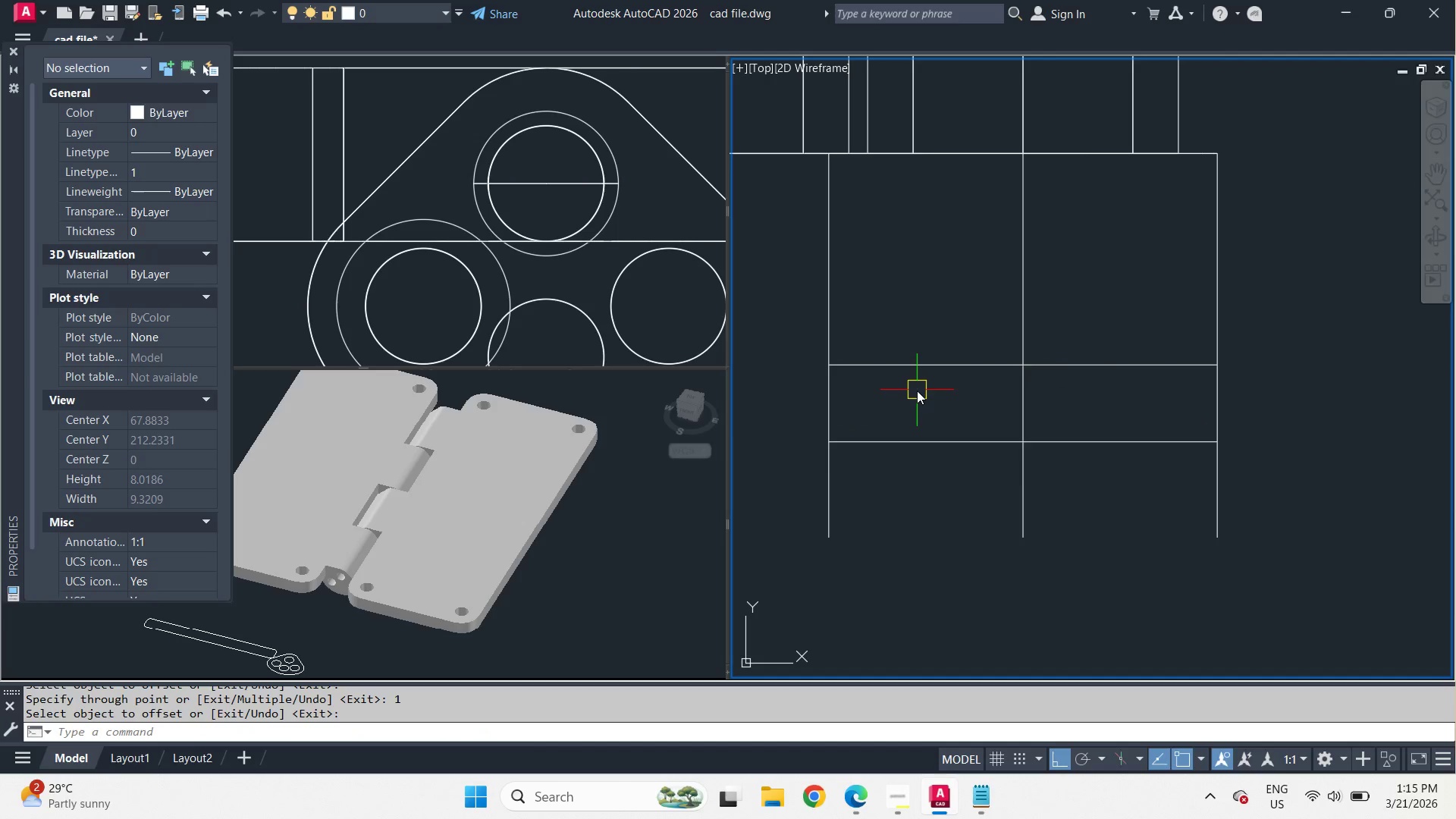 
key(A)
 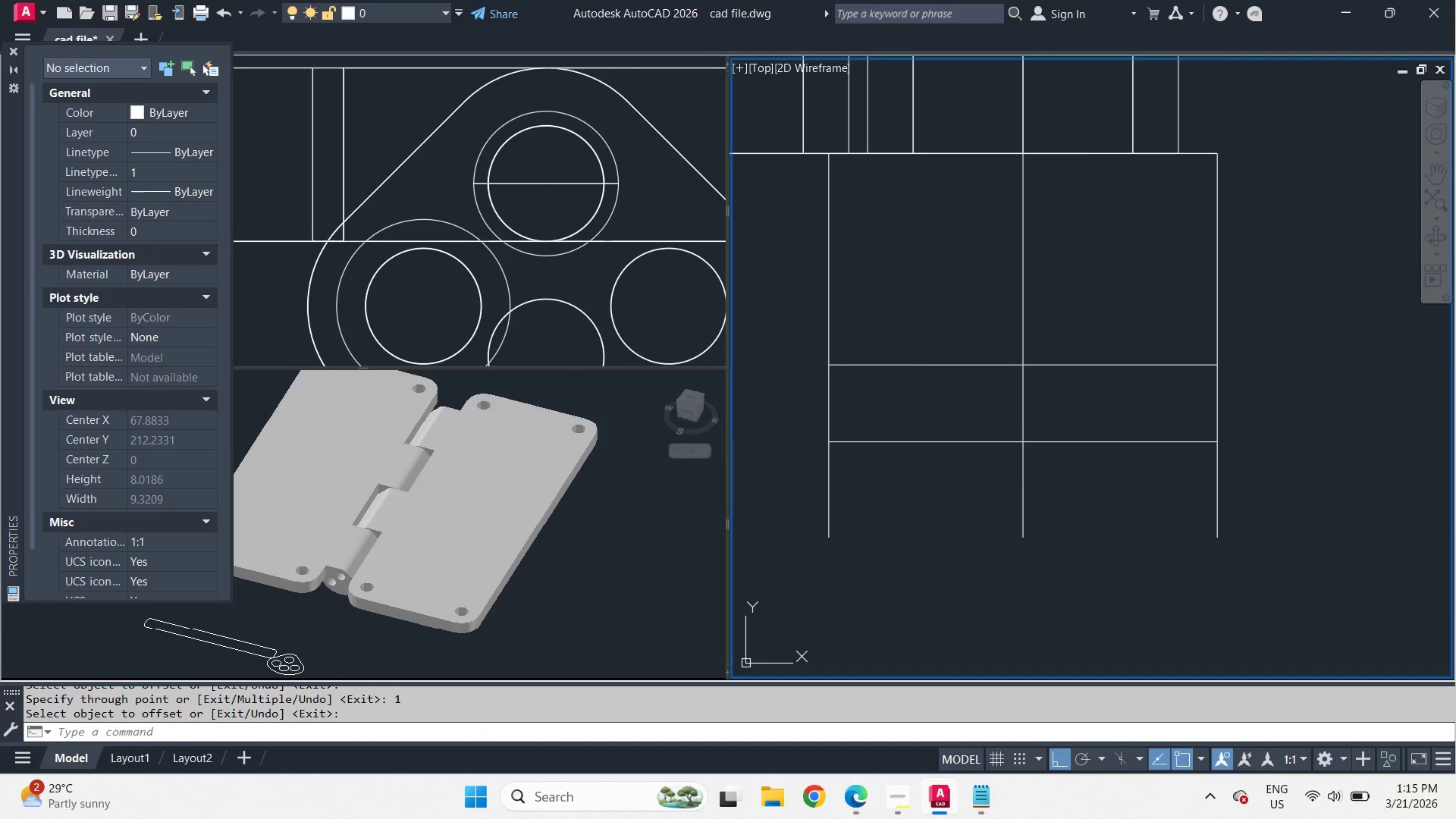 
key(Space)
 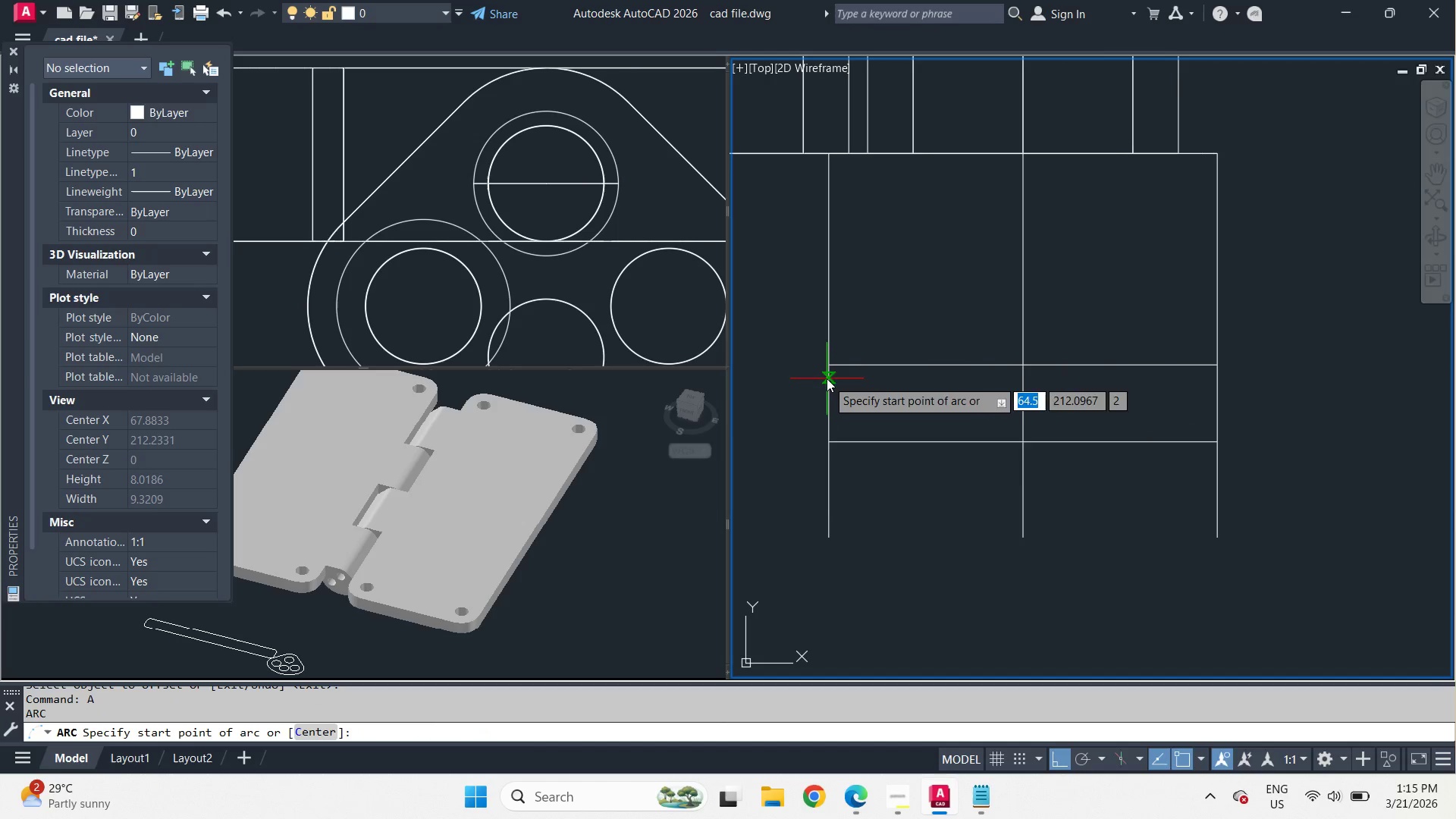 
left_click([830, 370])
 